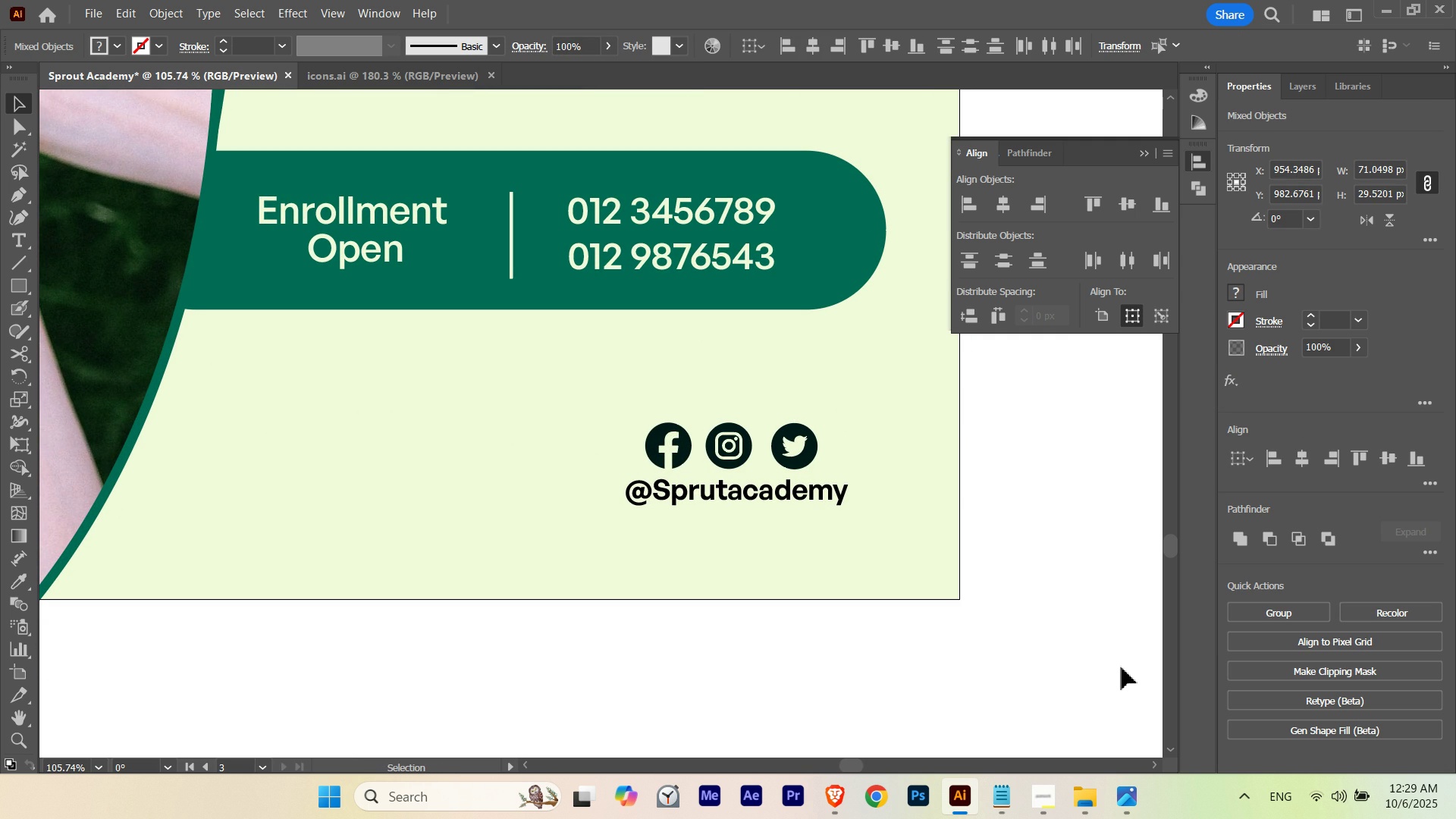 
key(ArrowRight)
 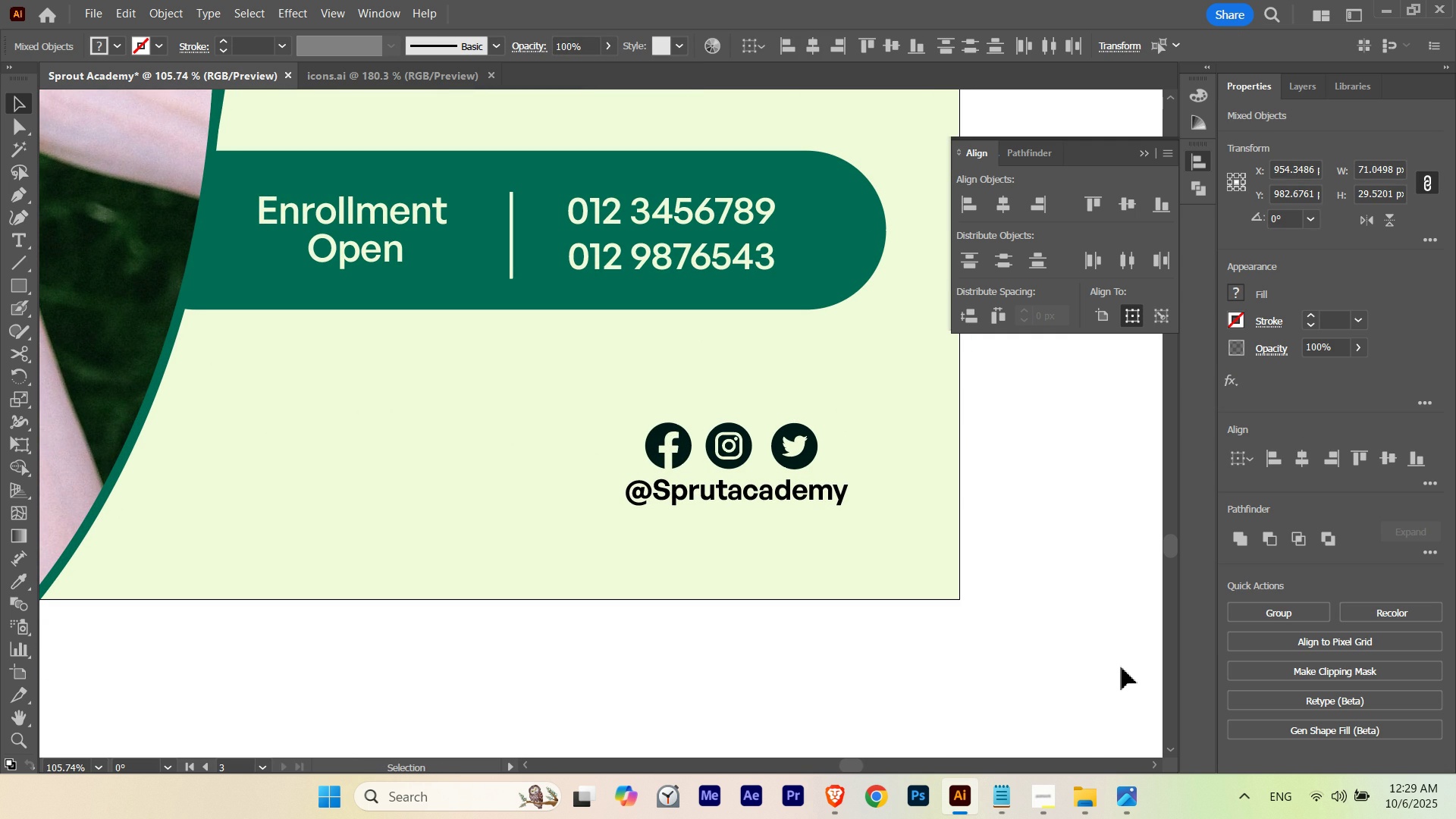 
key(ArrowLeft)
 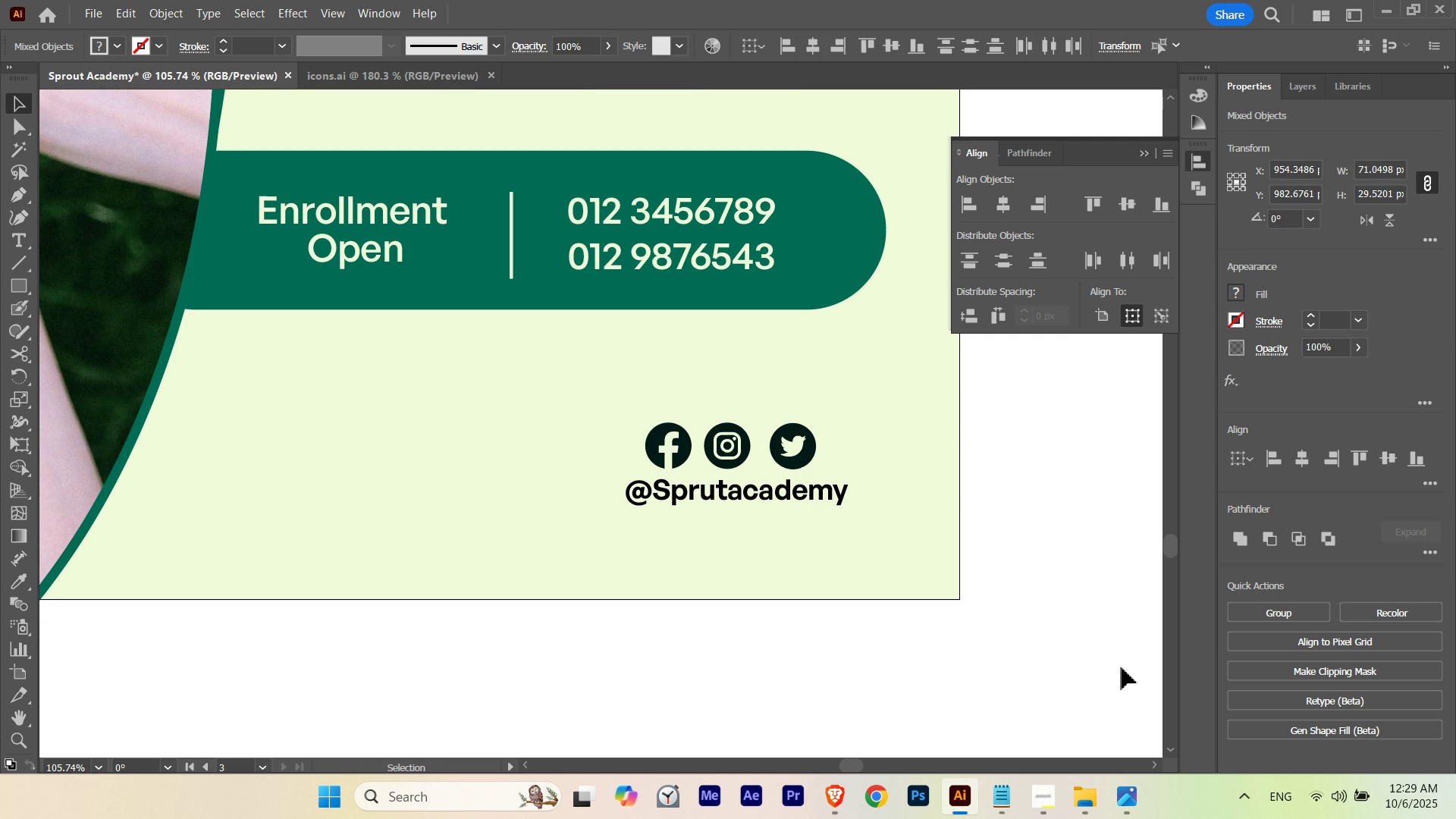 
key(ArrowLeft)
 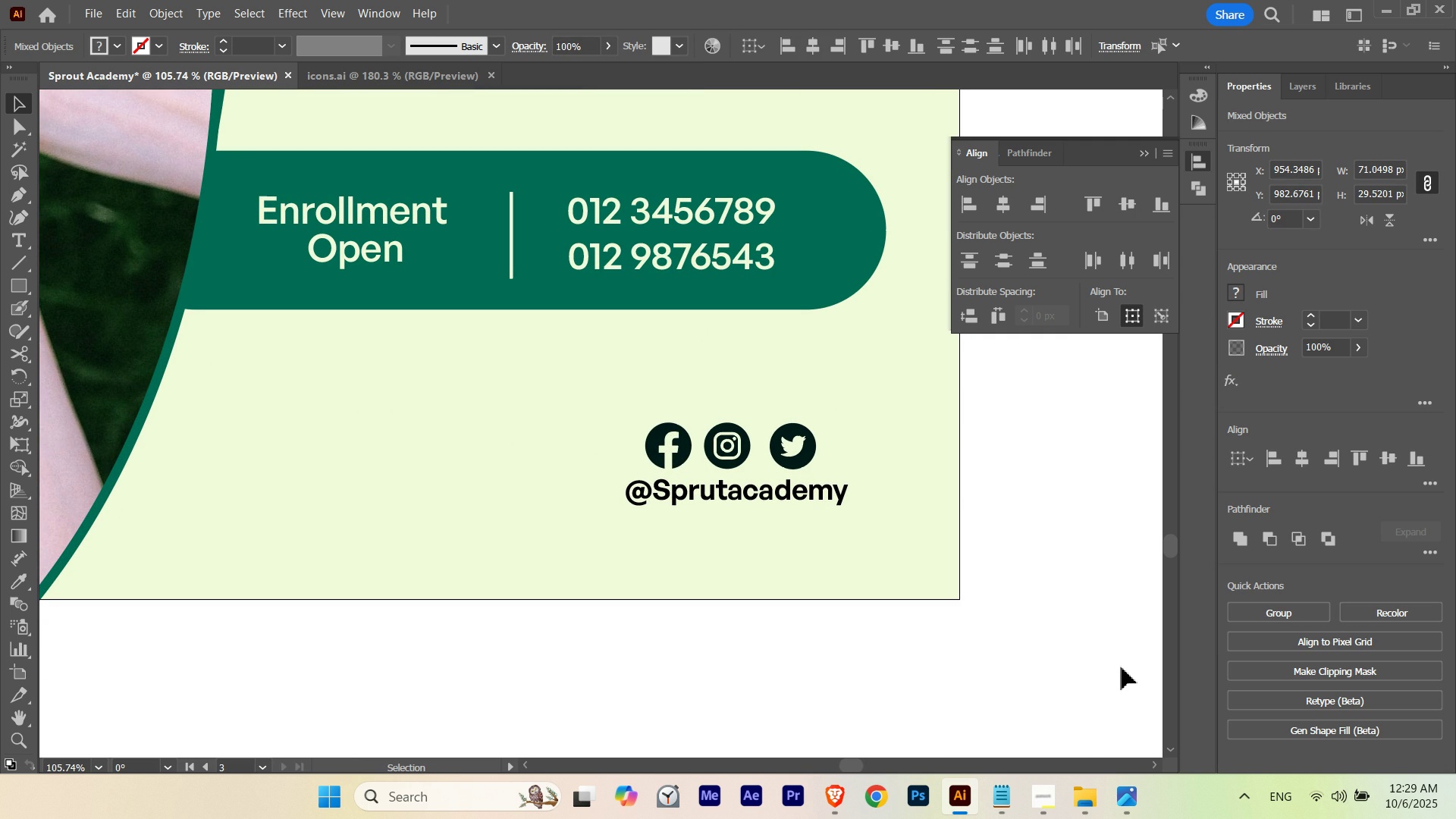 
key(ArrowLeft)
 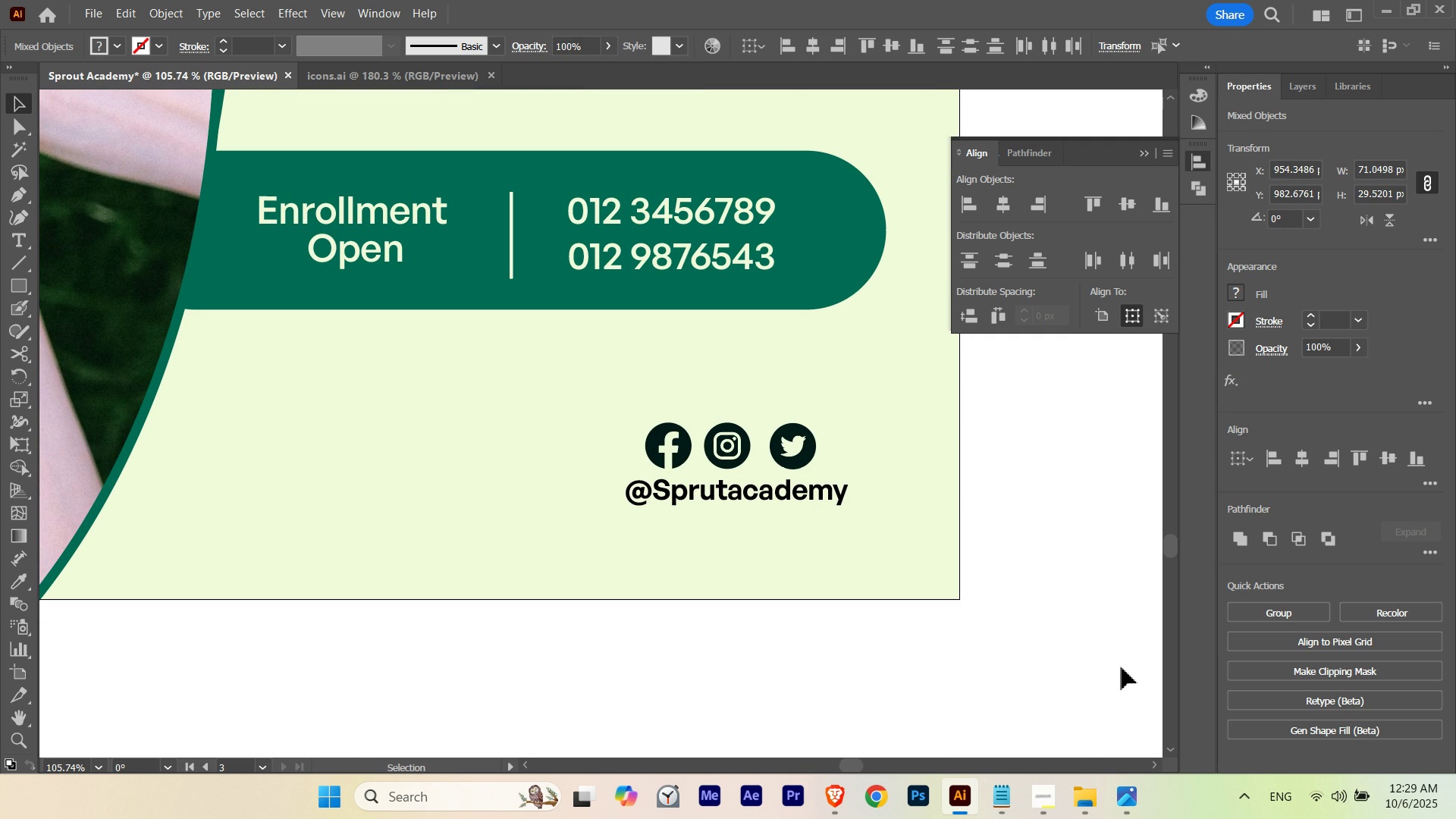 
key(ArrowRight)
 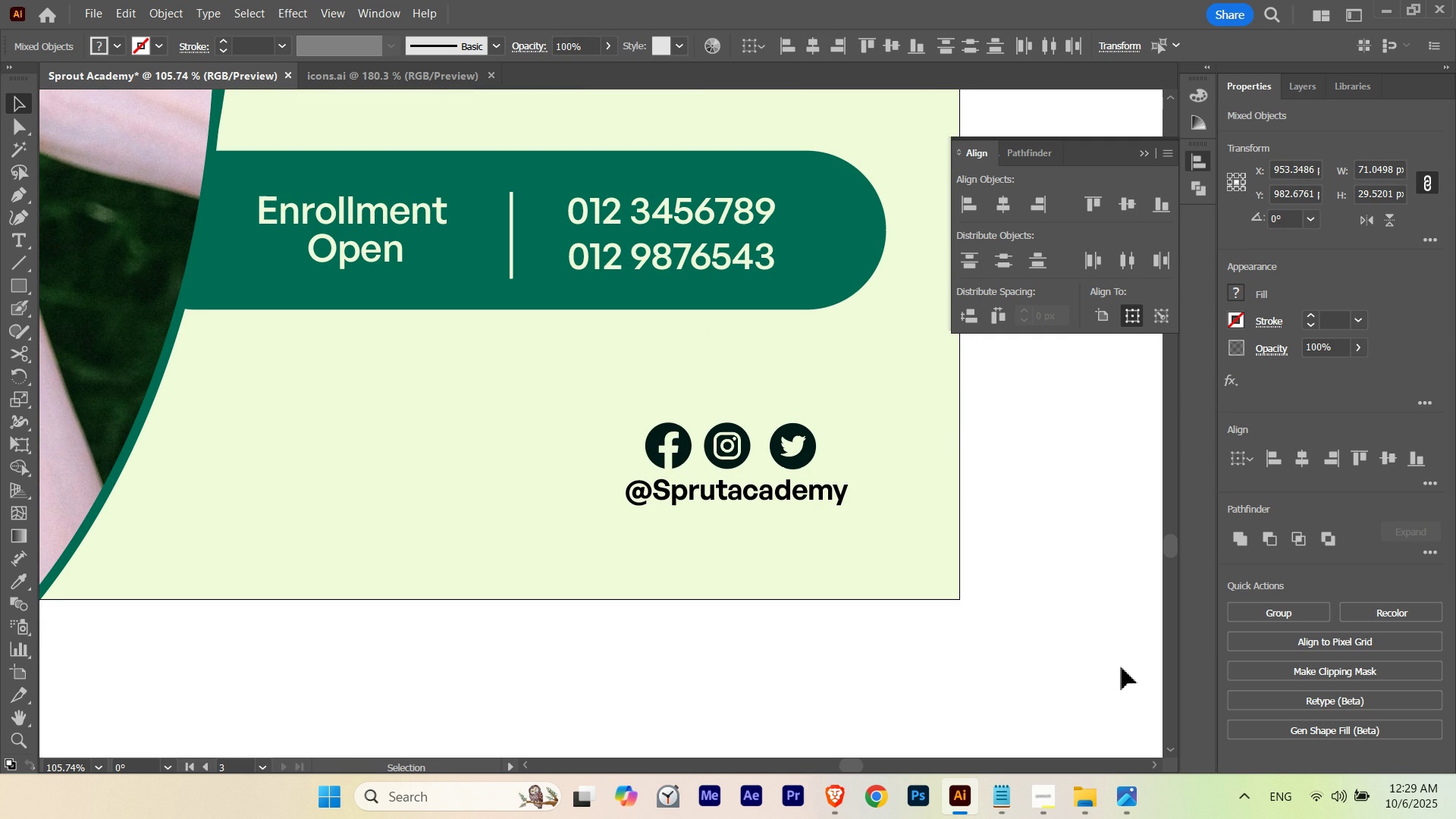 
key(ArrowLeft)
 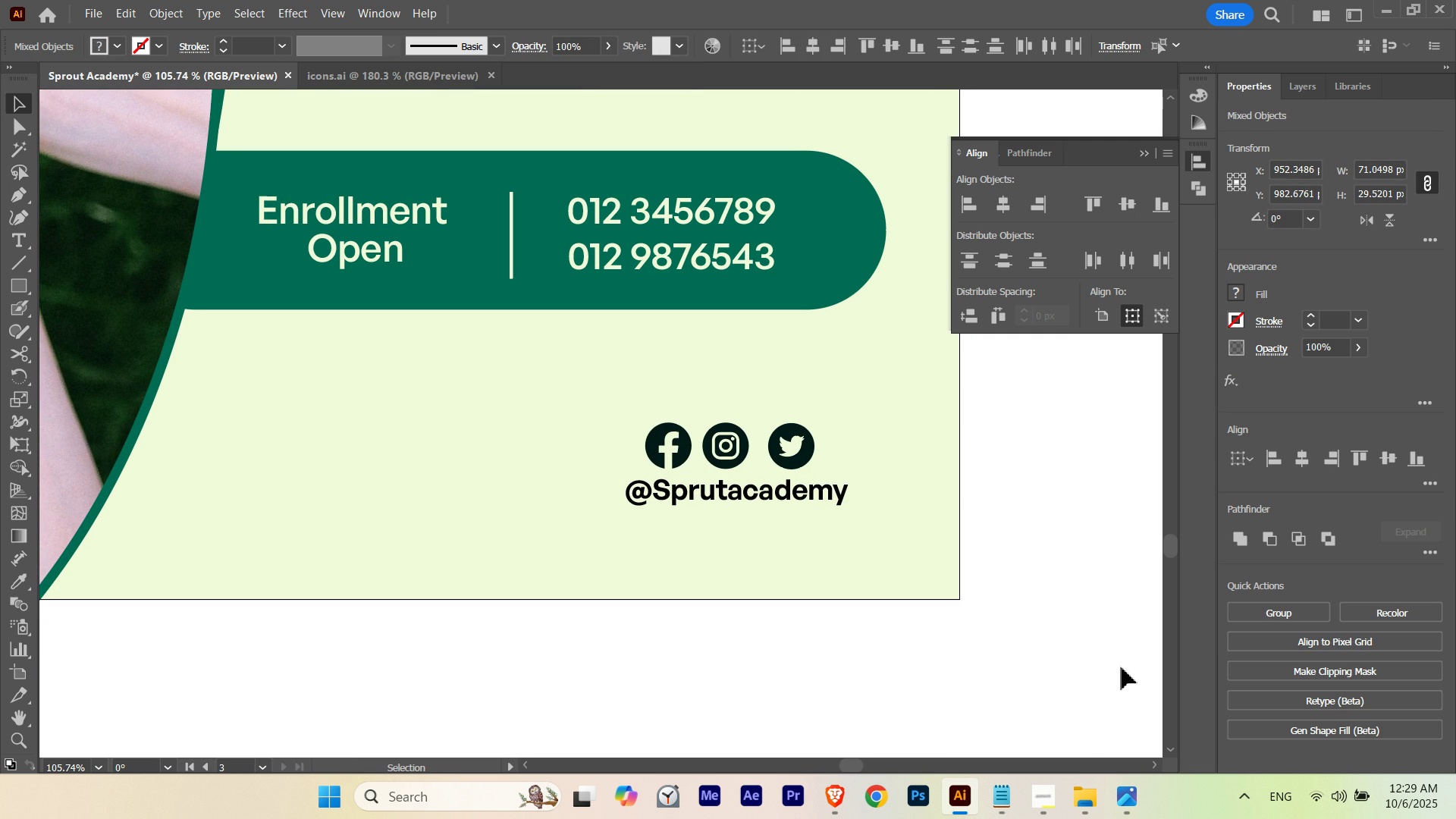 
key(ArrowRight)
 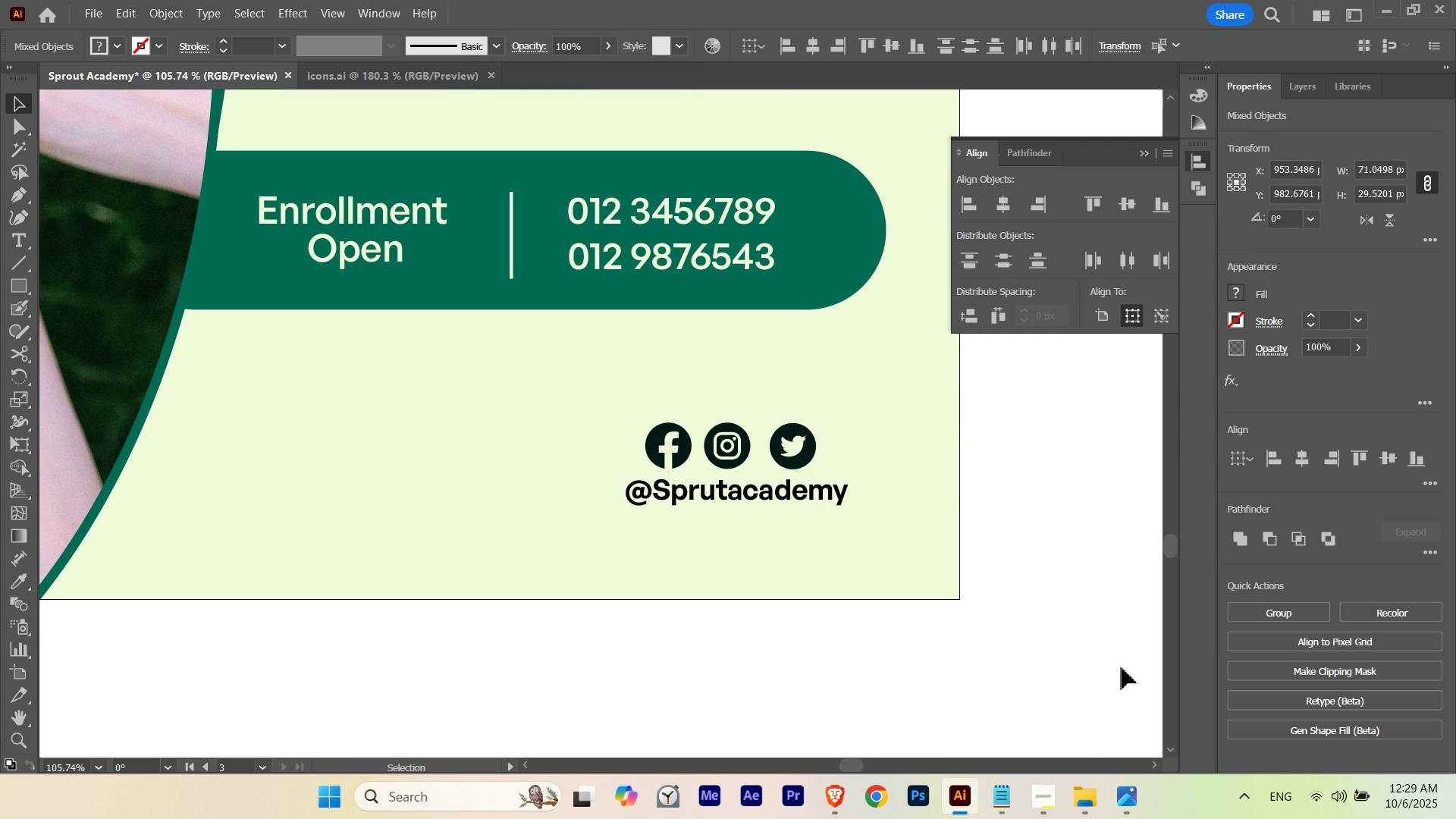 
key(ArrowLeft)
 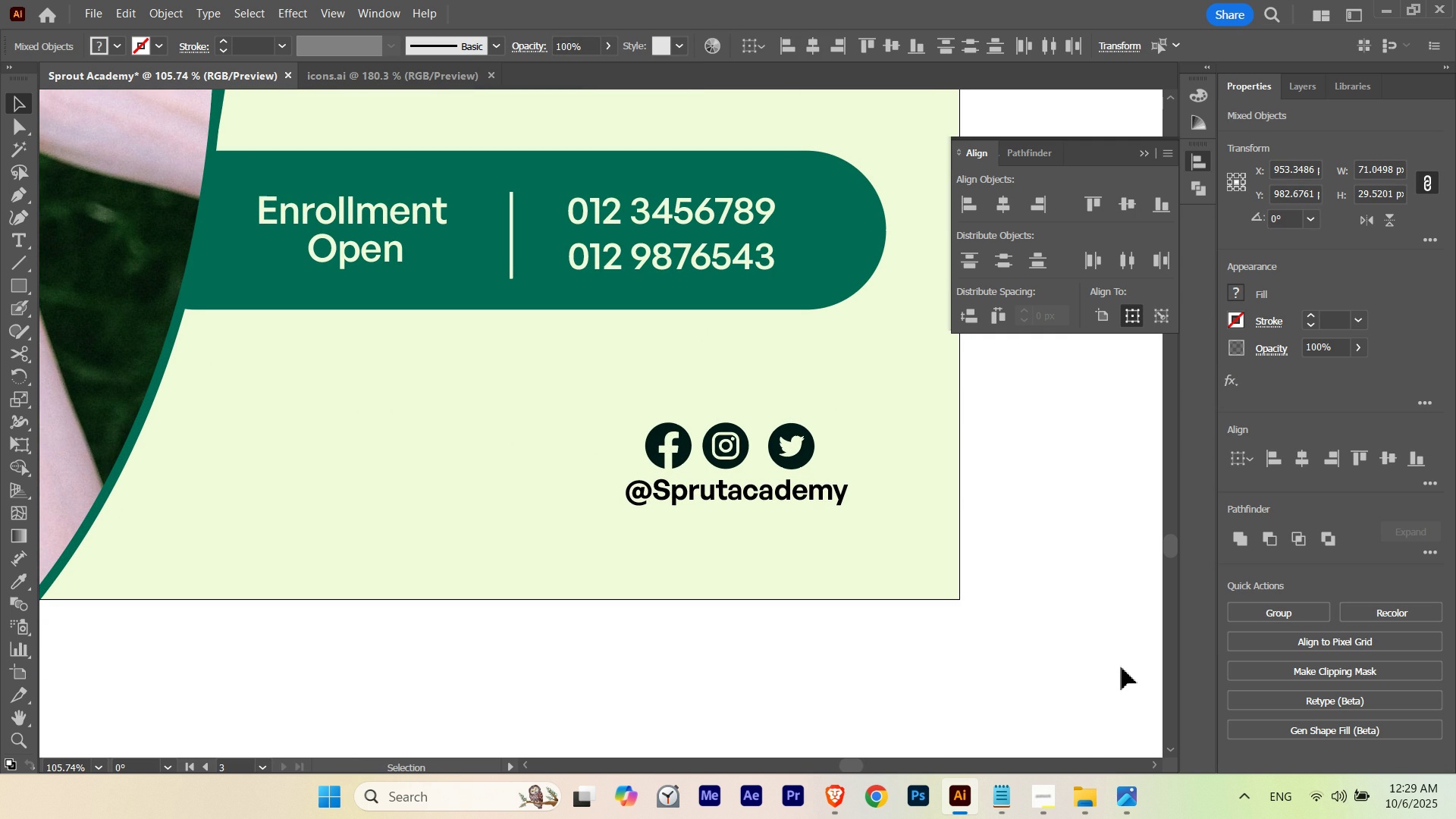 
key(ArrowRight)
 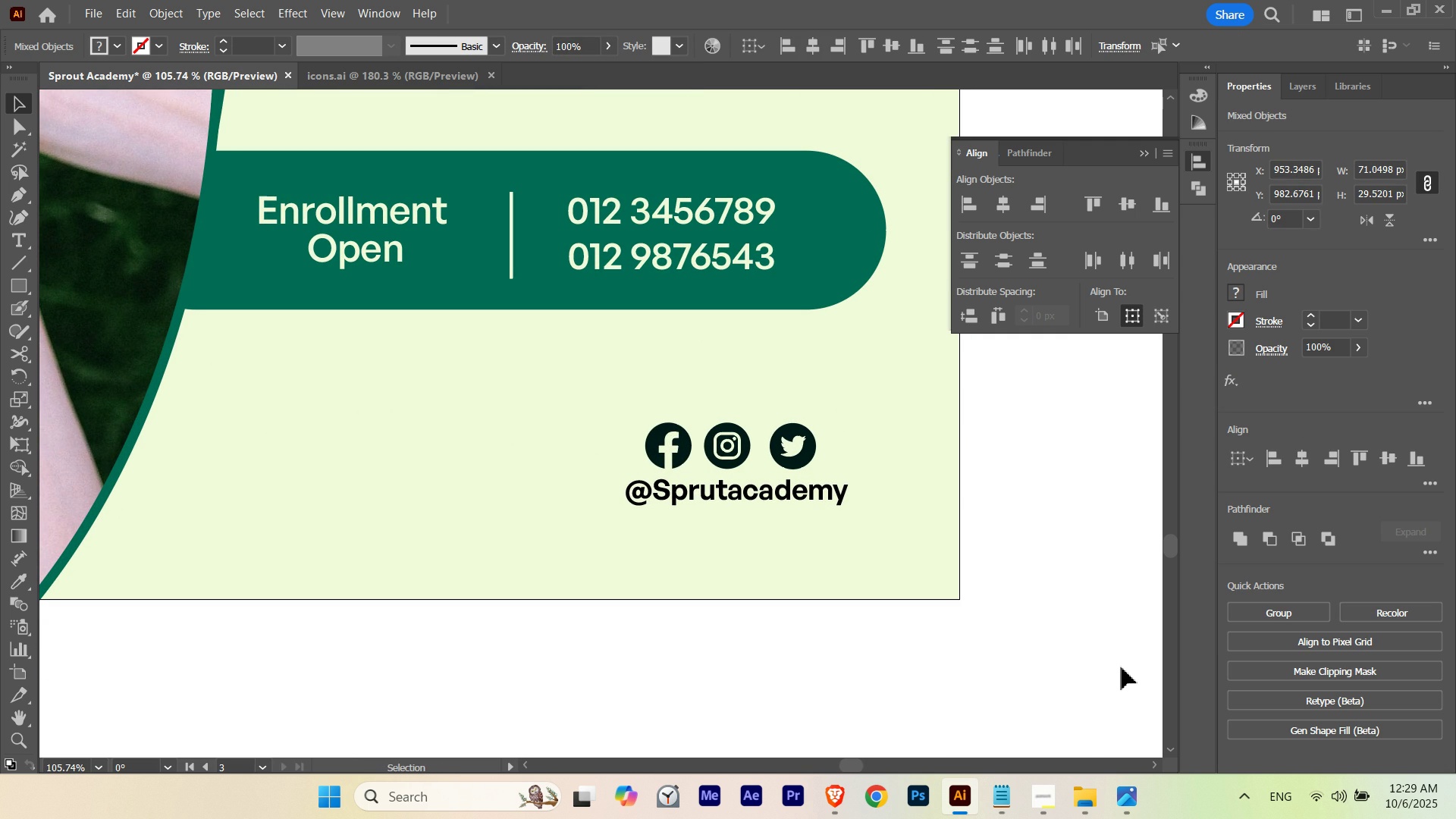 
key(V)
 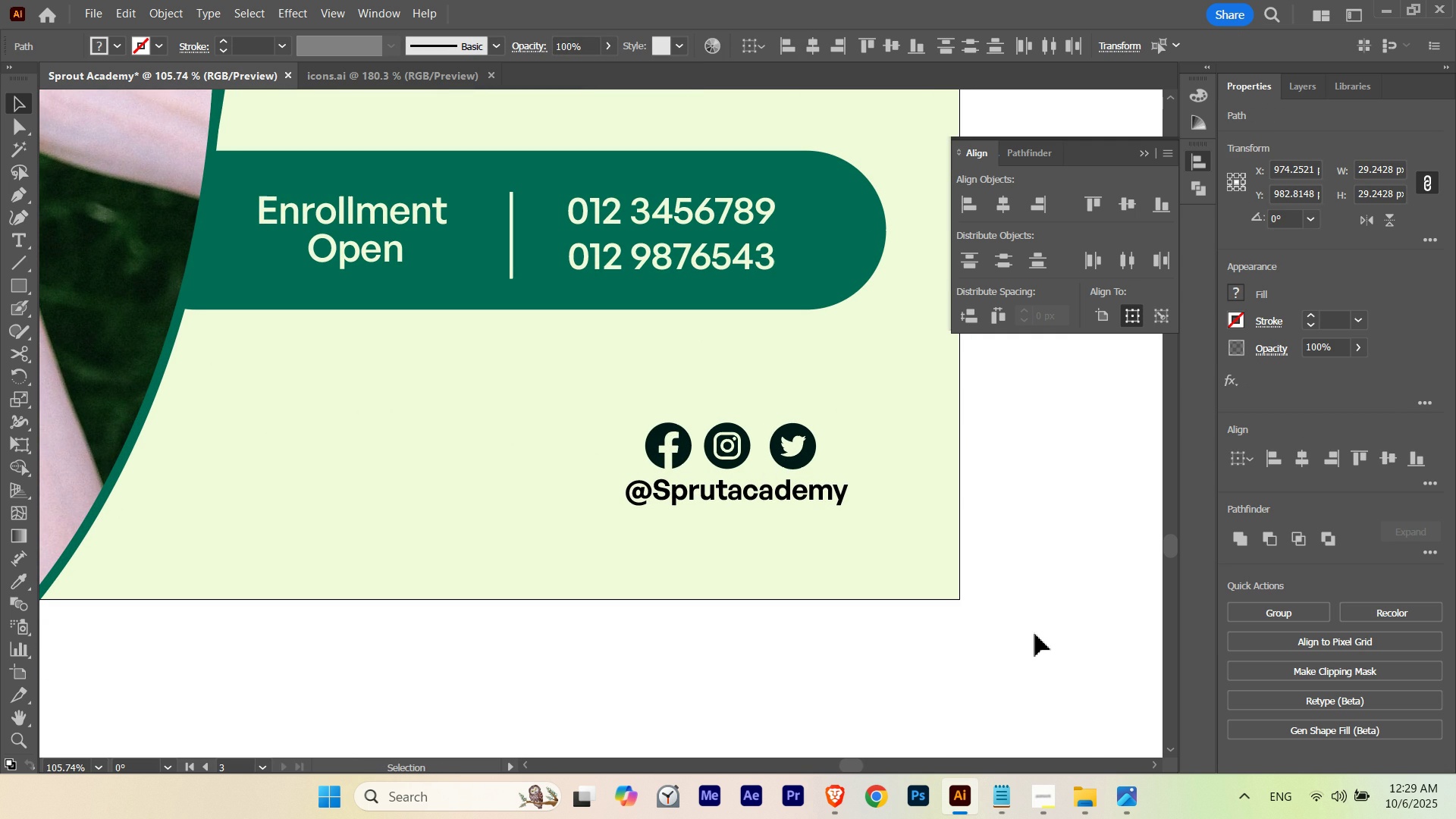 
key(ArrowLeft)
 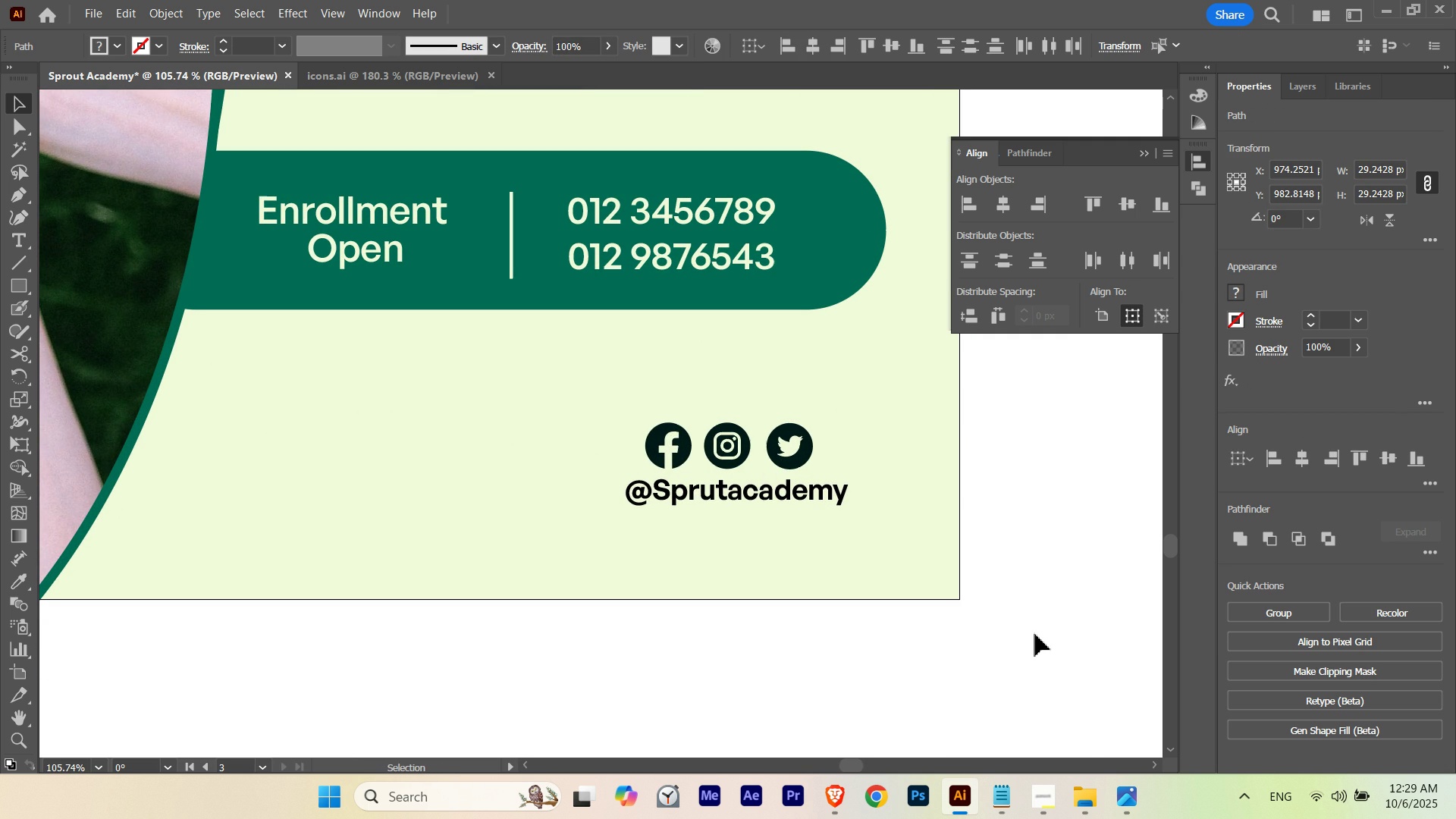 
key(ArrowLeft)
 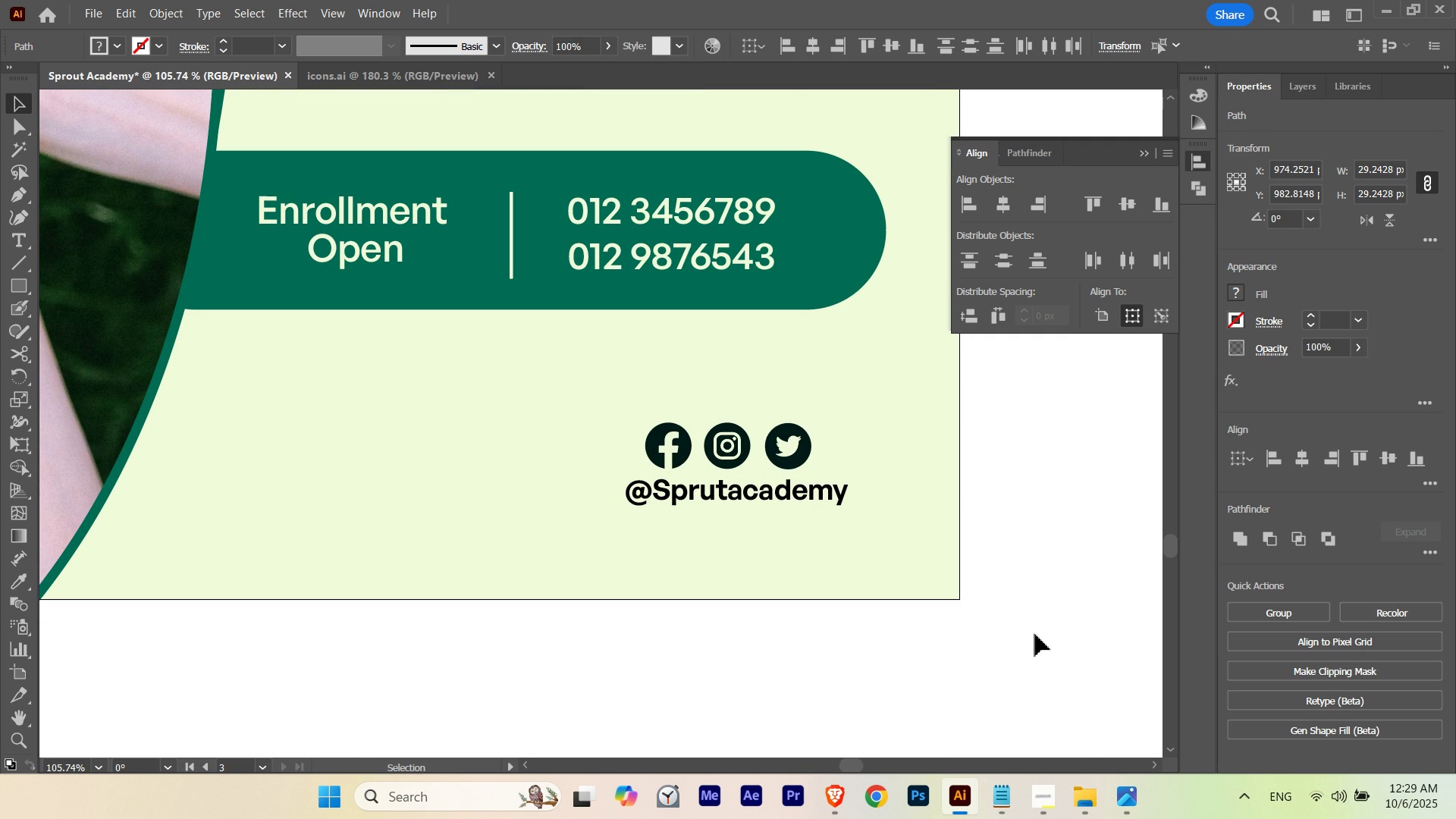 
key(ArrowLeft)
 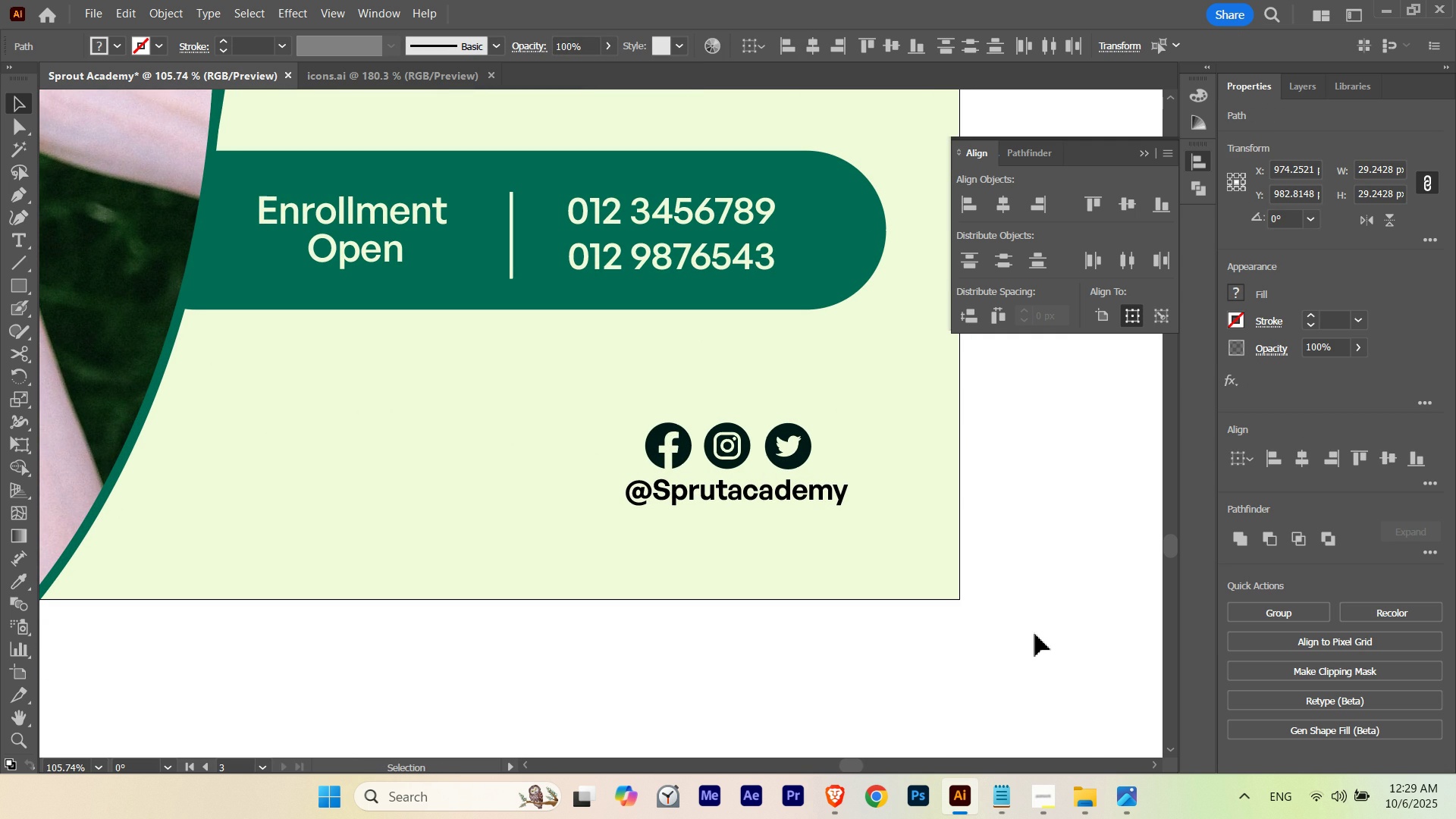 
key(ArrowLeft)
 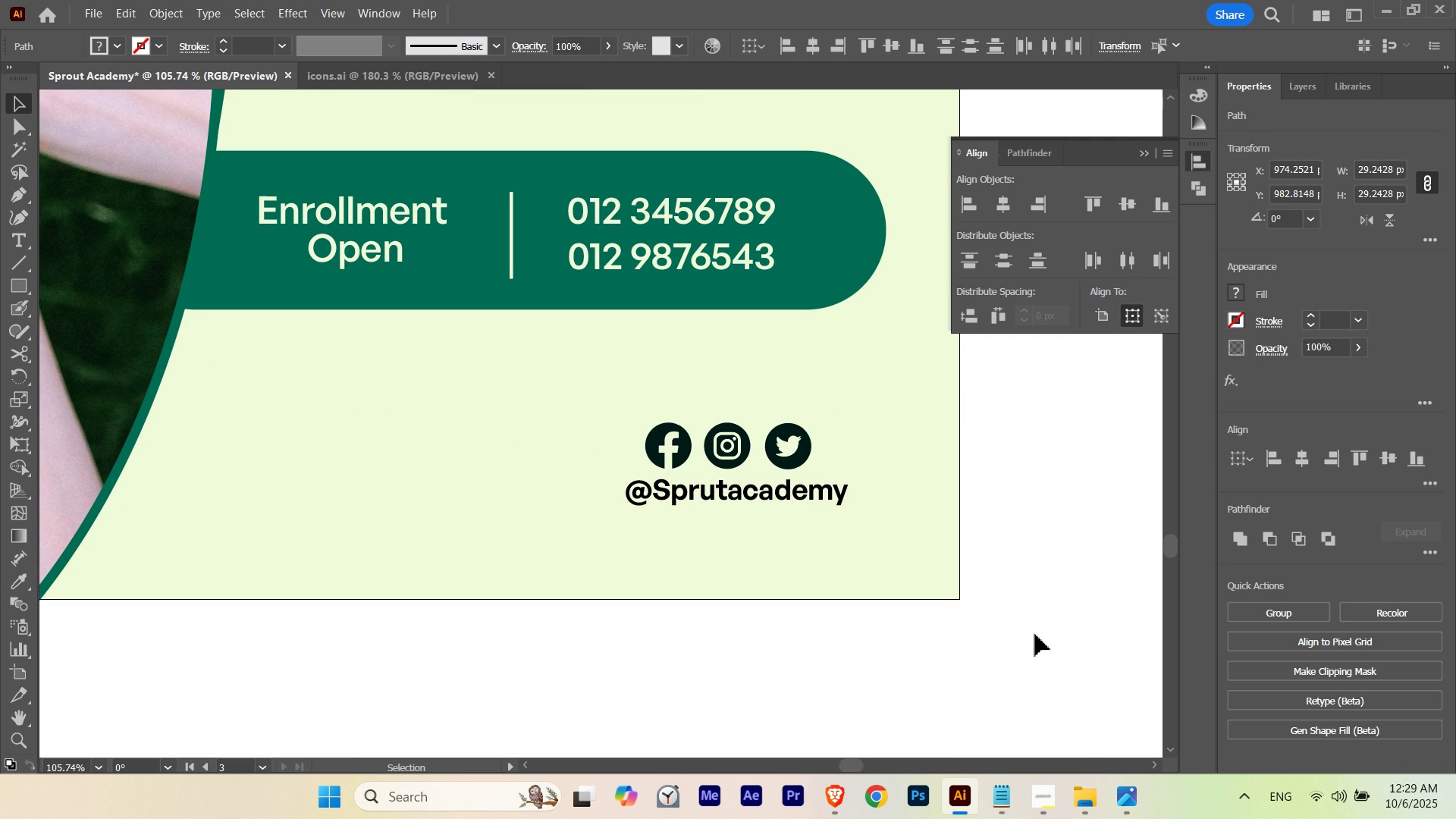 
key(ArrowRight)
 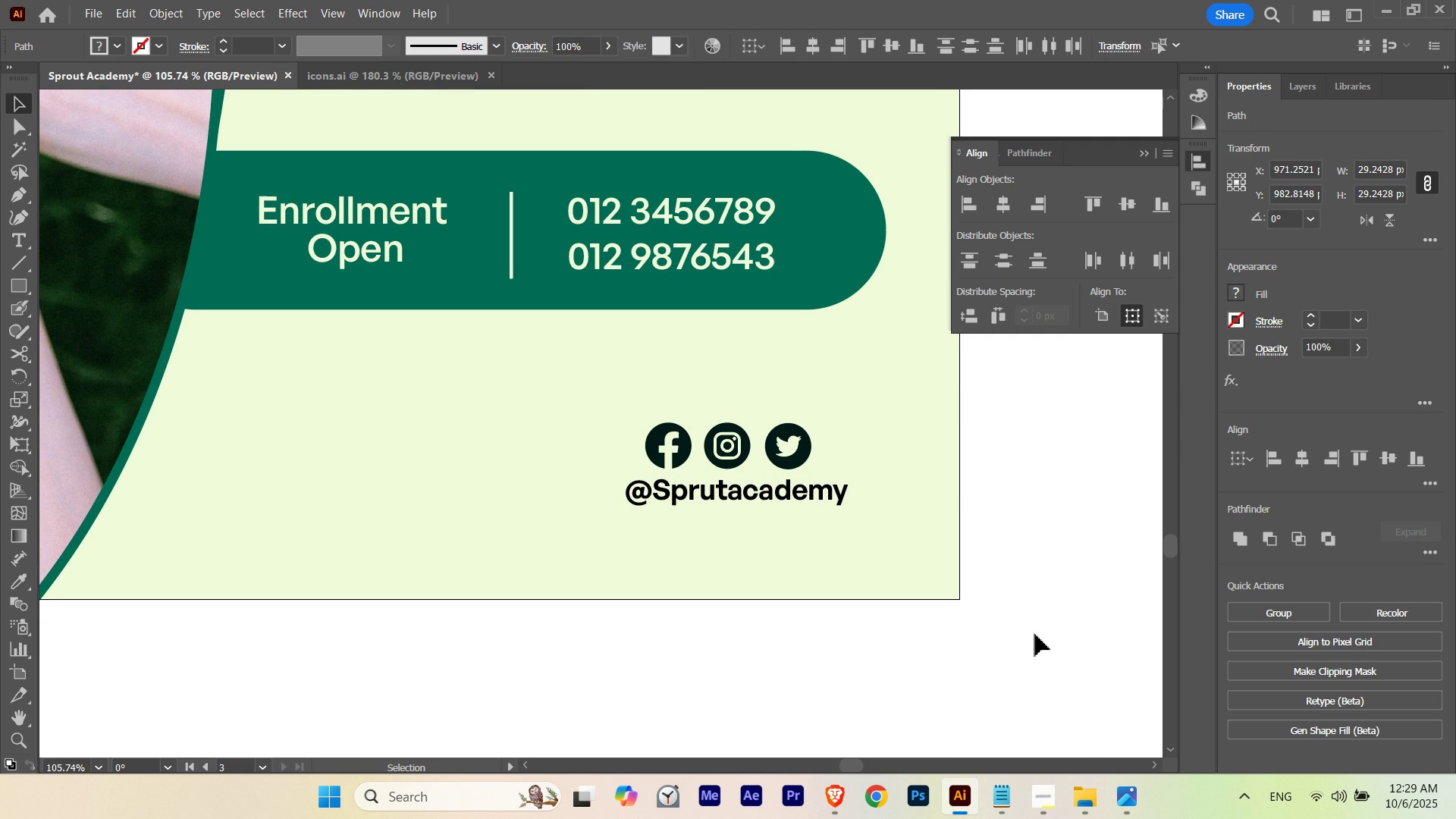 
key(ArrowLeft)
 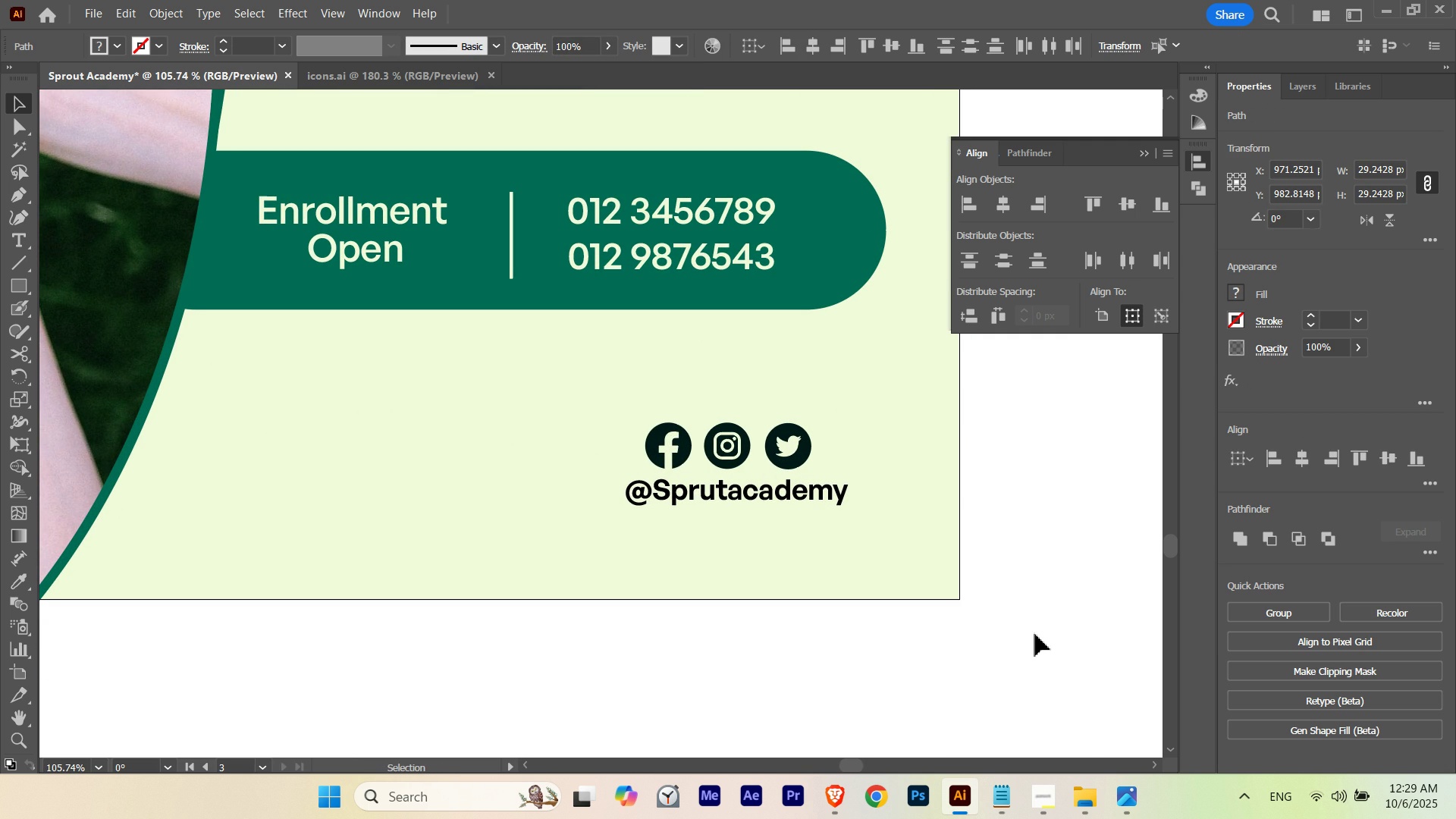 
key(ArrowRight)
 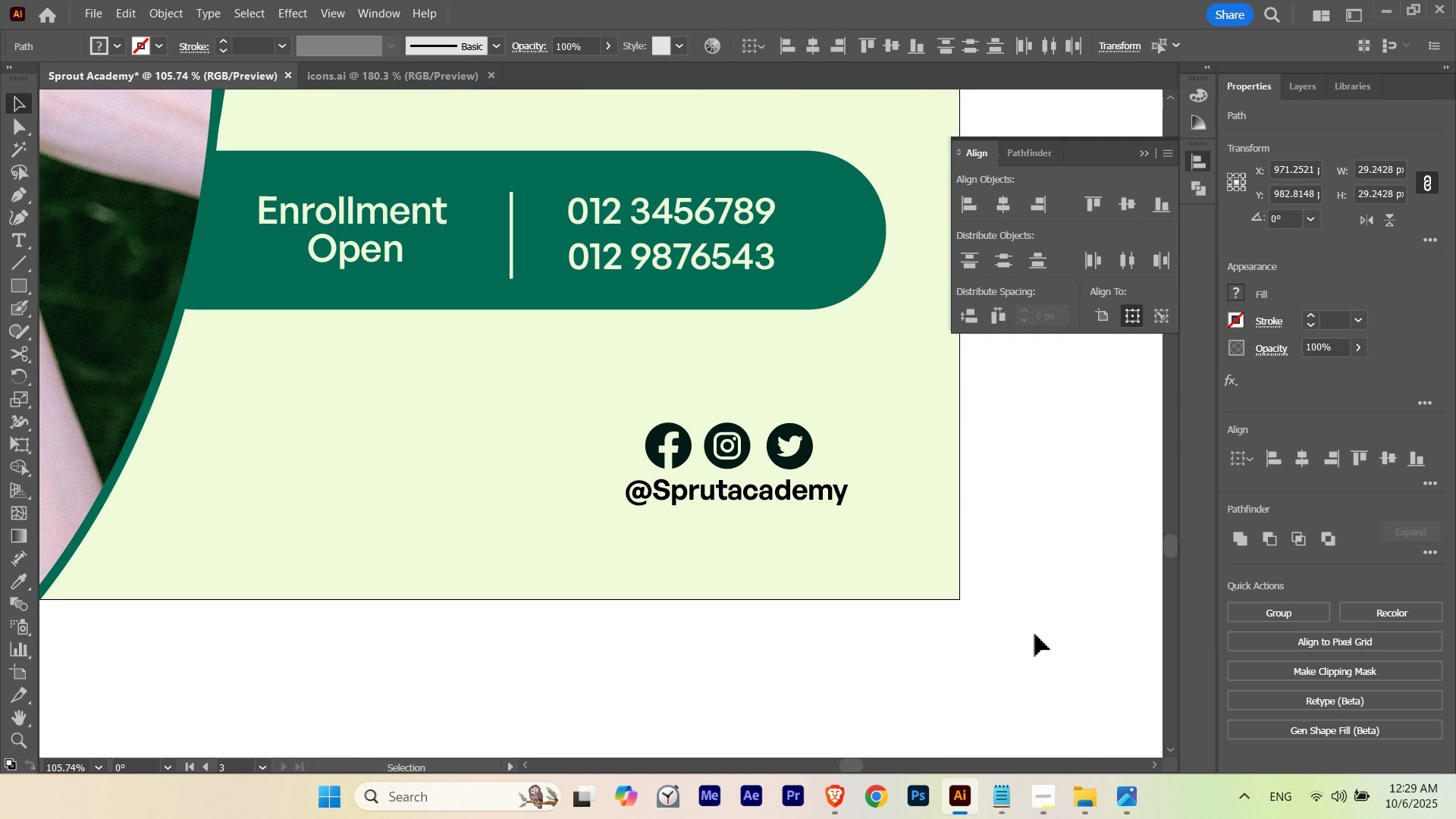 
key(ArrowRight)
 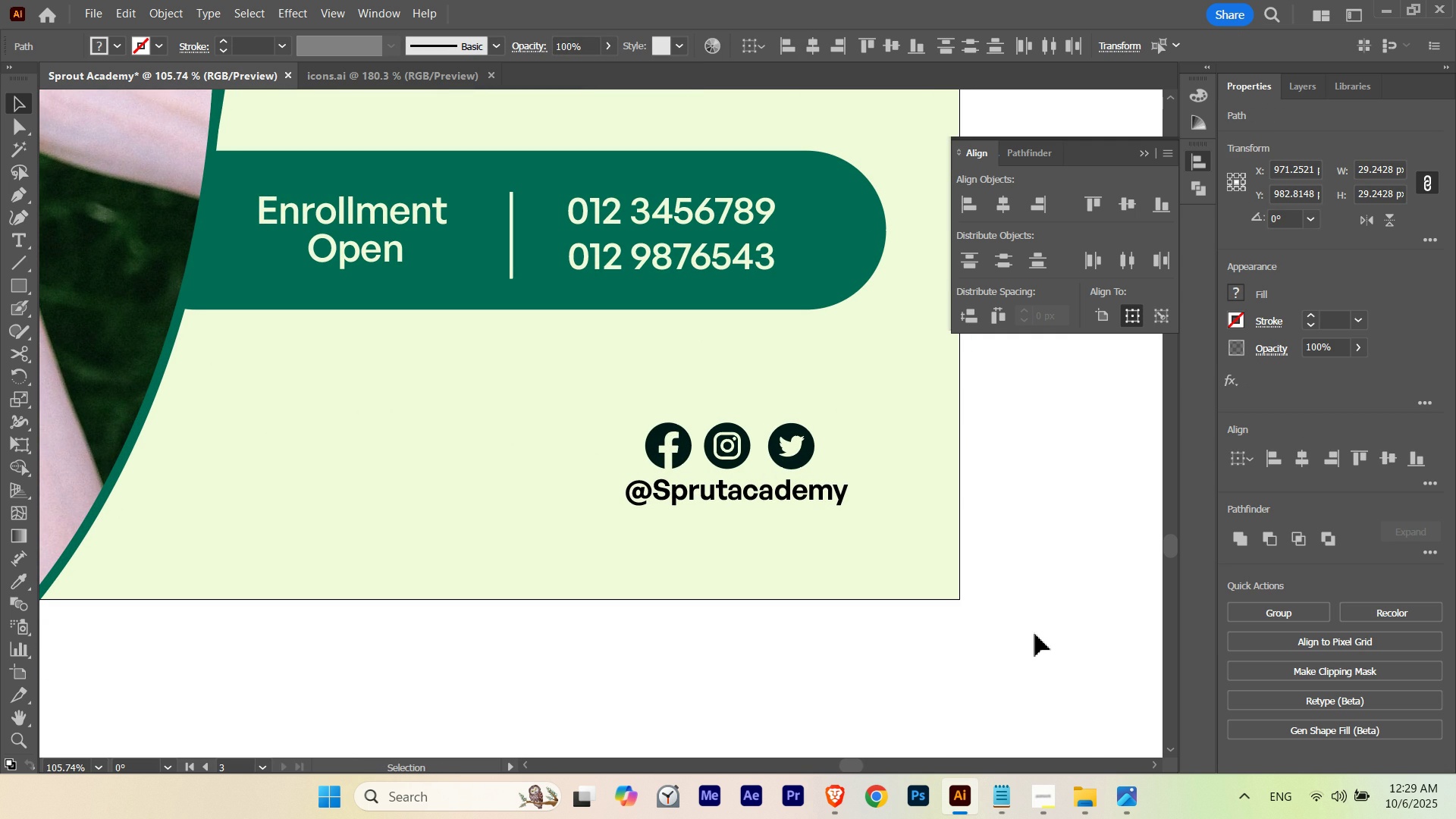 
key(ArrowRight)
 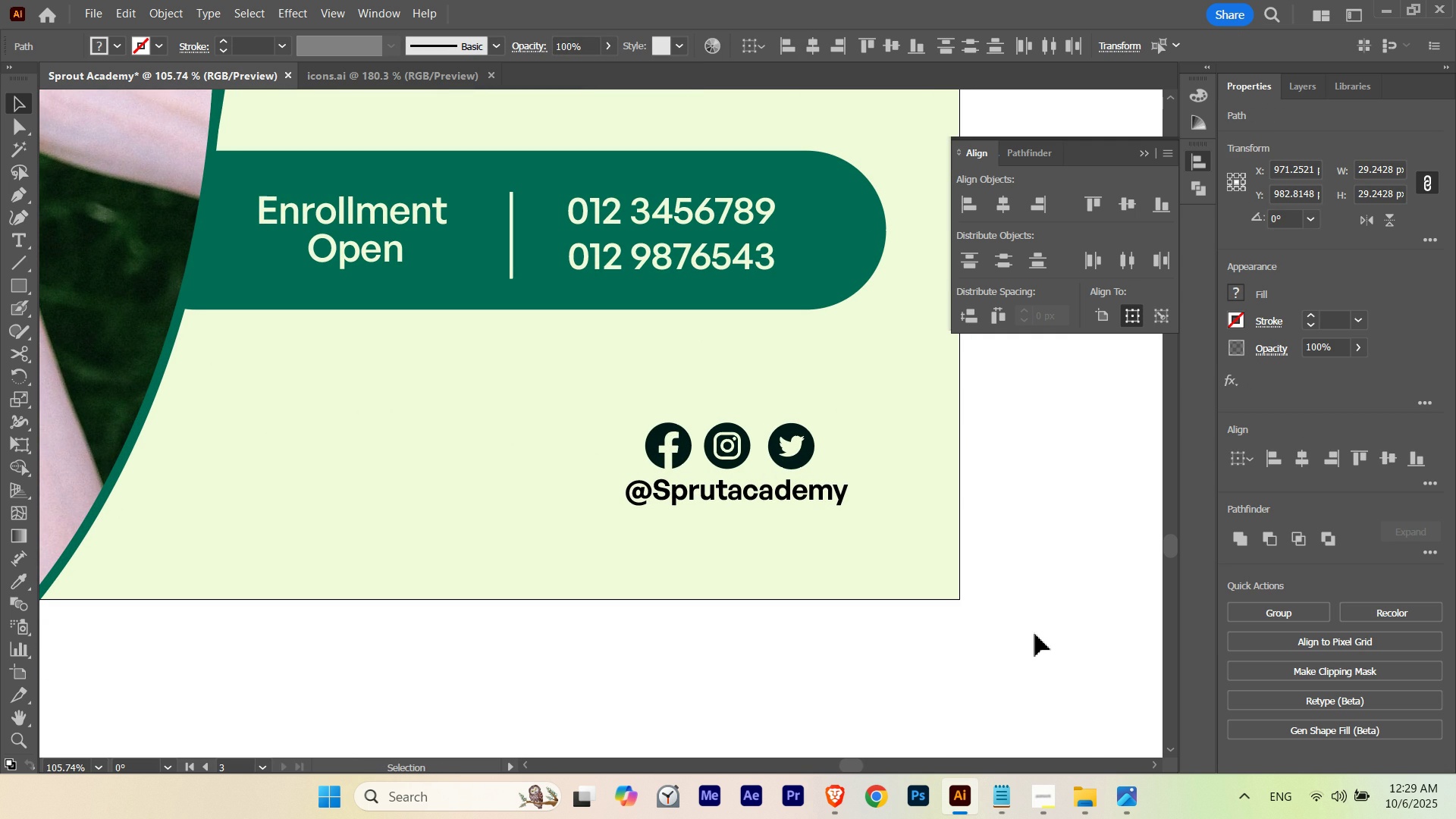 
key(ArrowLeft)
 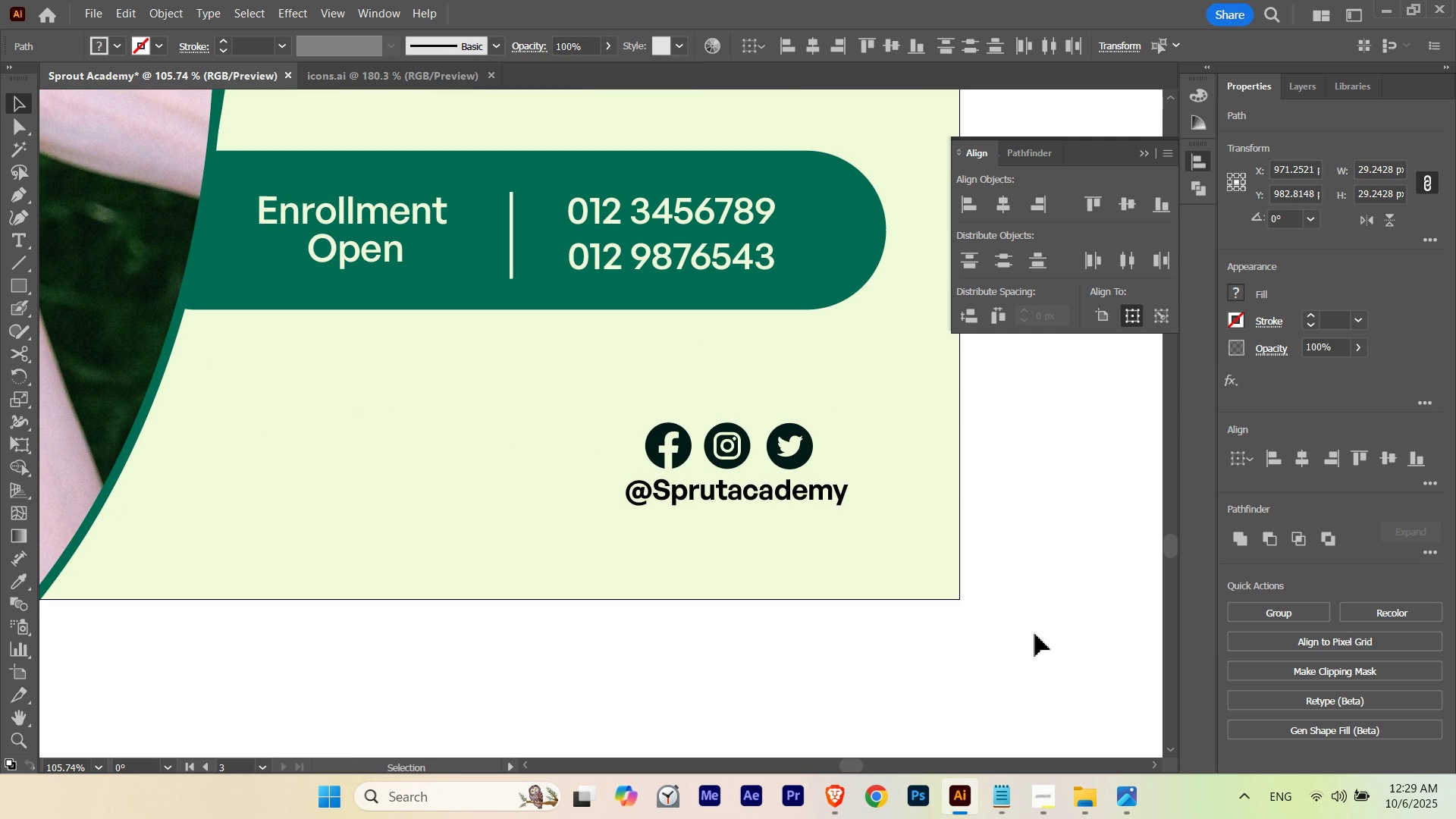 
key(ArrowLeft)
 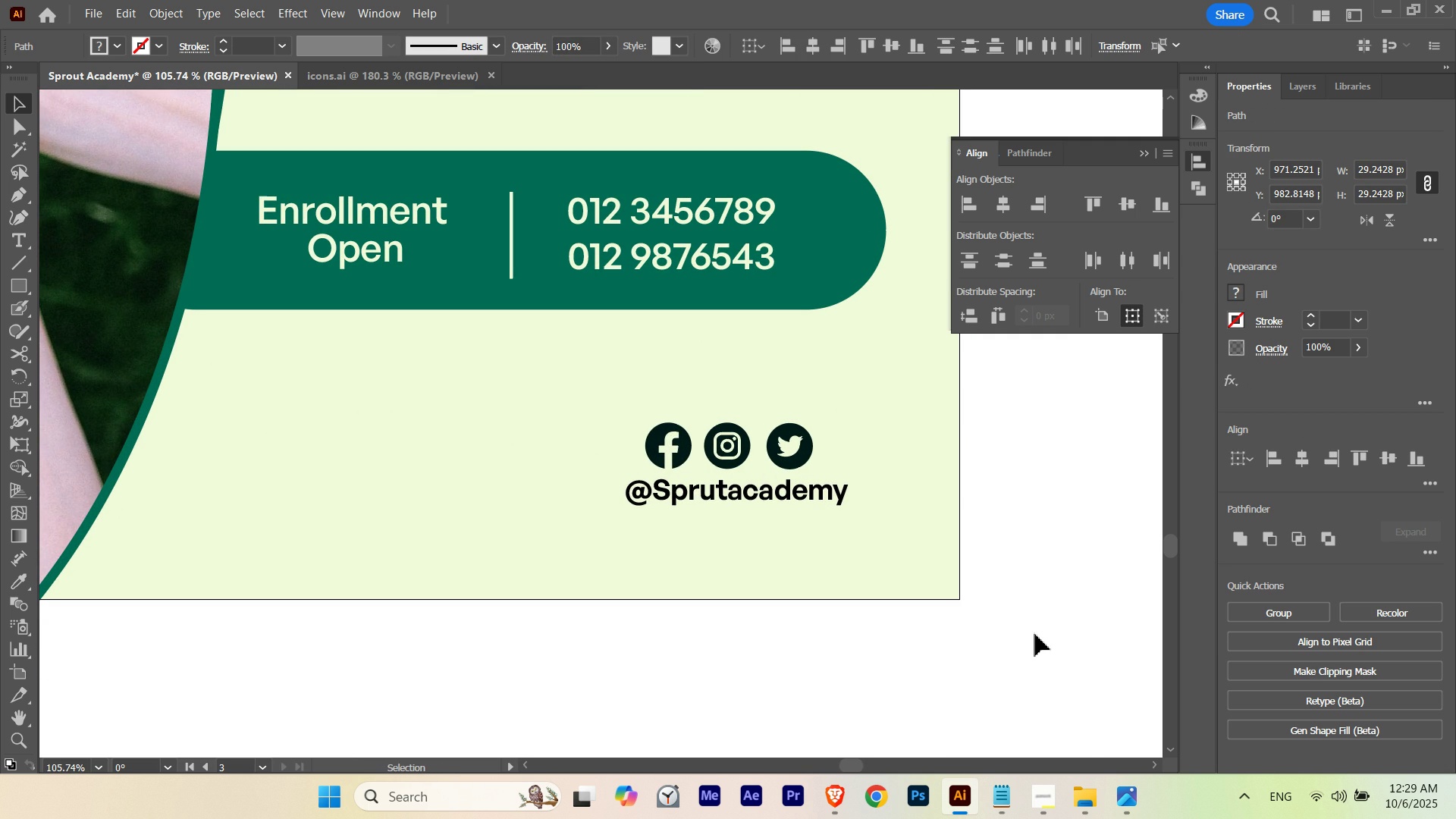 
key(ArrowRight)
 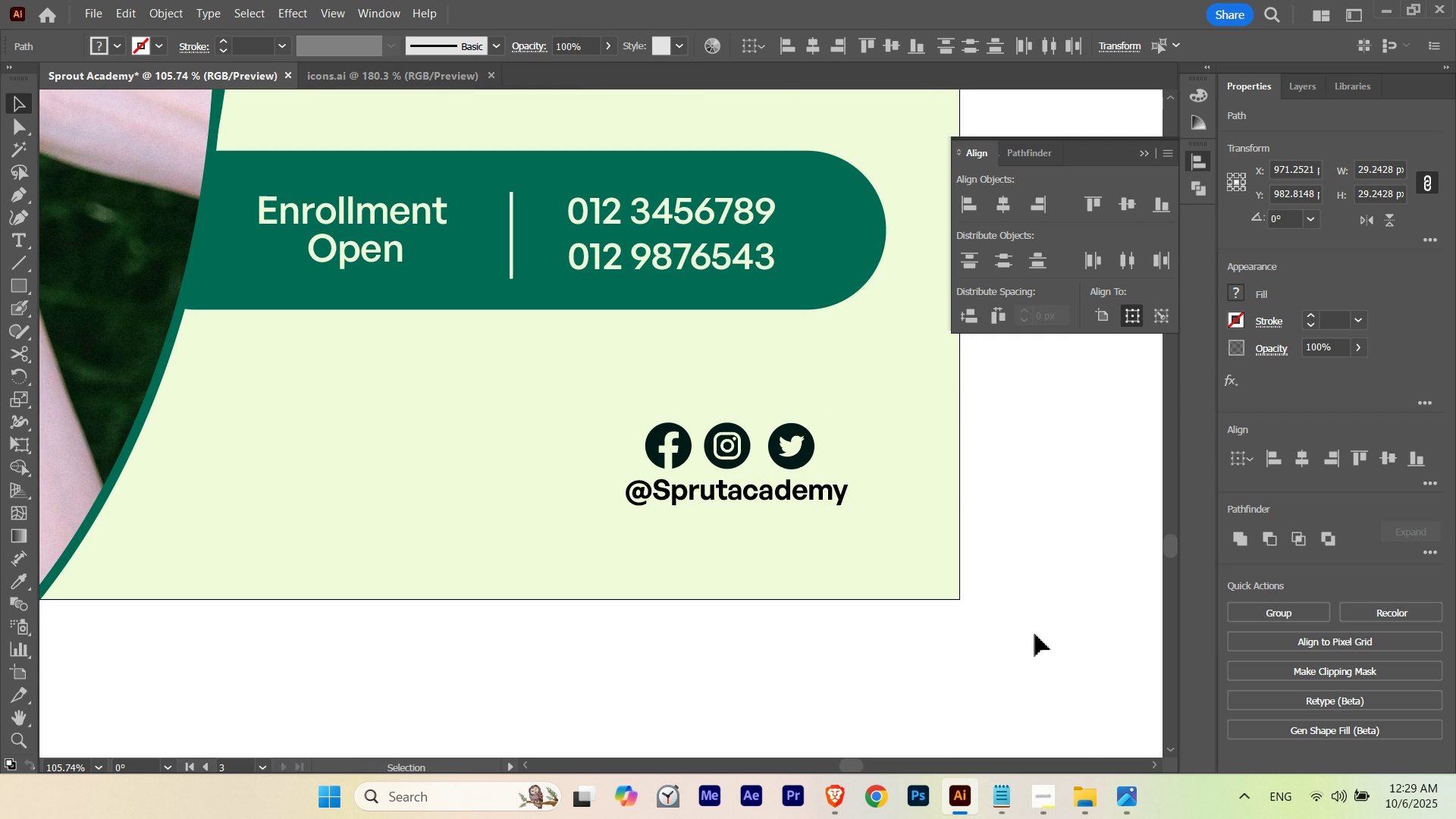 
key(ArrowRight)
 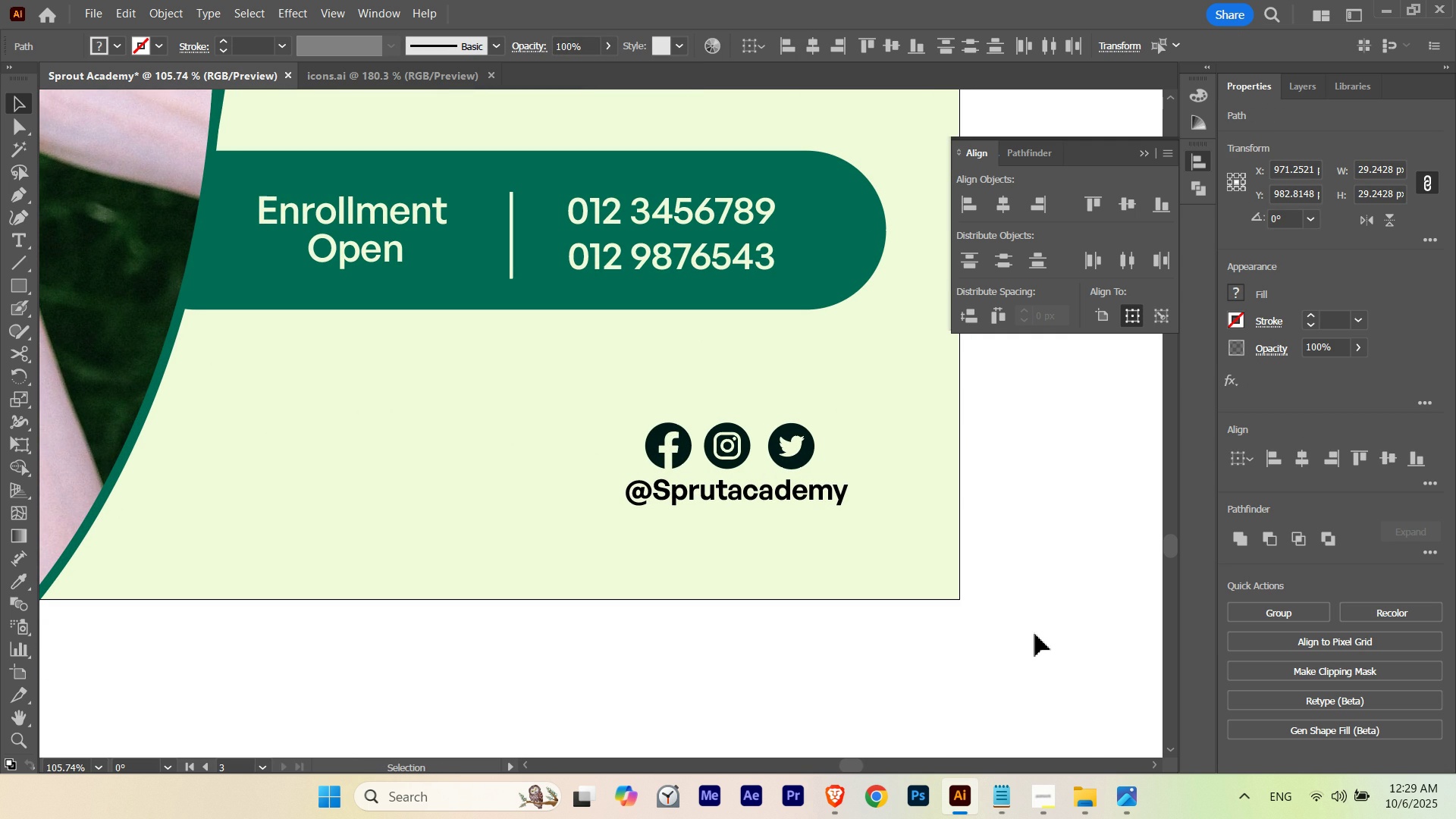 
key(ArrowRight)
 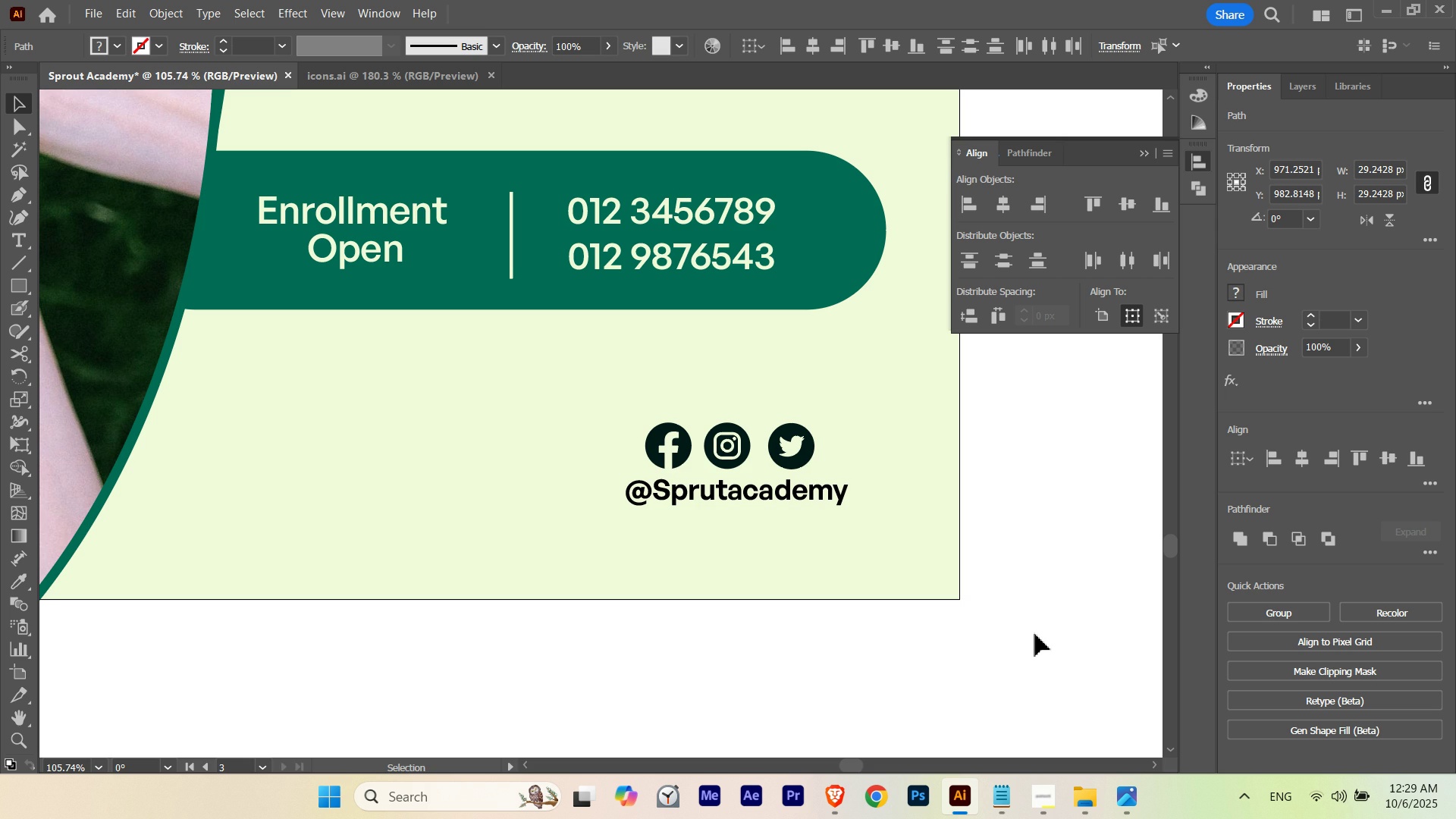 
key(ArrowLeft)
 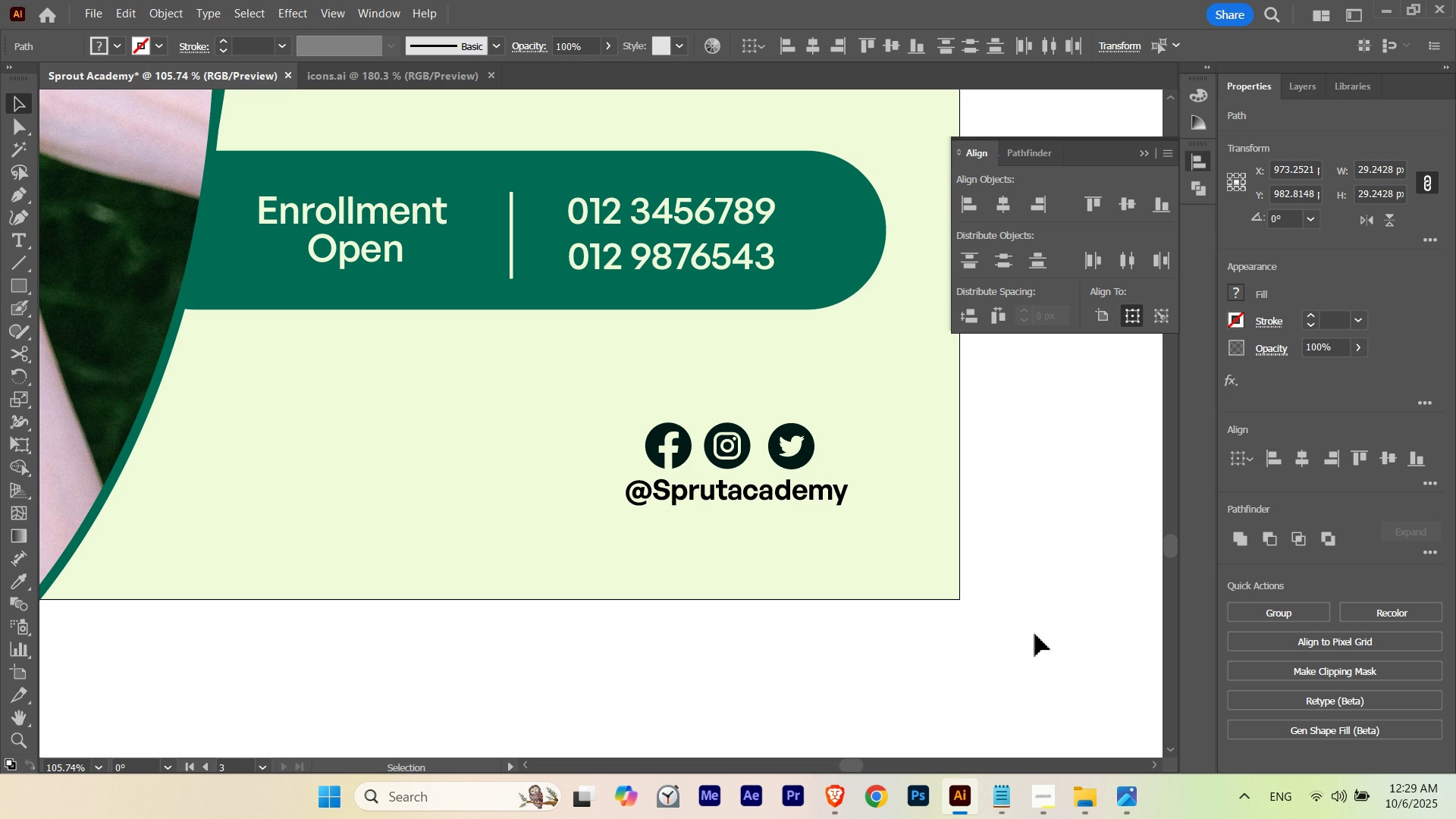 
key(ArrowRight)
 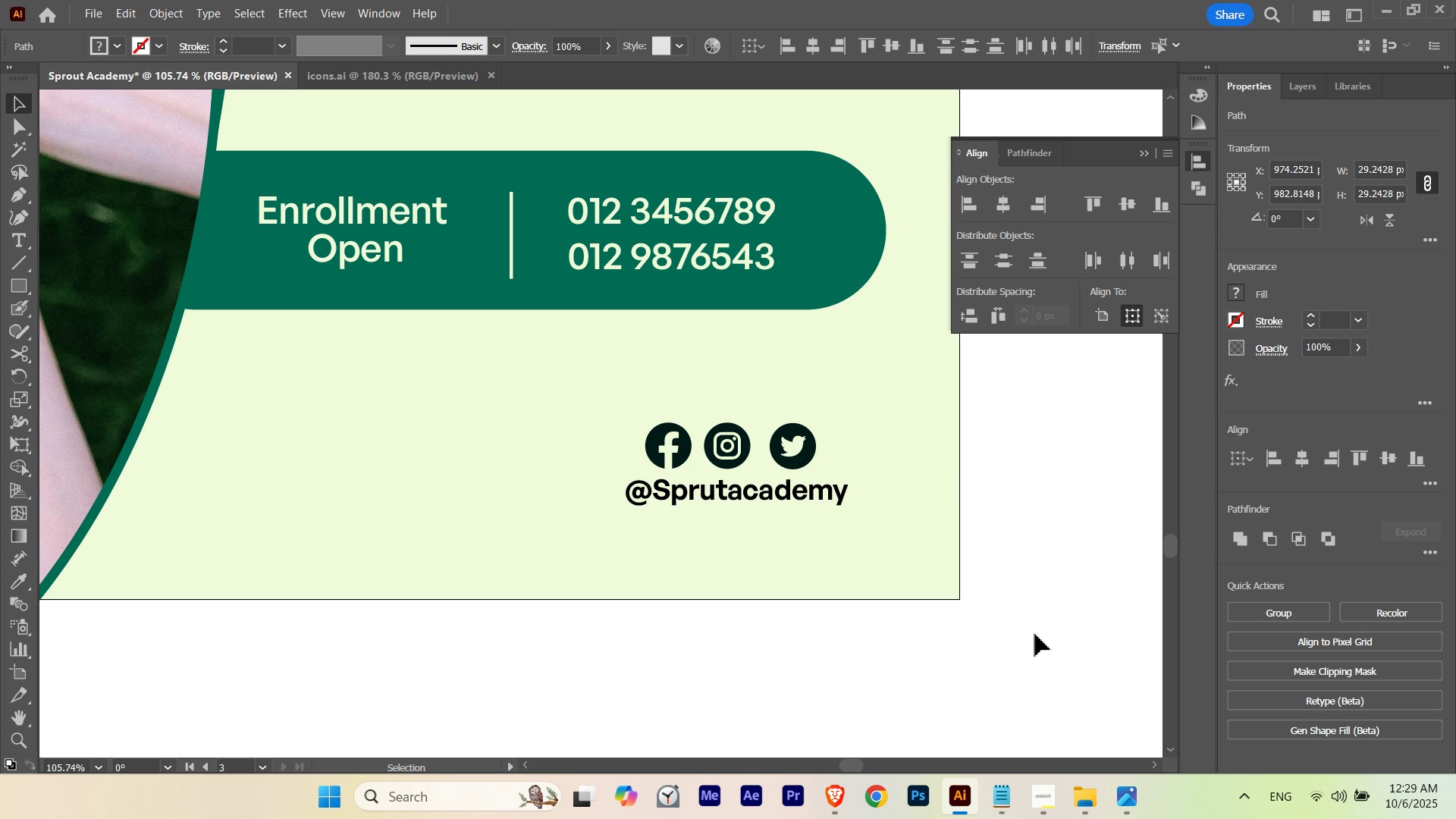 
key(ArrowLeft)
 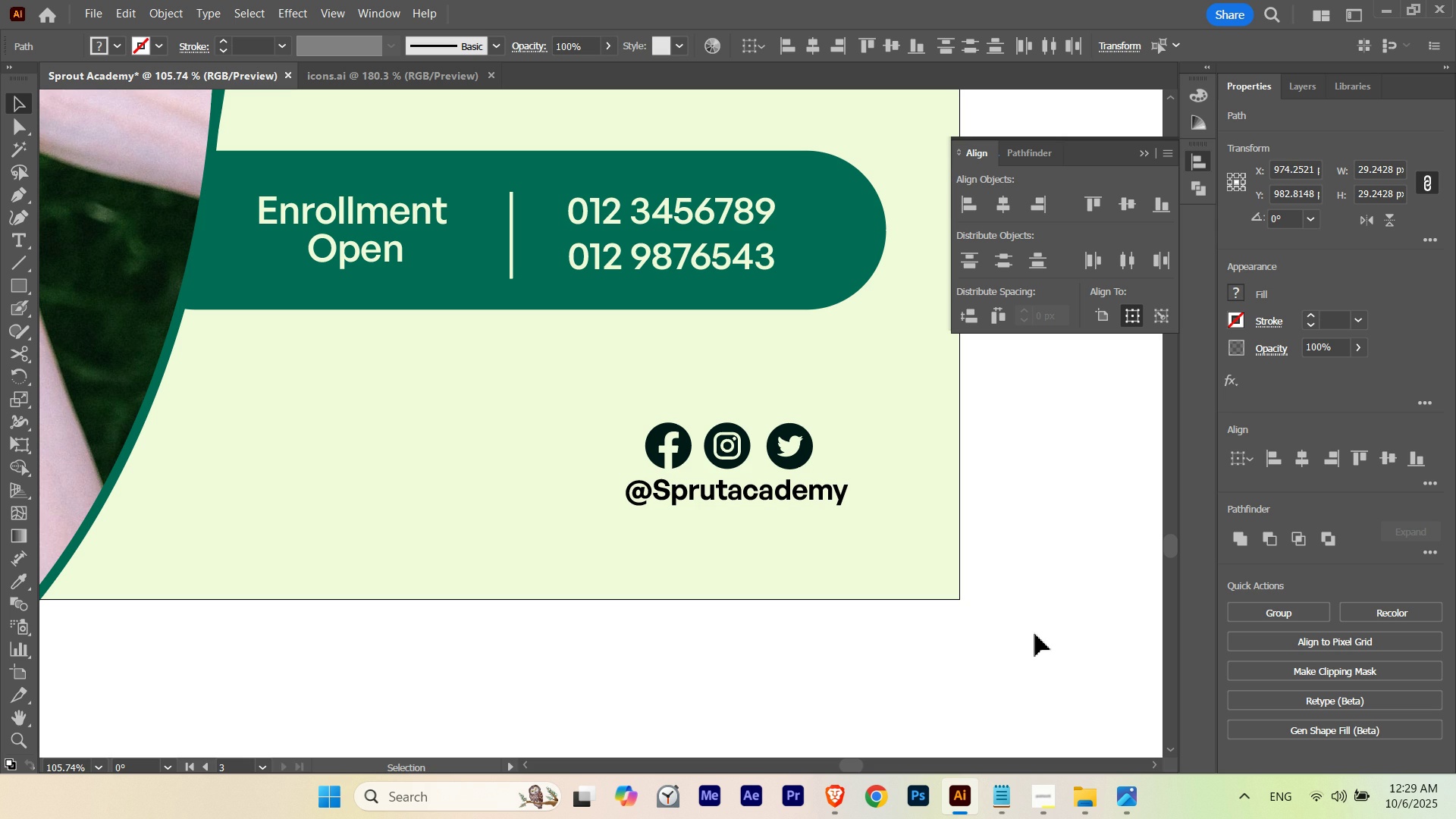 
key(ArrowLeft)
 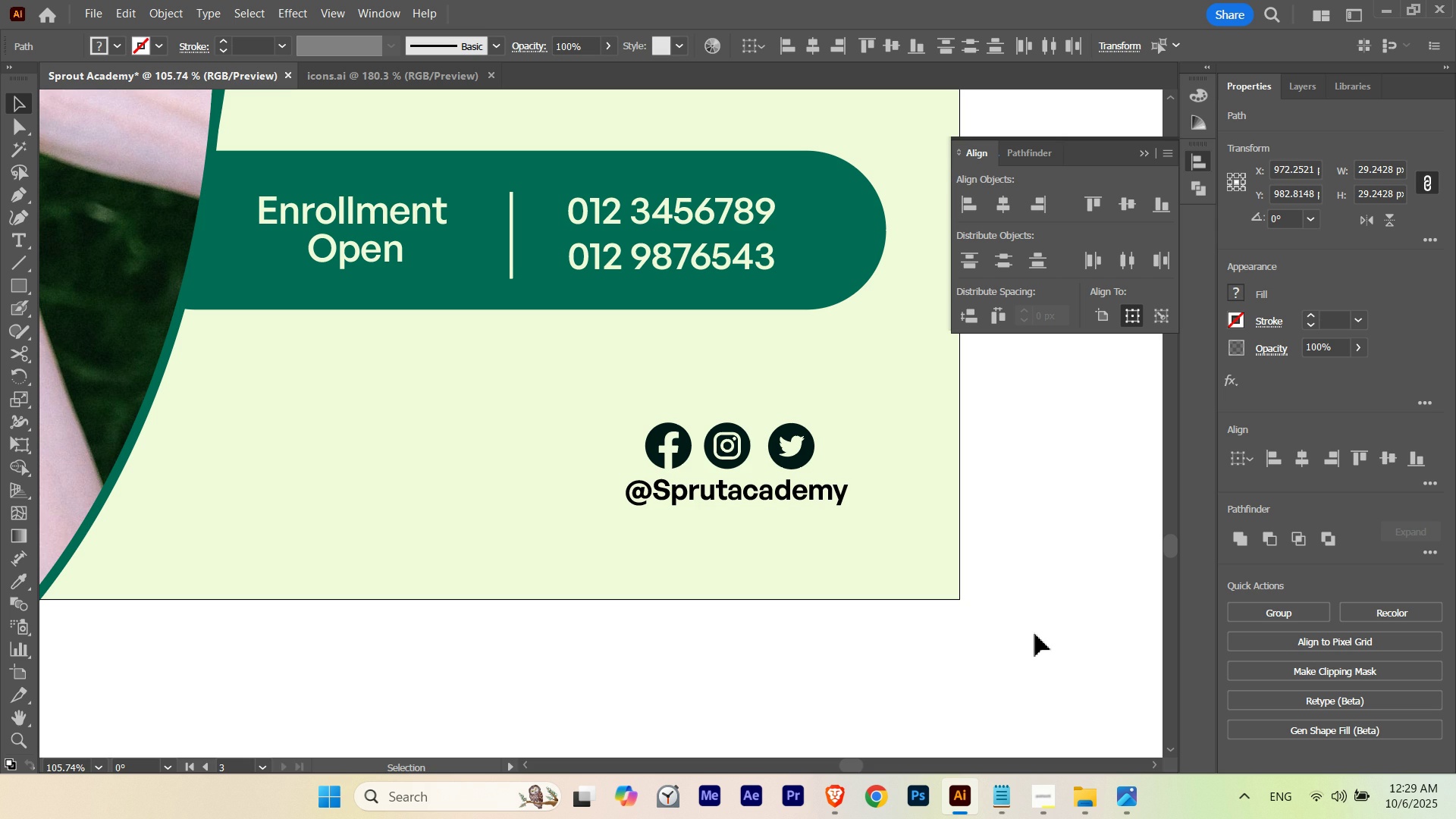 
key(ArrowRight)
 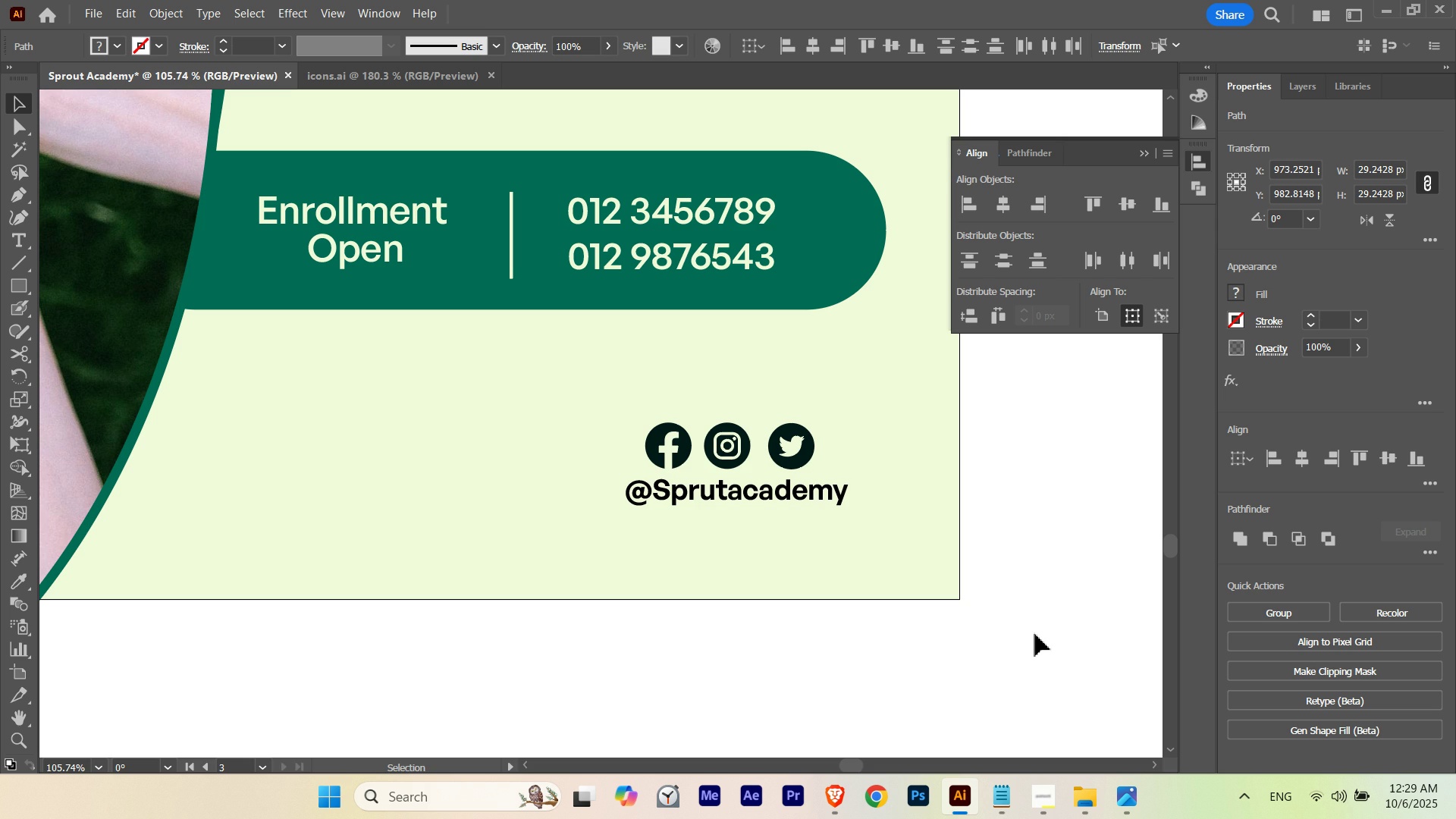 
key(ArrowLeft)
 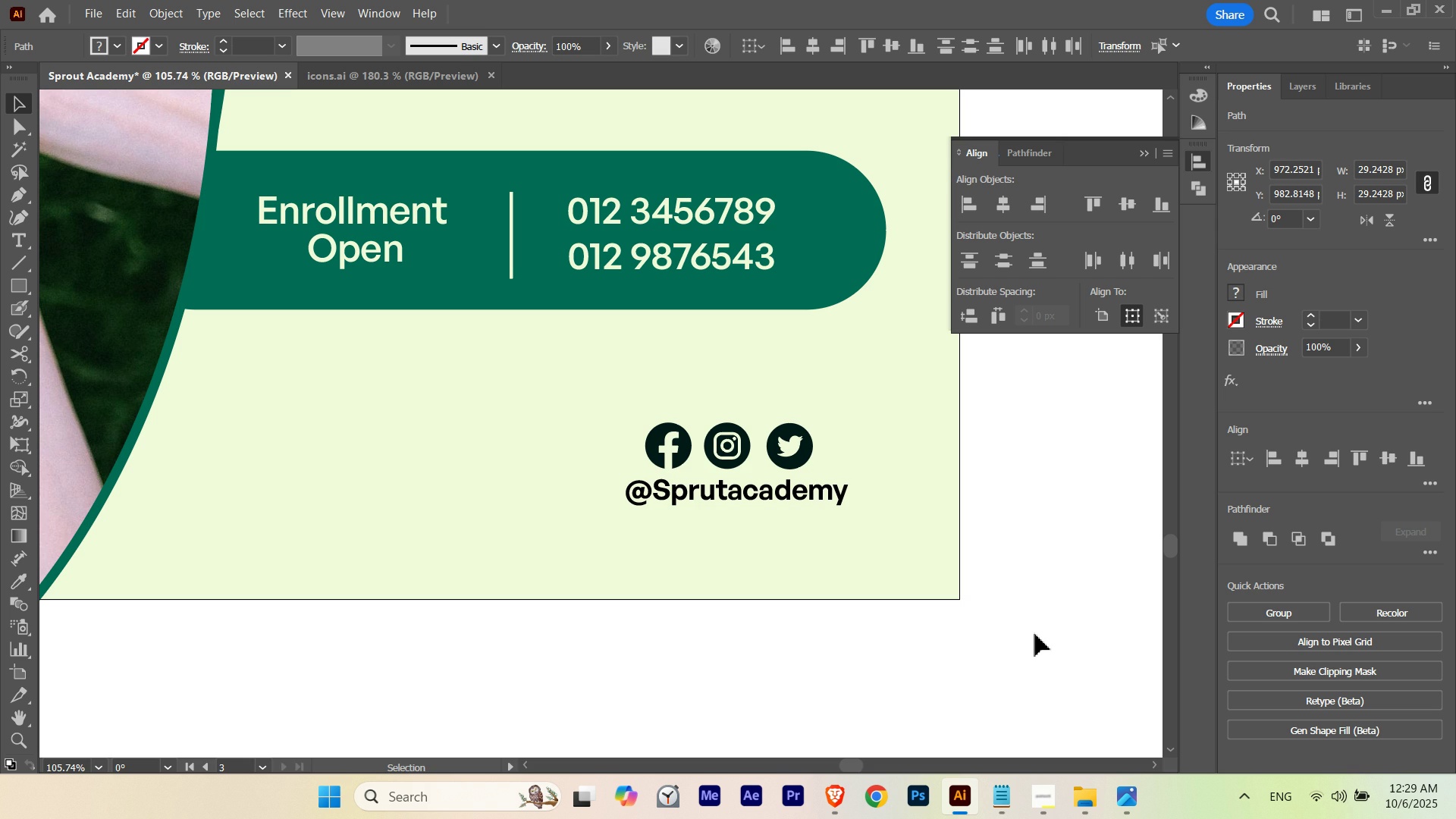 
key(V)
 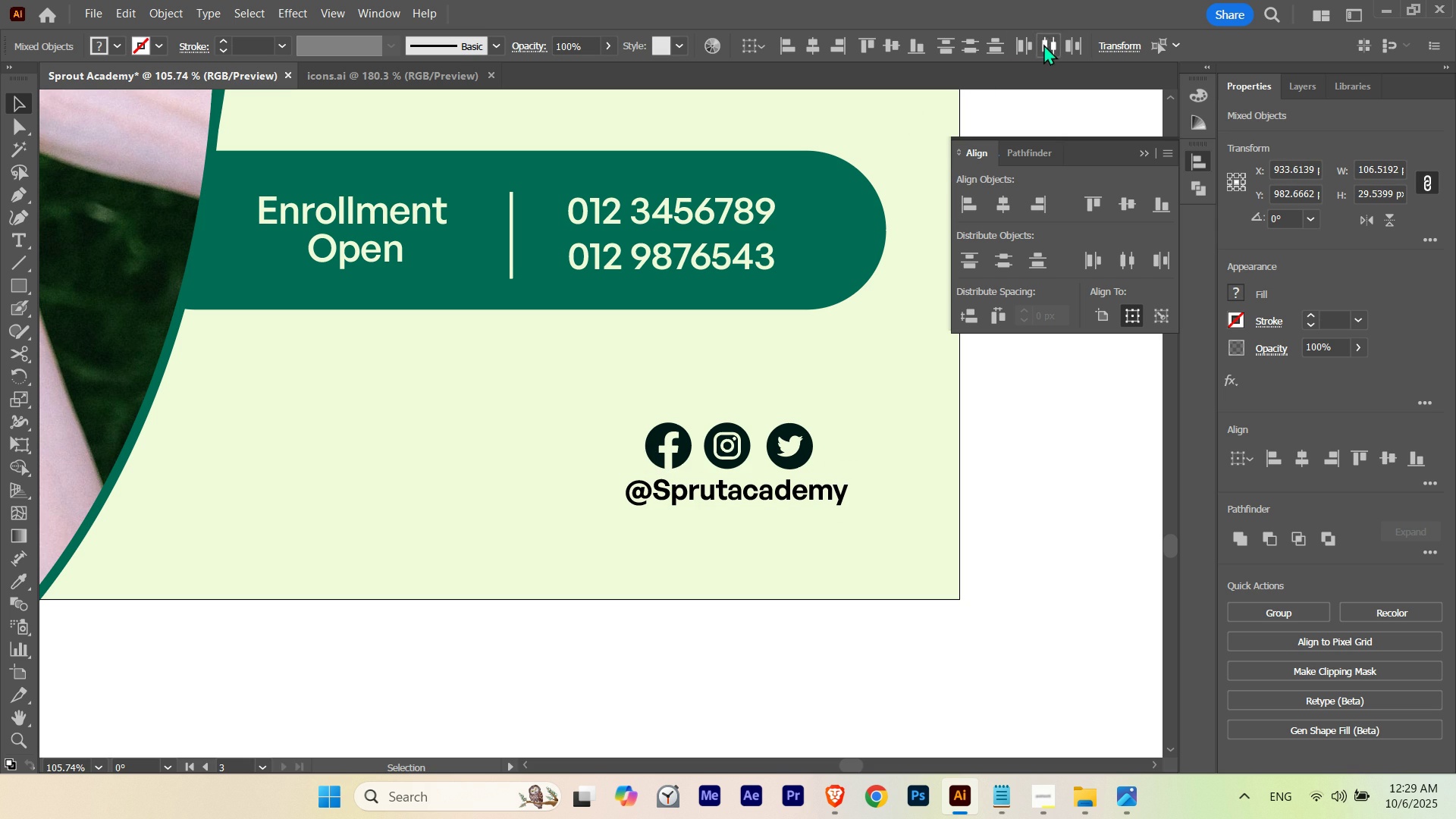 
key(Control+Z)
 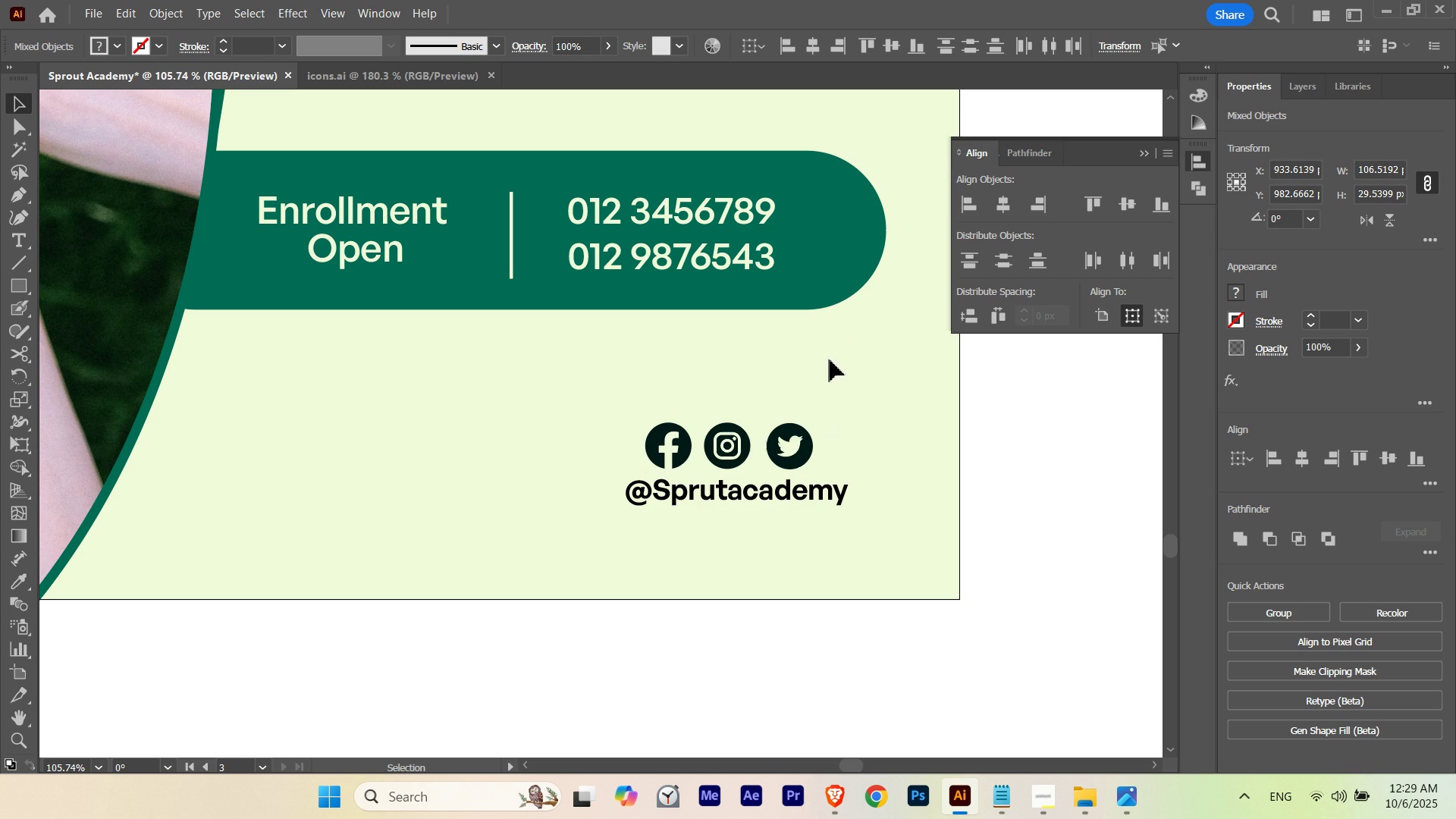 
hold_key(key=ControlLeft, duration=0.69)
 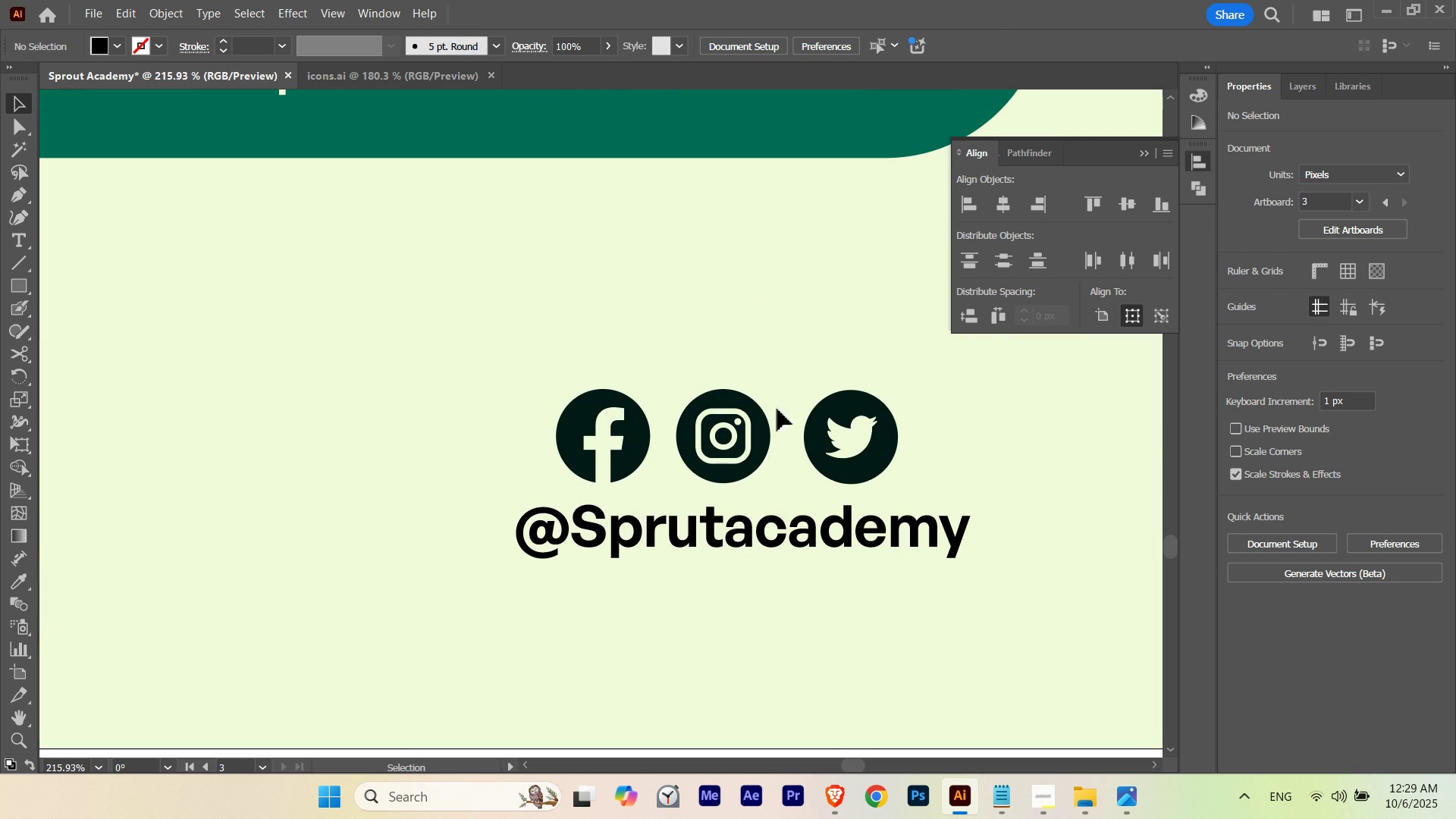 
hold_key(key=Space, duration=0.64)
 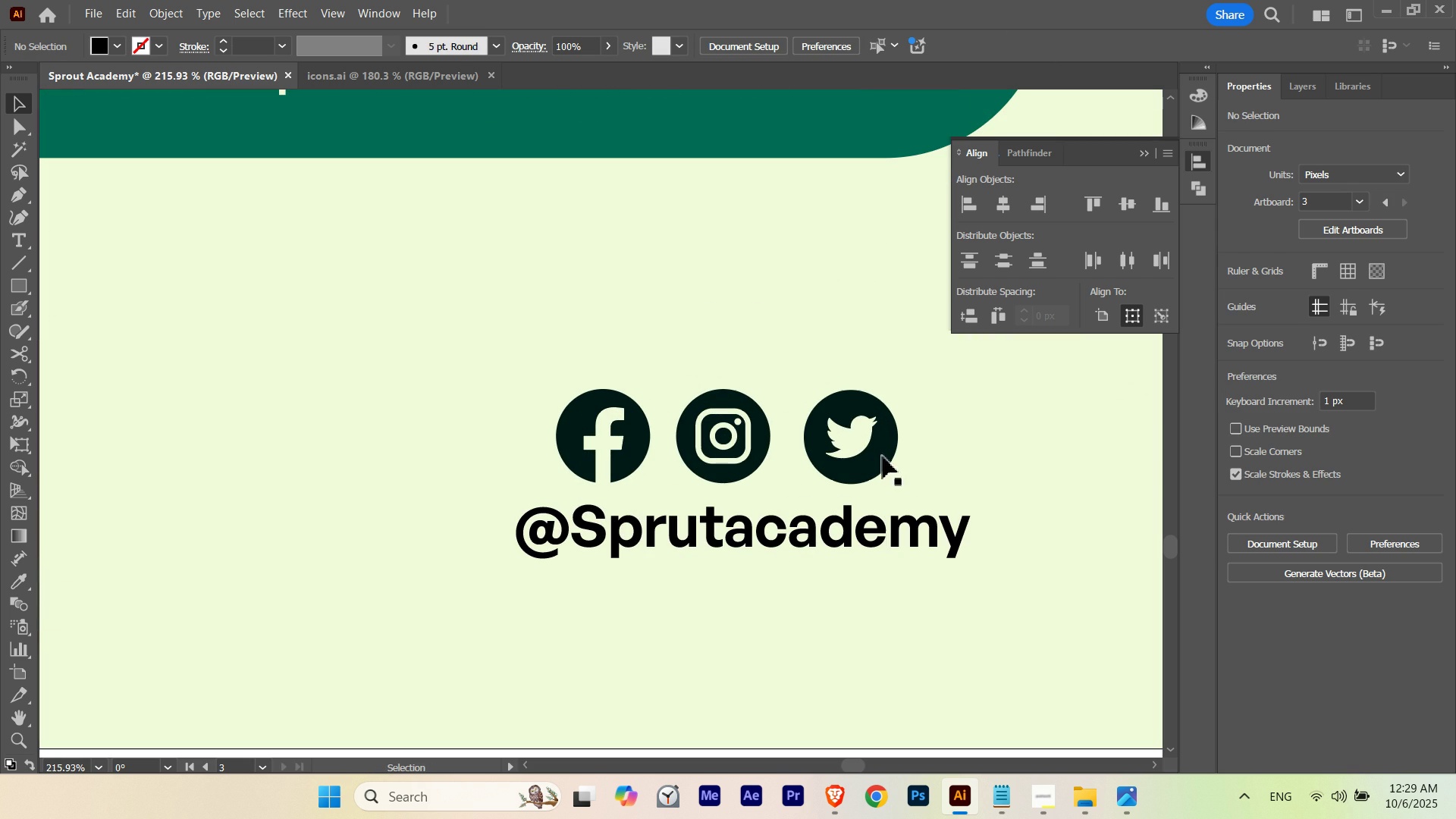 
key(V)
 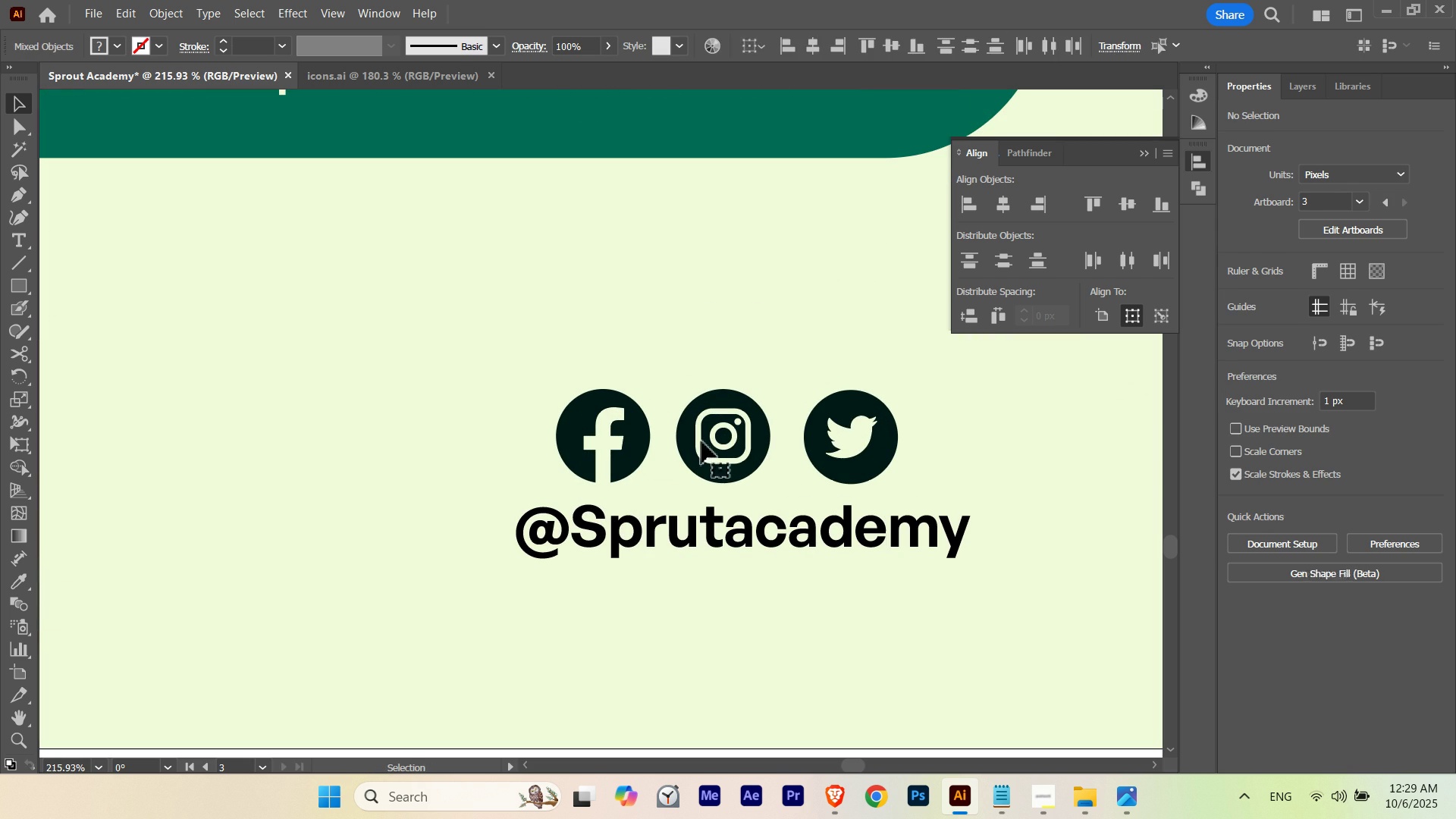 
key(Control+G)
 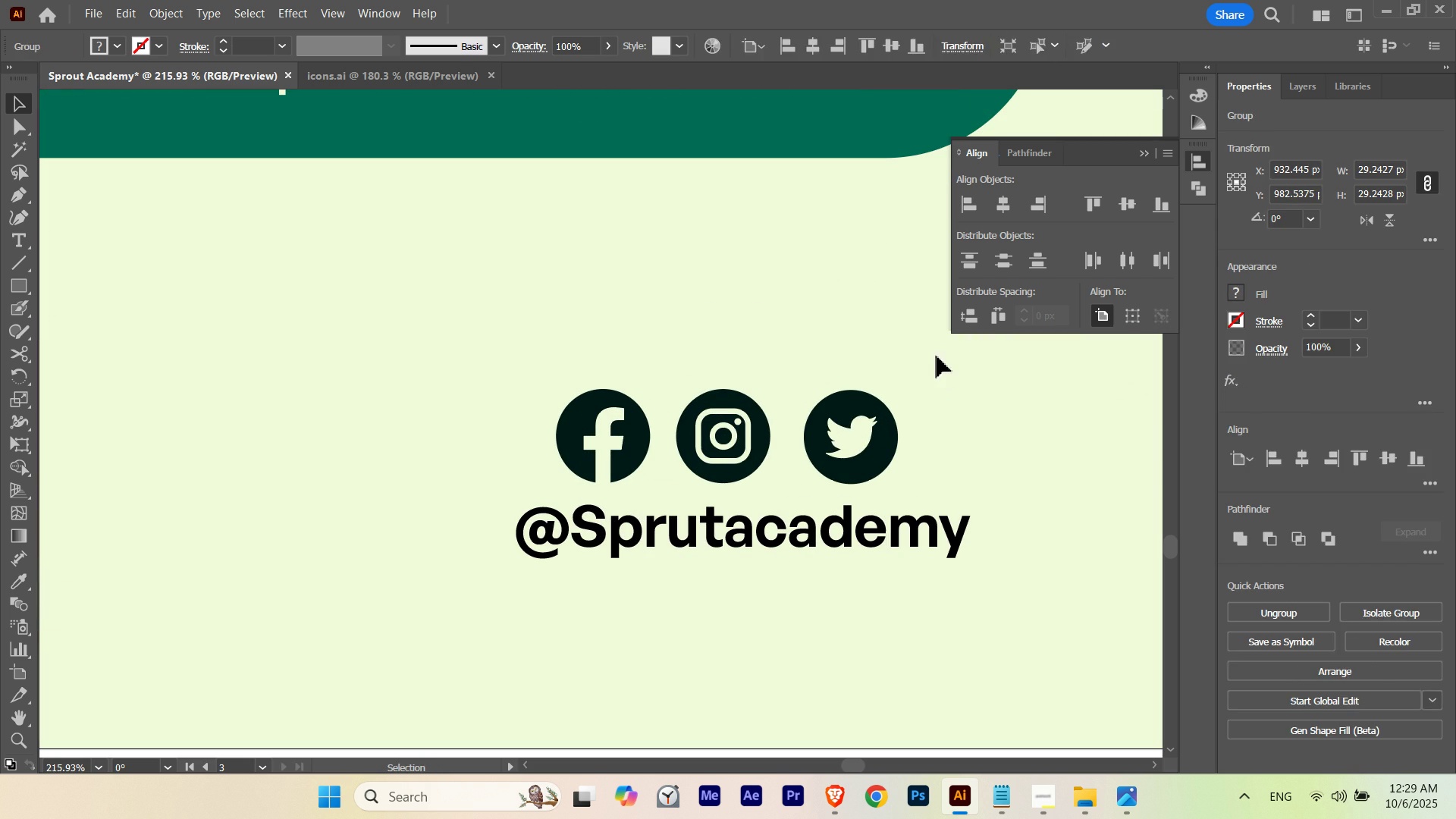 
left_click([937, 356])
 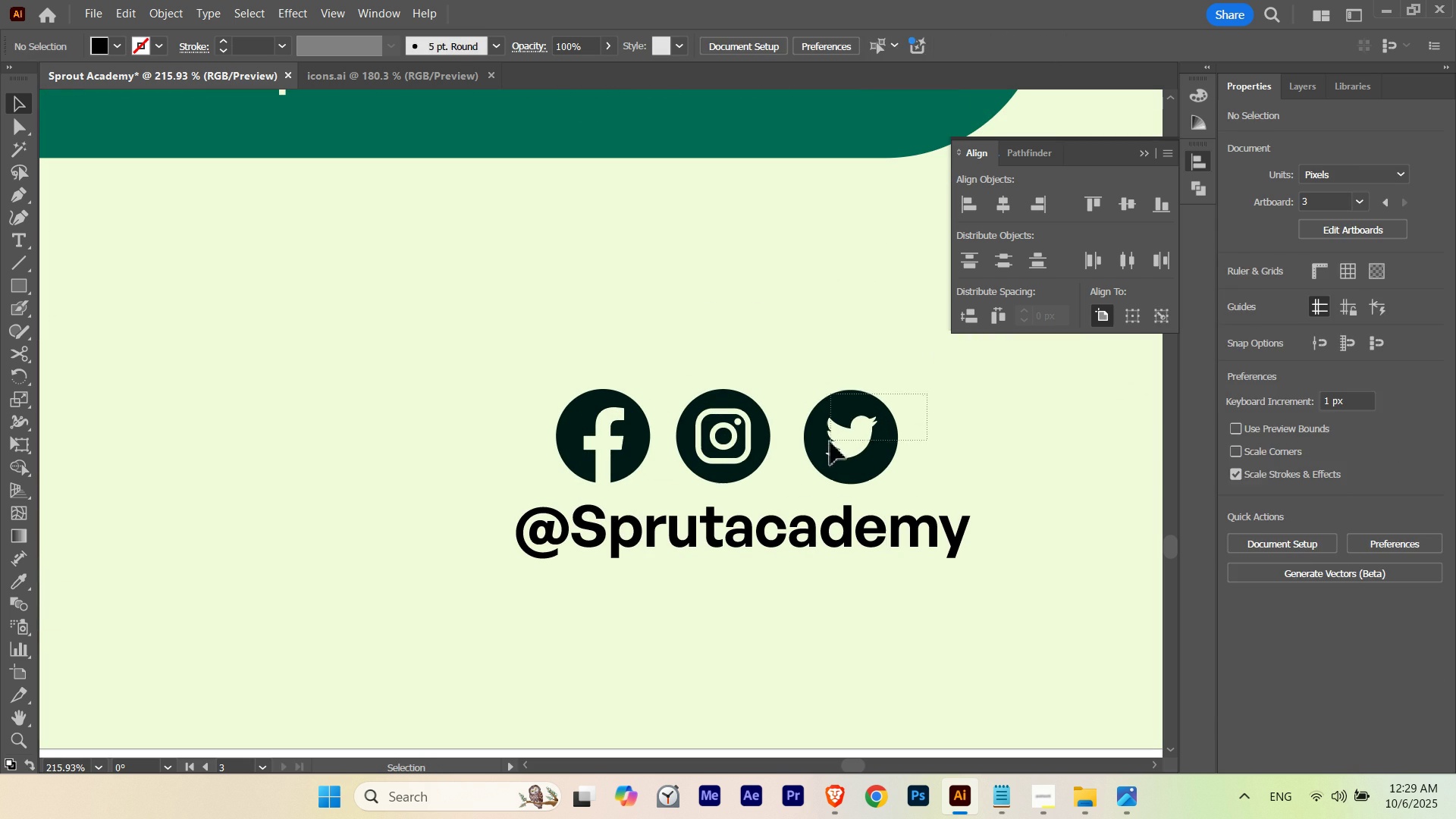 
key(Control+G)
 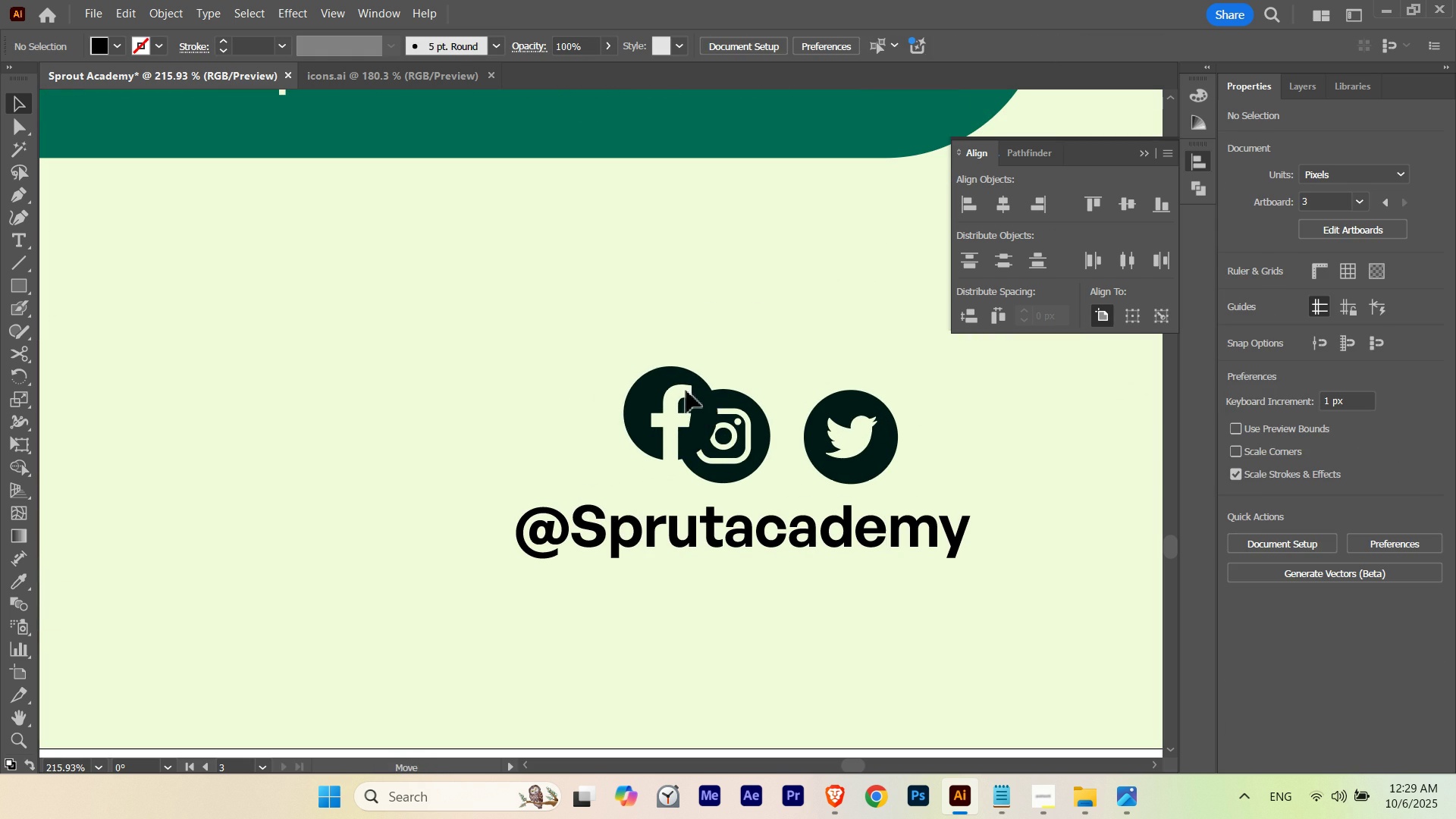 
key(Control+Z)
 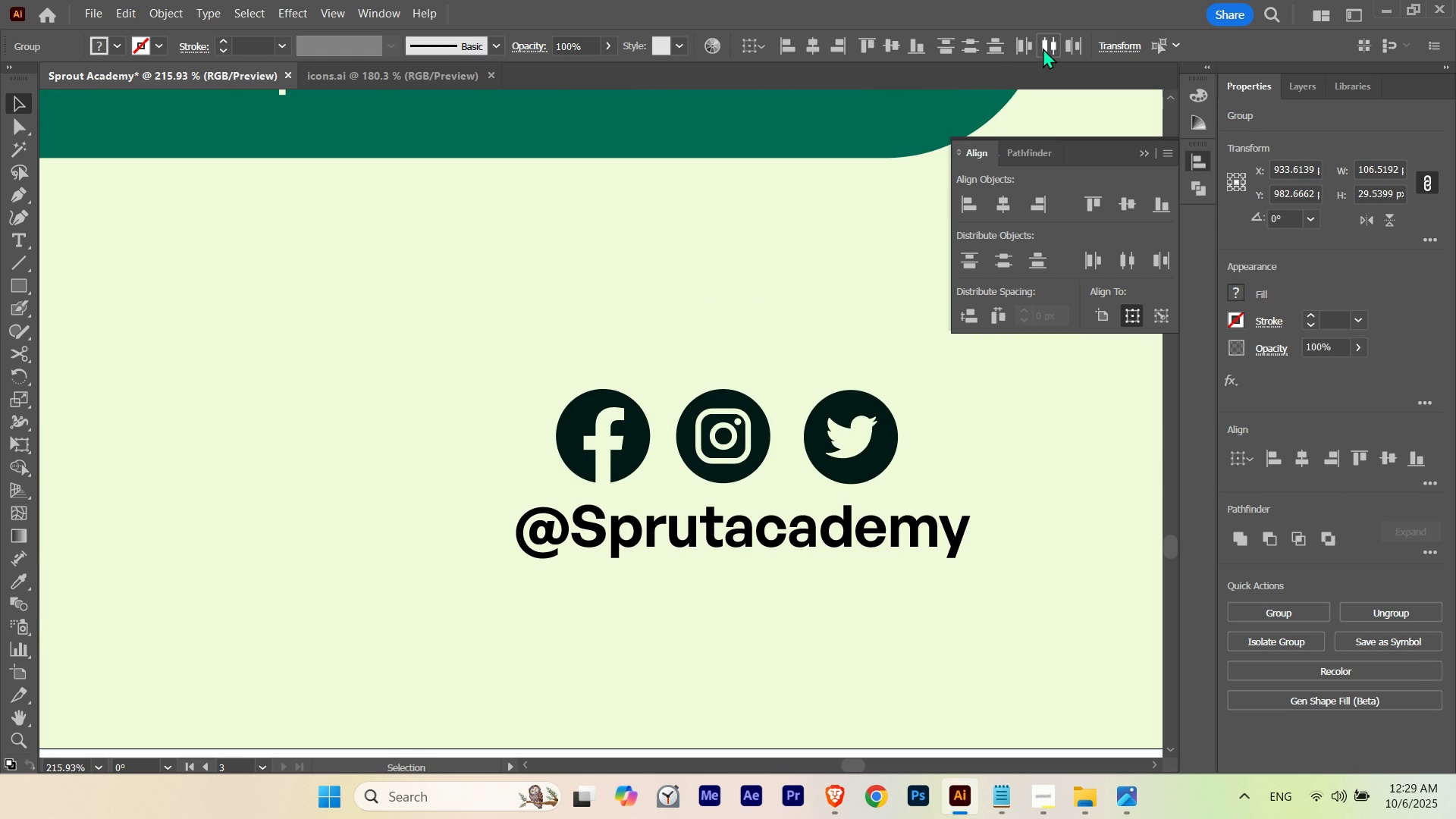 
double_click([814, 299])
 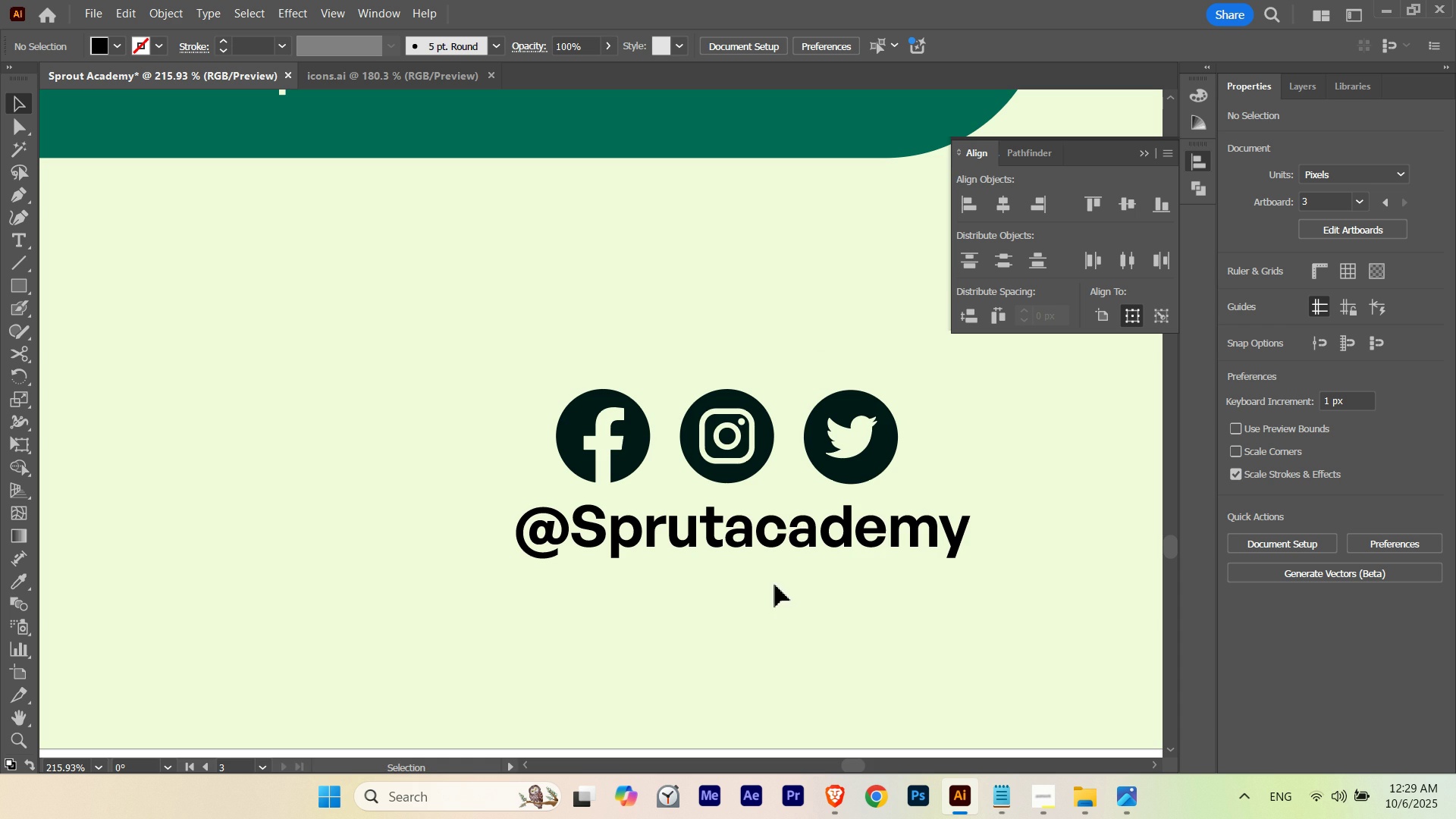 
left_click([775, 585])
 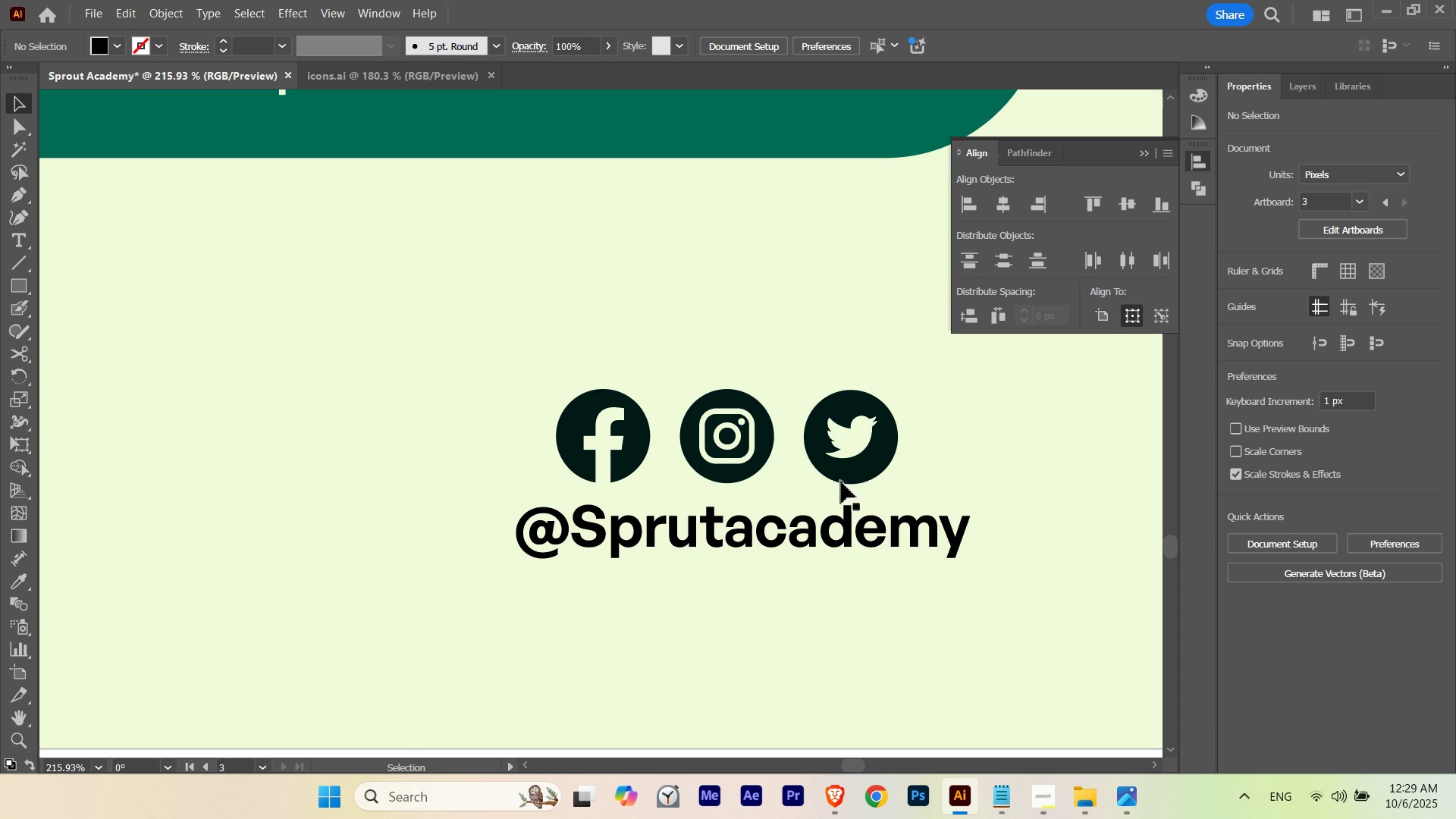 
hold_key(key=ControlLeft, duration=0.99)
 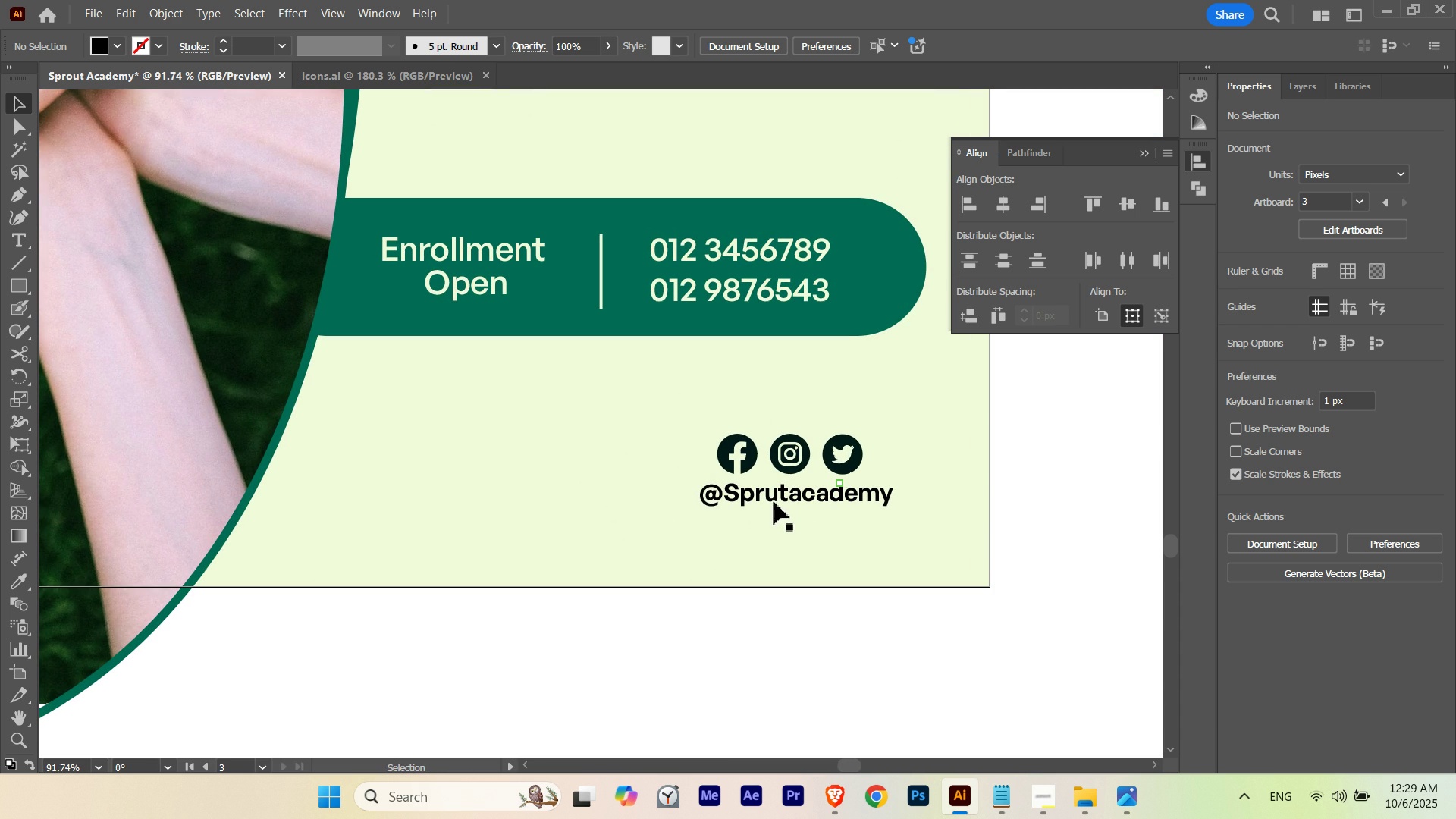 
hold_key(key=Space, duration=1.0)
 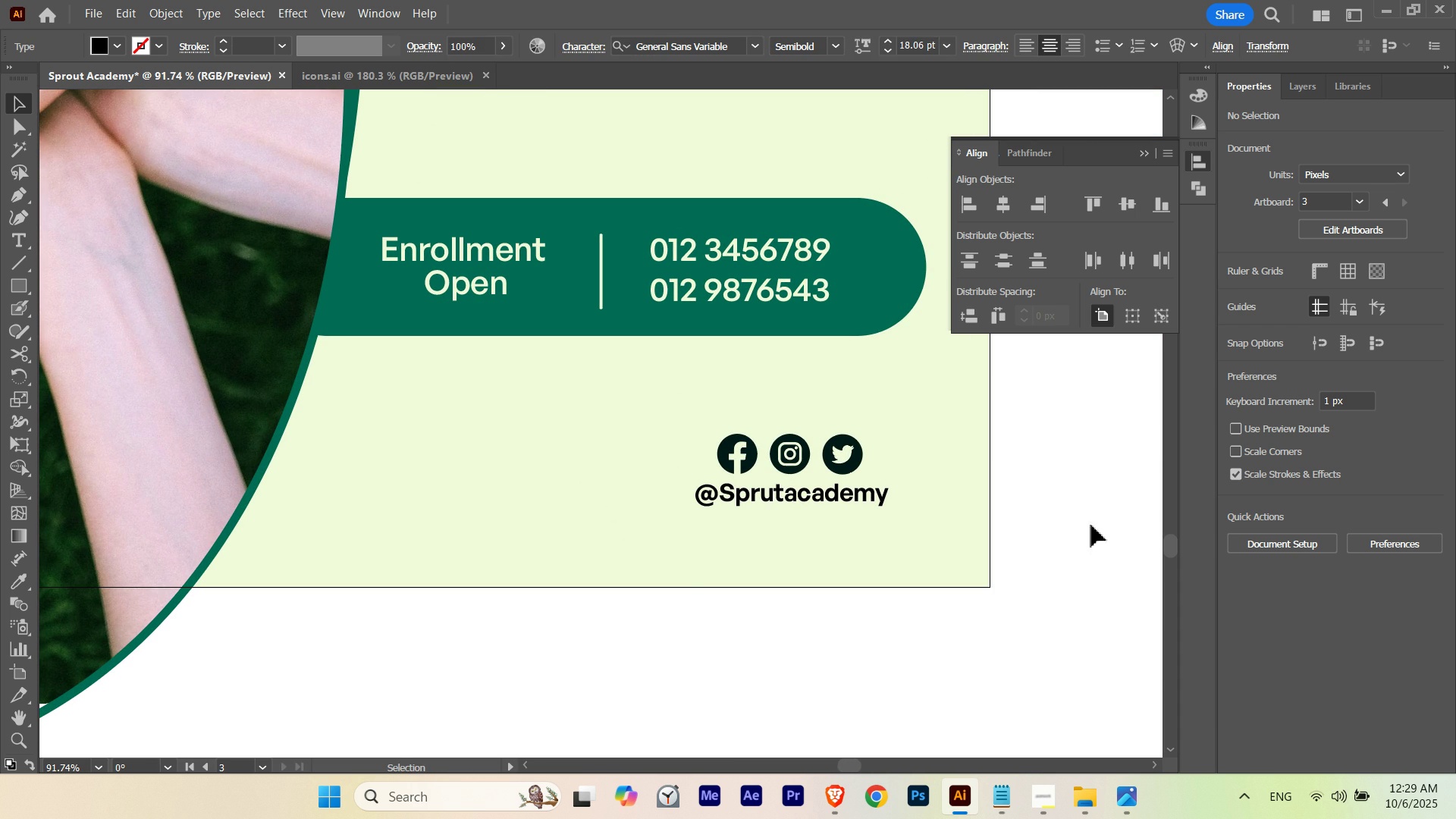 
hold_key(key=ShiftLeft, duration=1.55)
scroll: coordinate [1373, 174], scroll_direction: none, amount: 0.0
 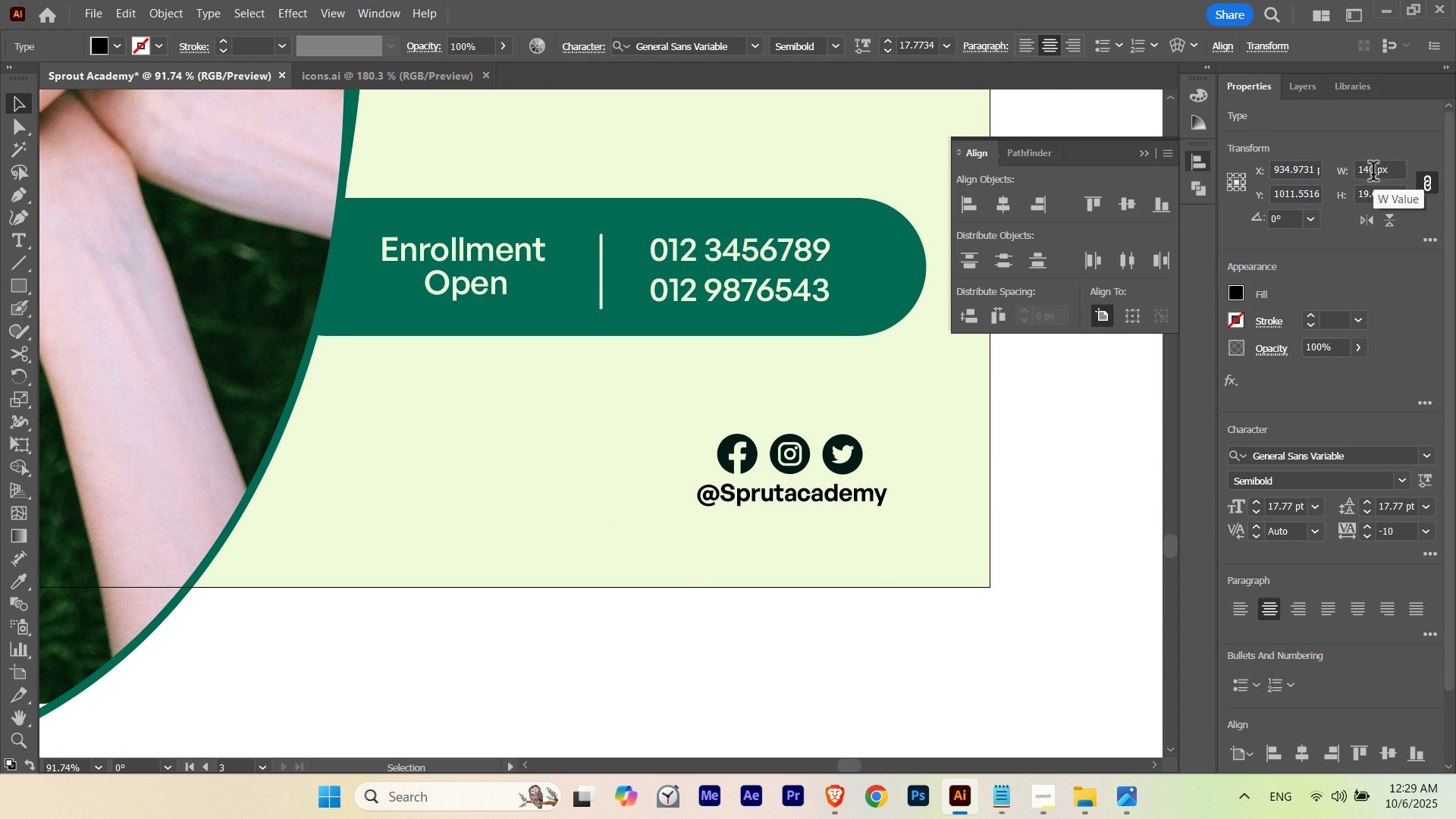 
scroll: coordinate [1373, 174], scroll_direction: down, amount: 2.0
 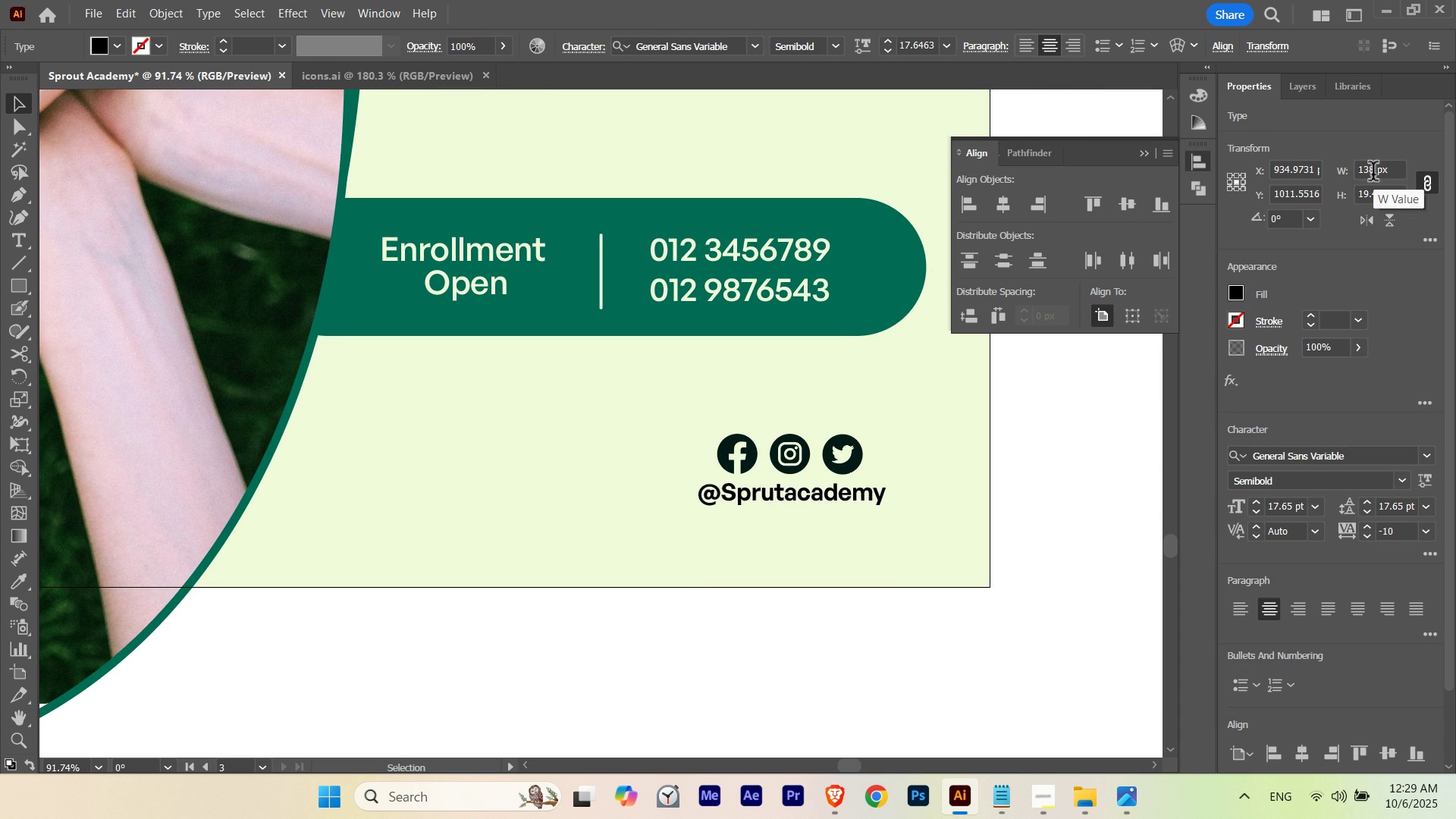 
hold_key(key=ShiftLeft, duration=4.28)
 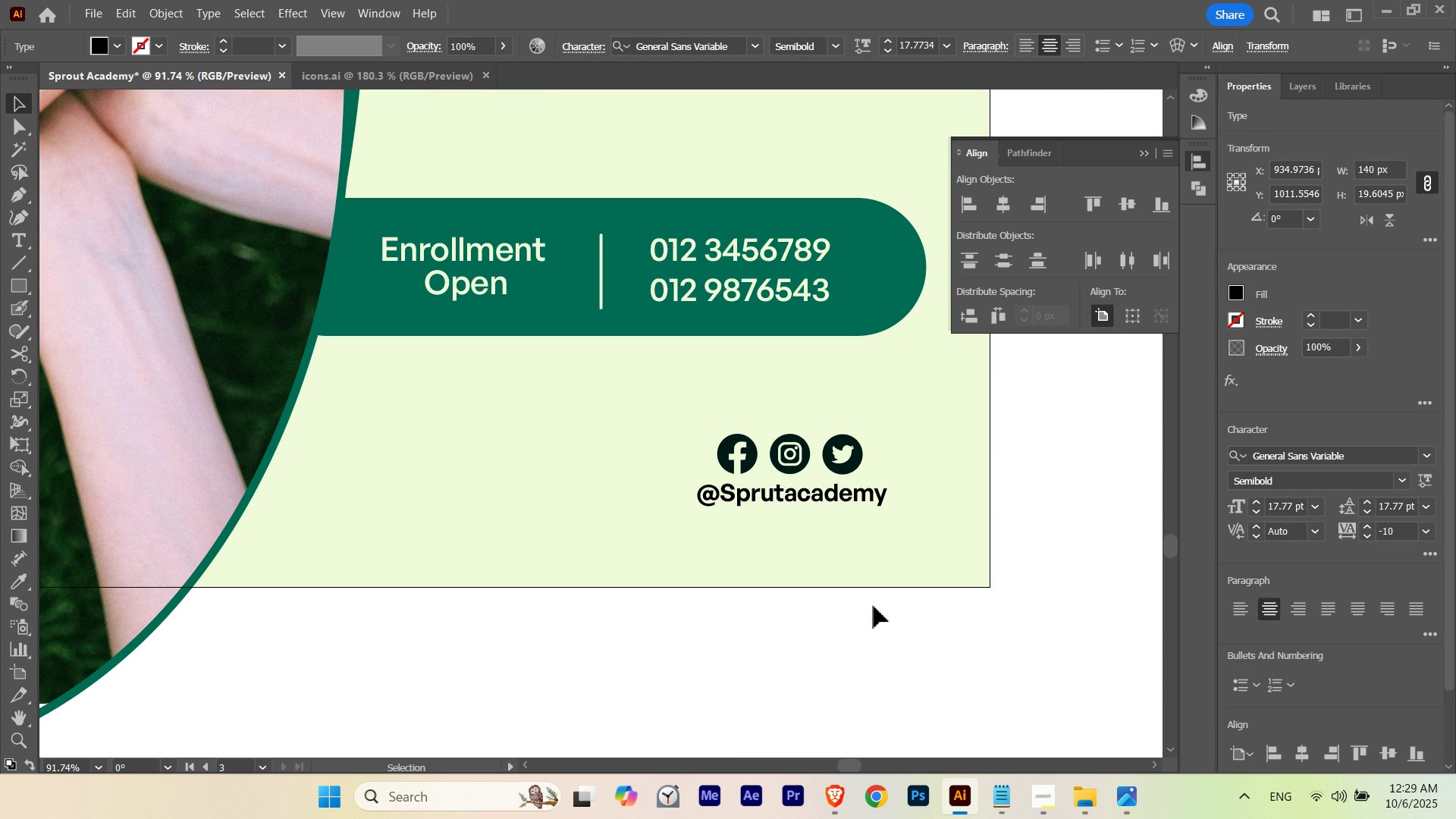 
key(V)
 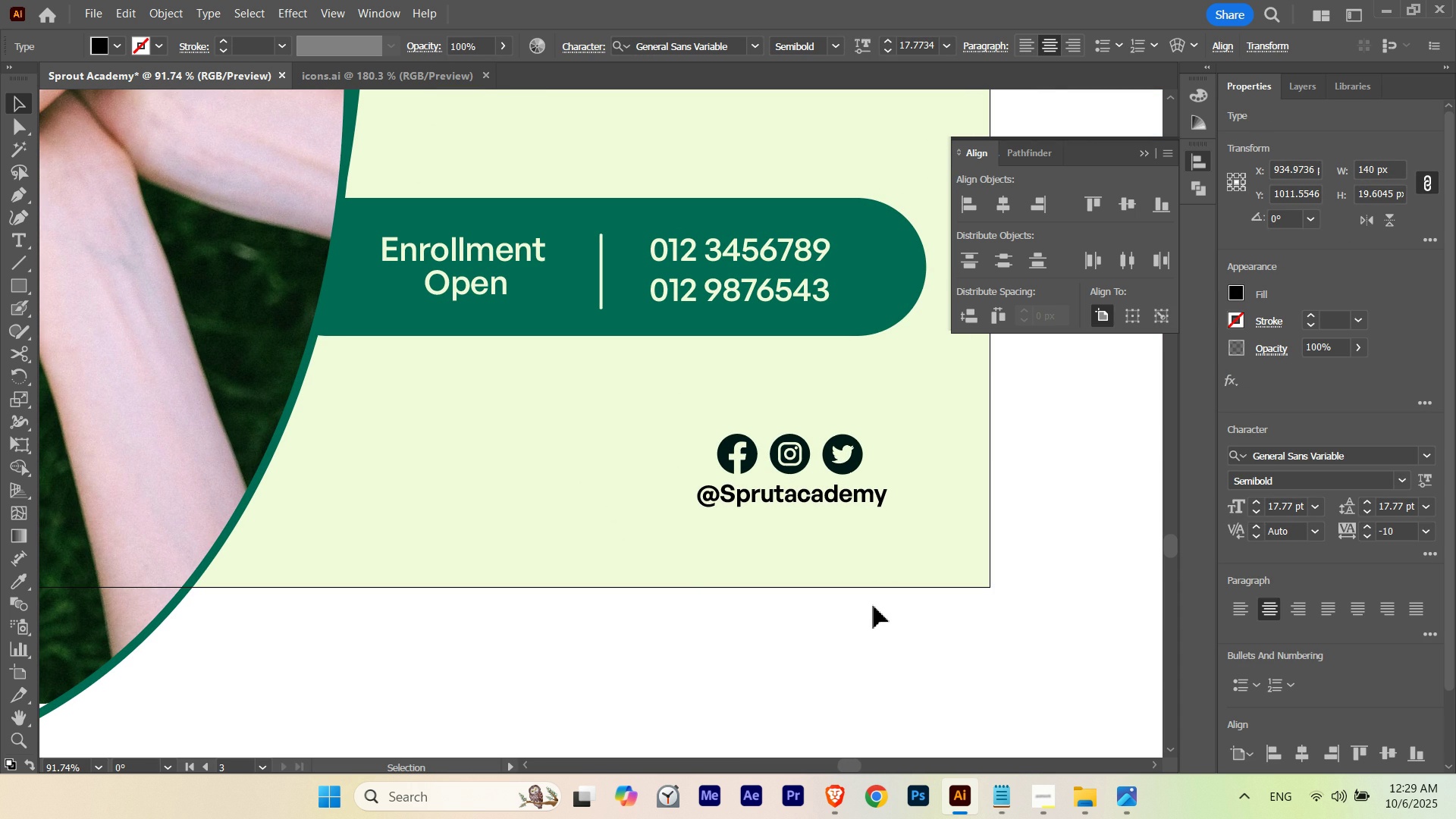 
key(ArrowDown)
 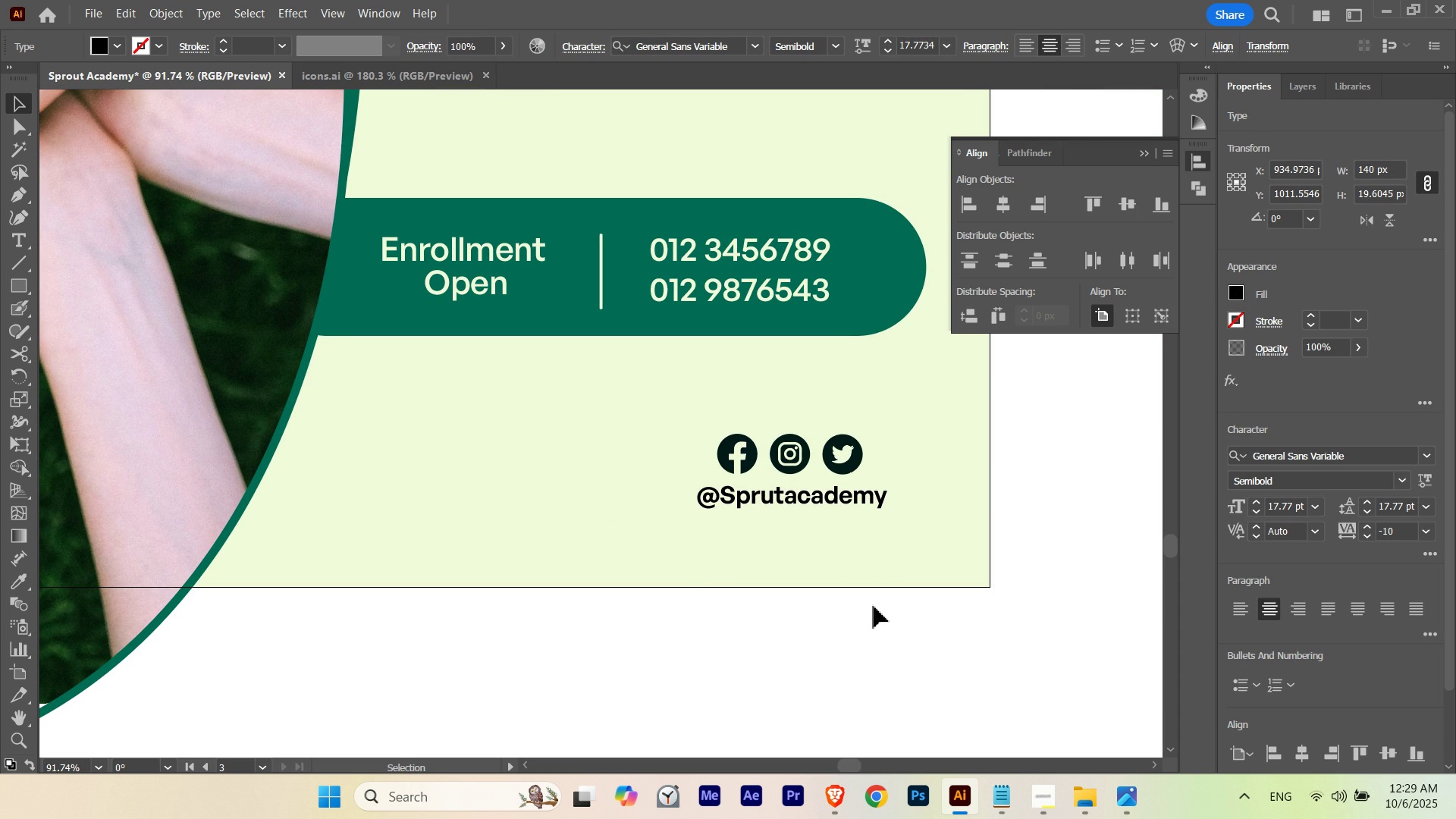 
key(ArrowDown)
 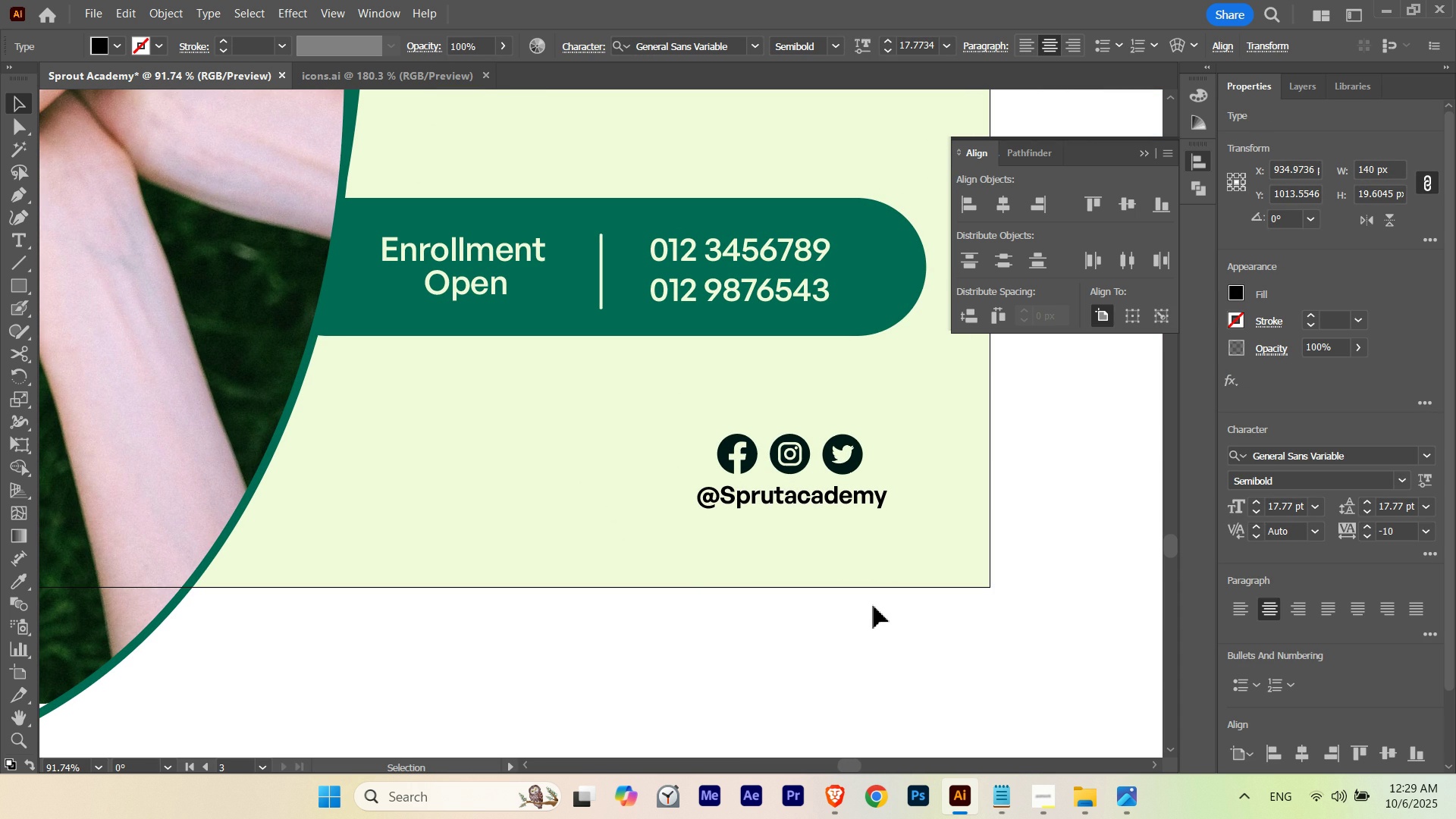 
key(ArrowUp)
 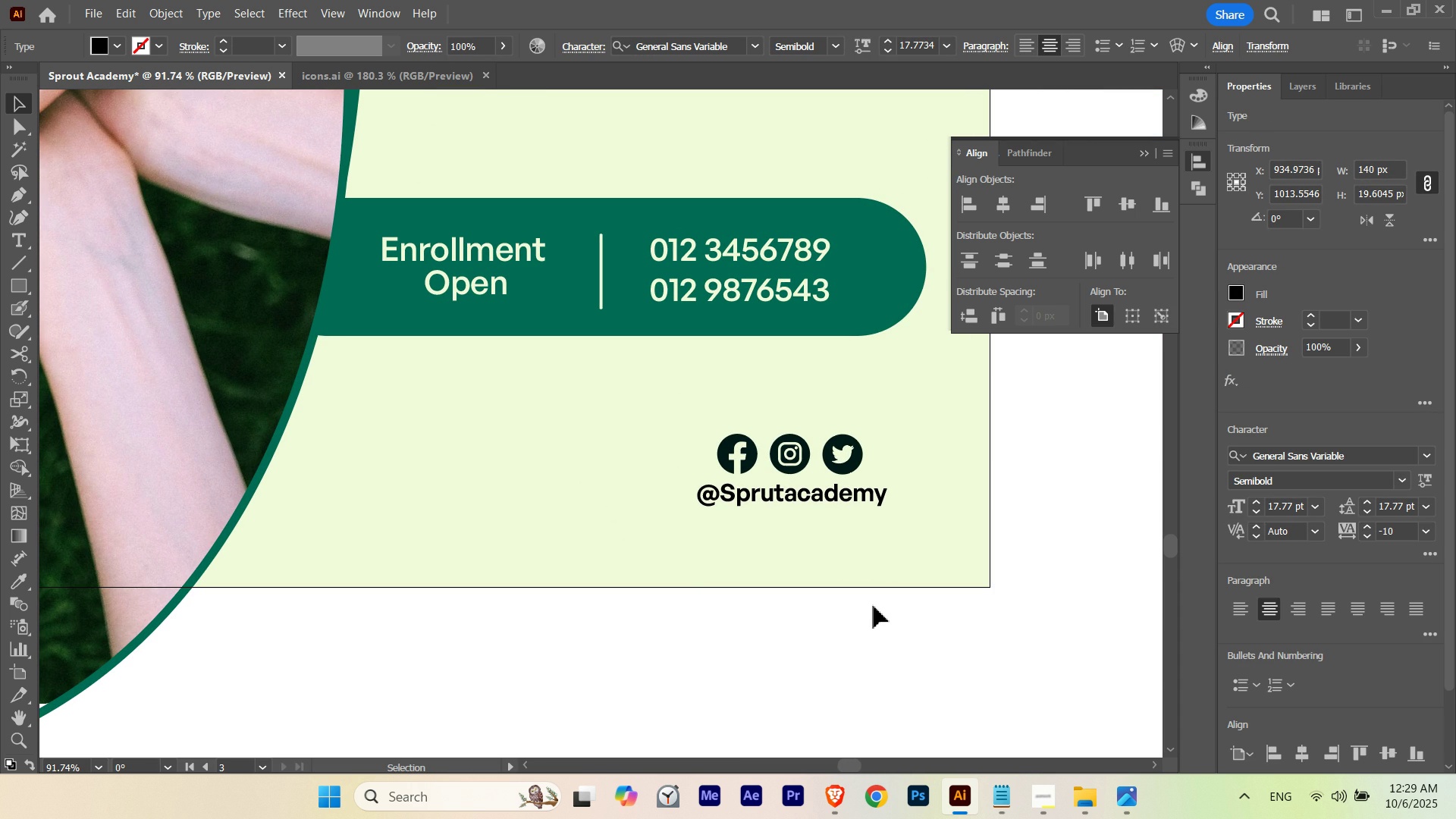 
key(ArrowUp)
 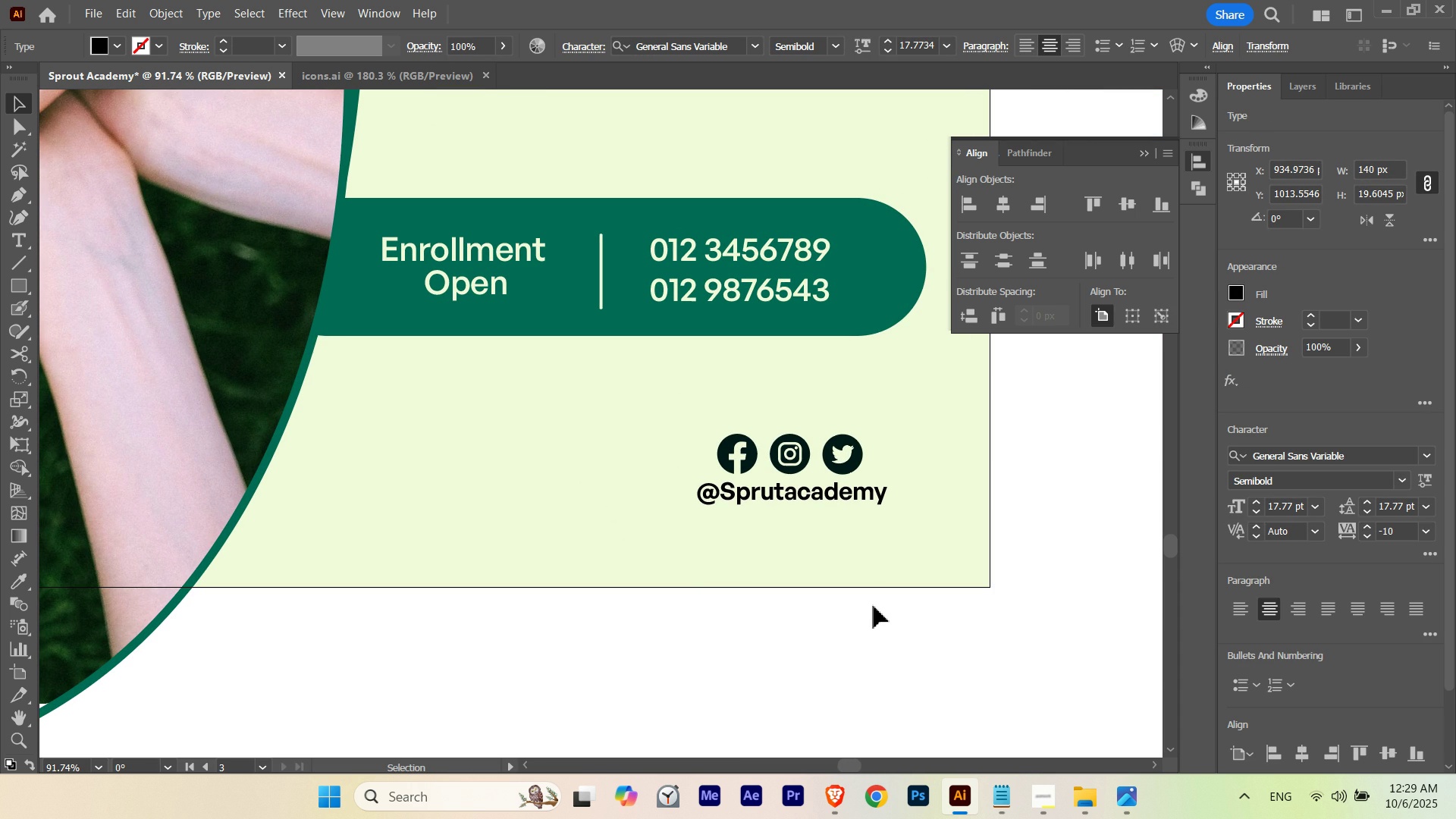 
key(ArrowUp)
 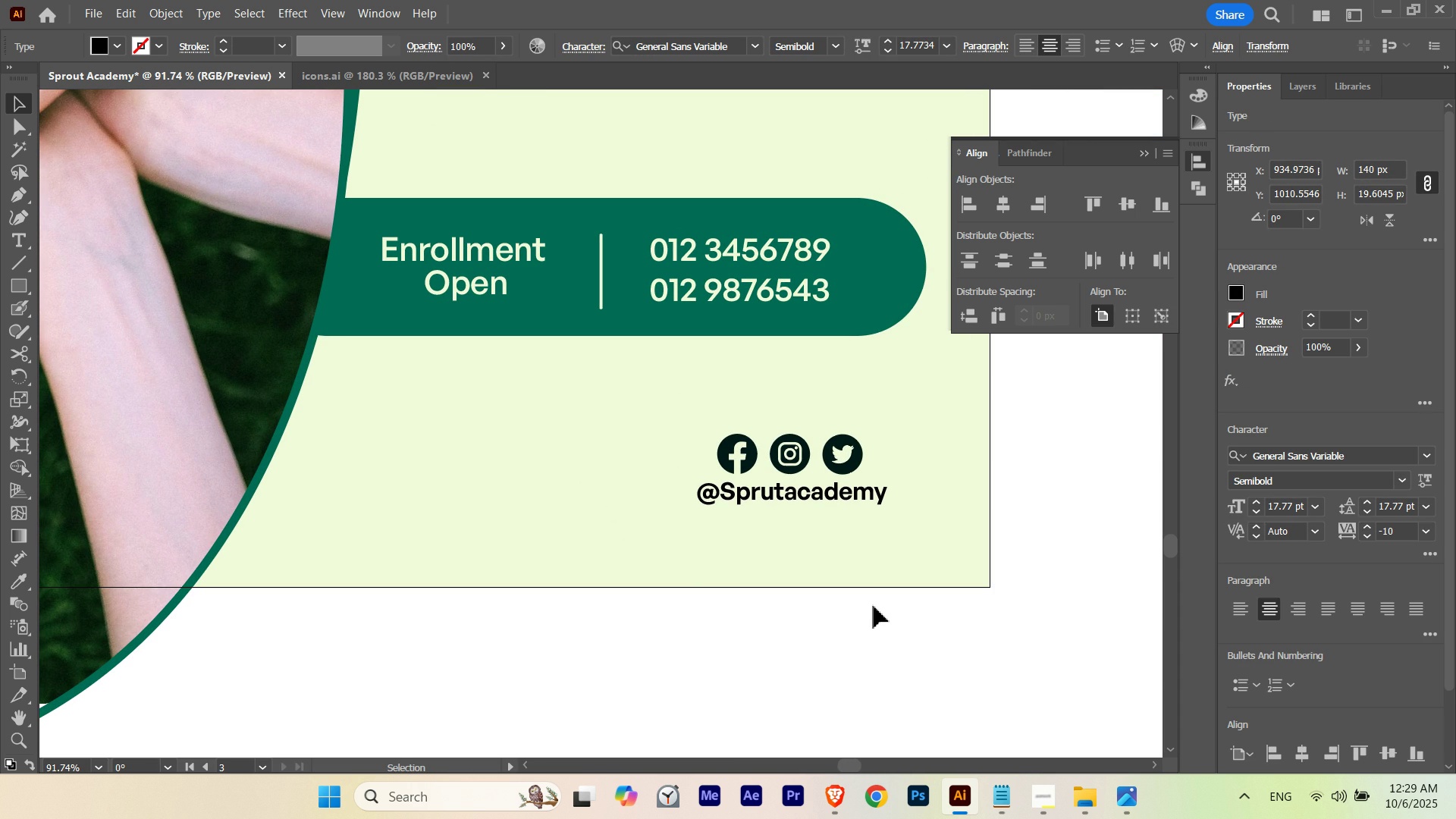 
key(ArrowLeft)
 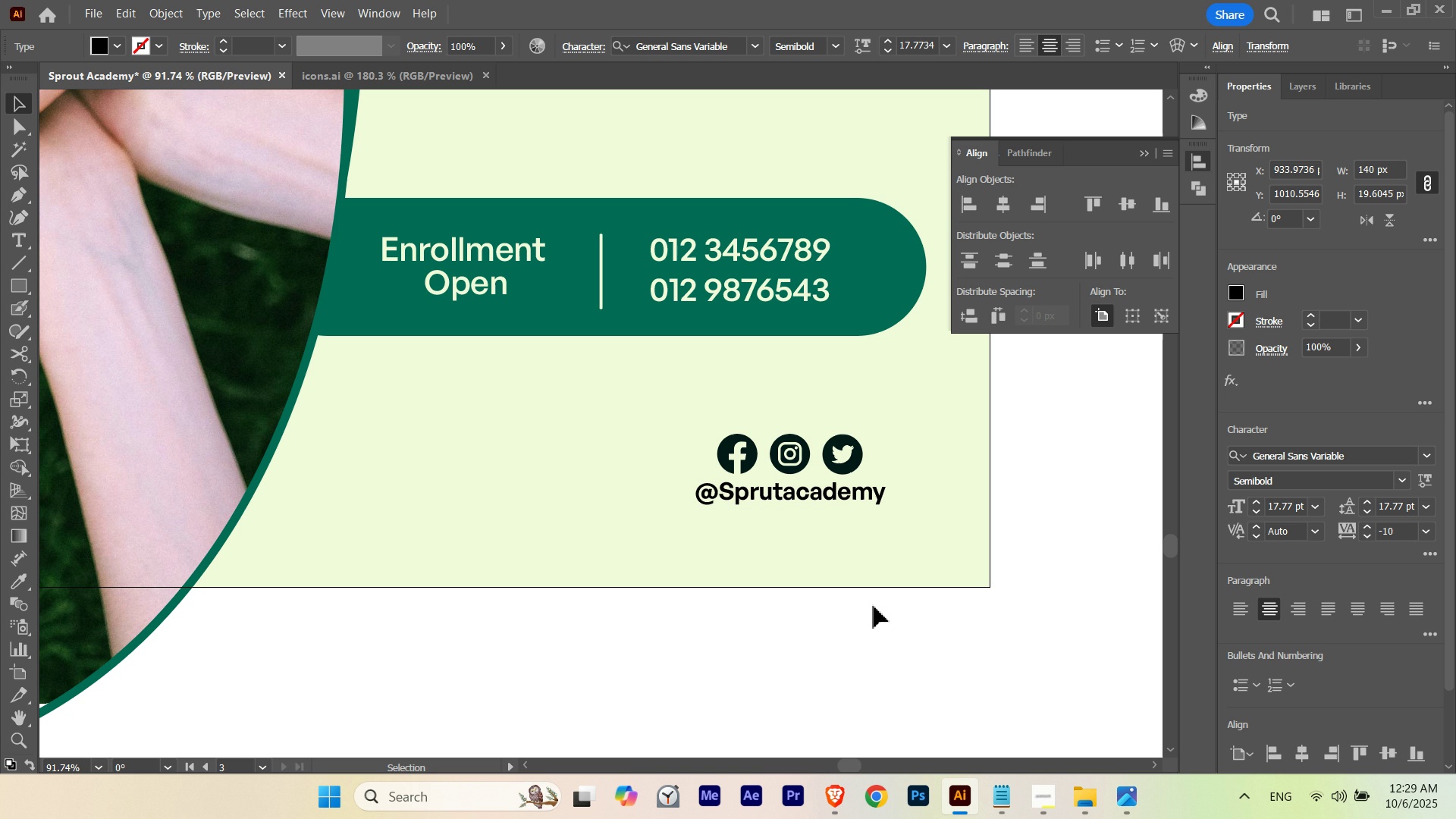 
key(ArrowRight)
 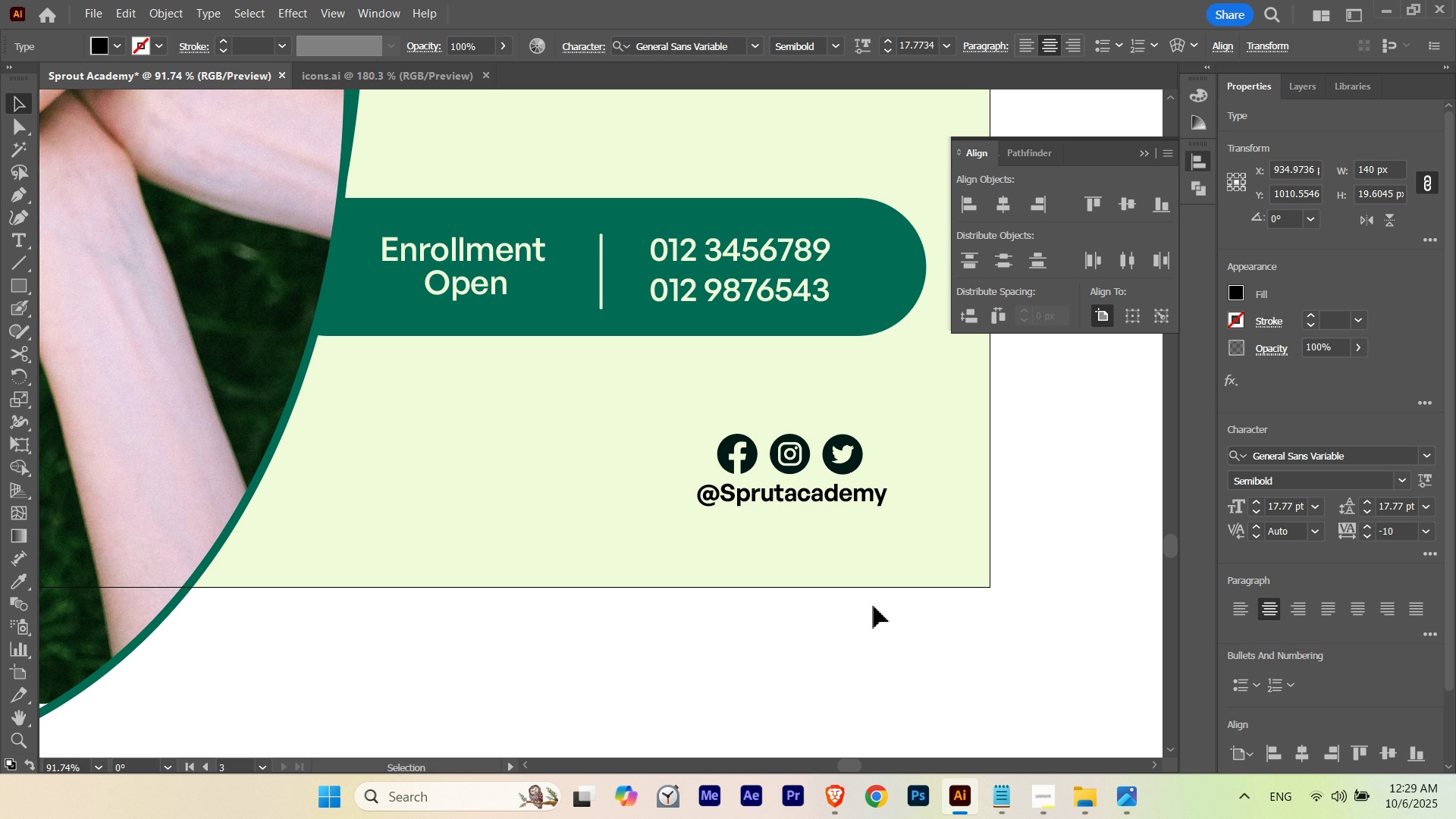 
key(ArrowDown)
 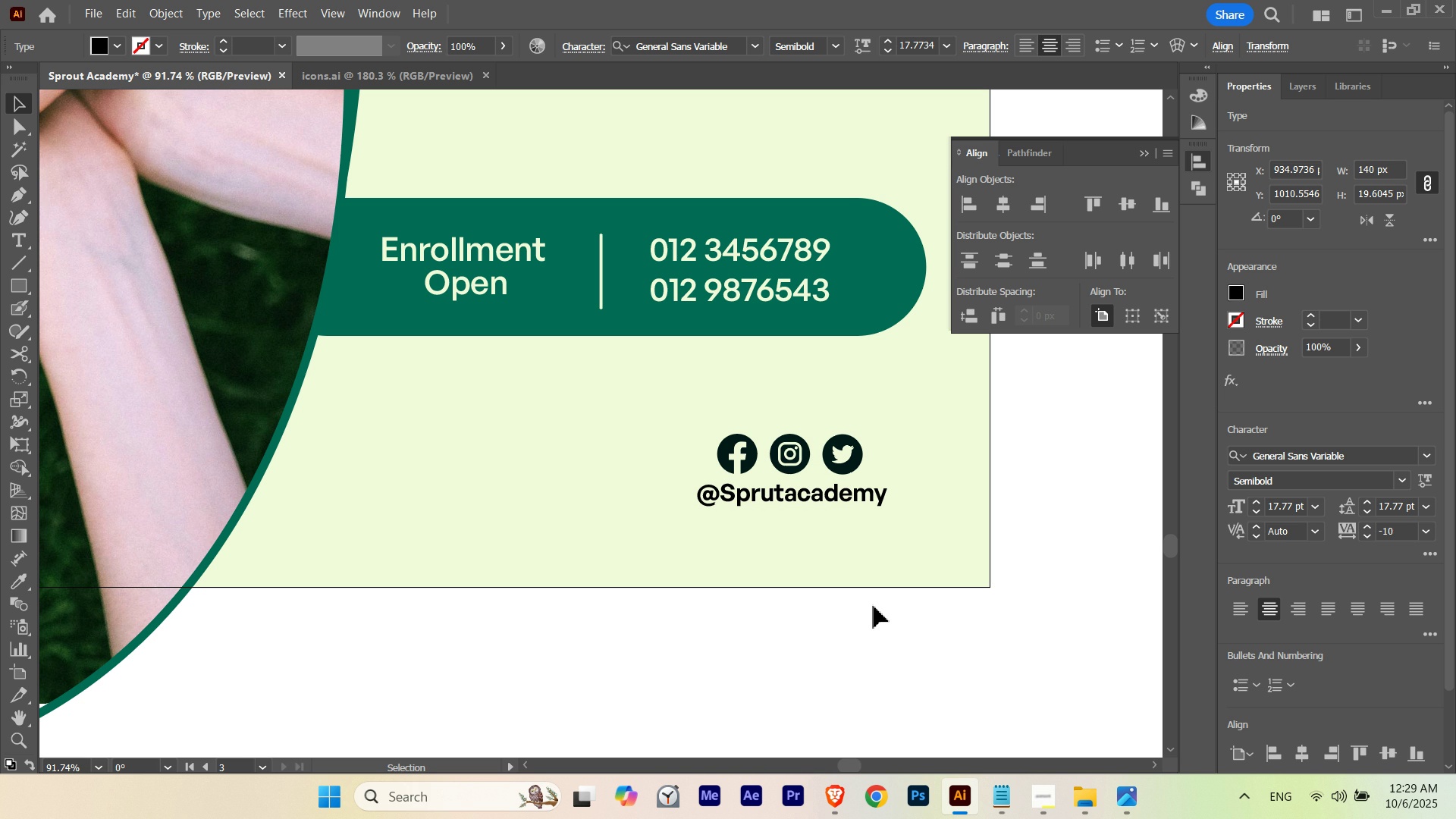 
key(ArrowDown)
 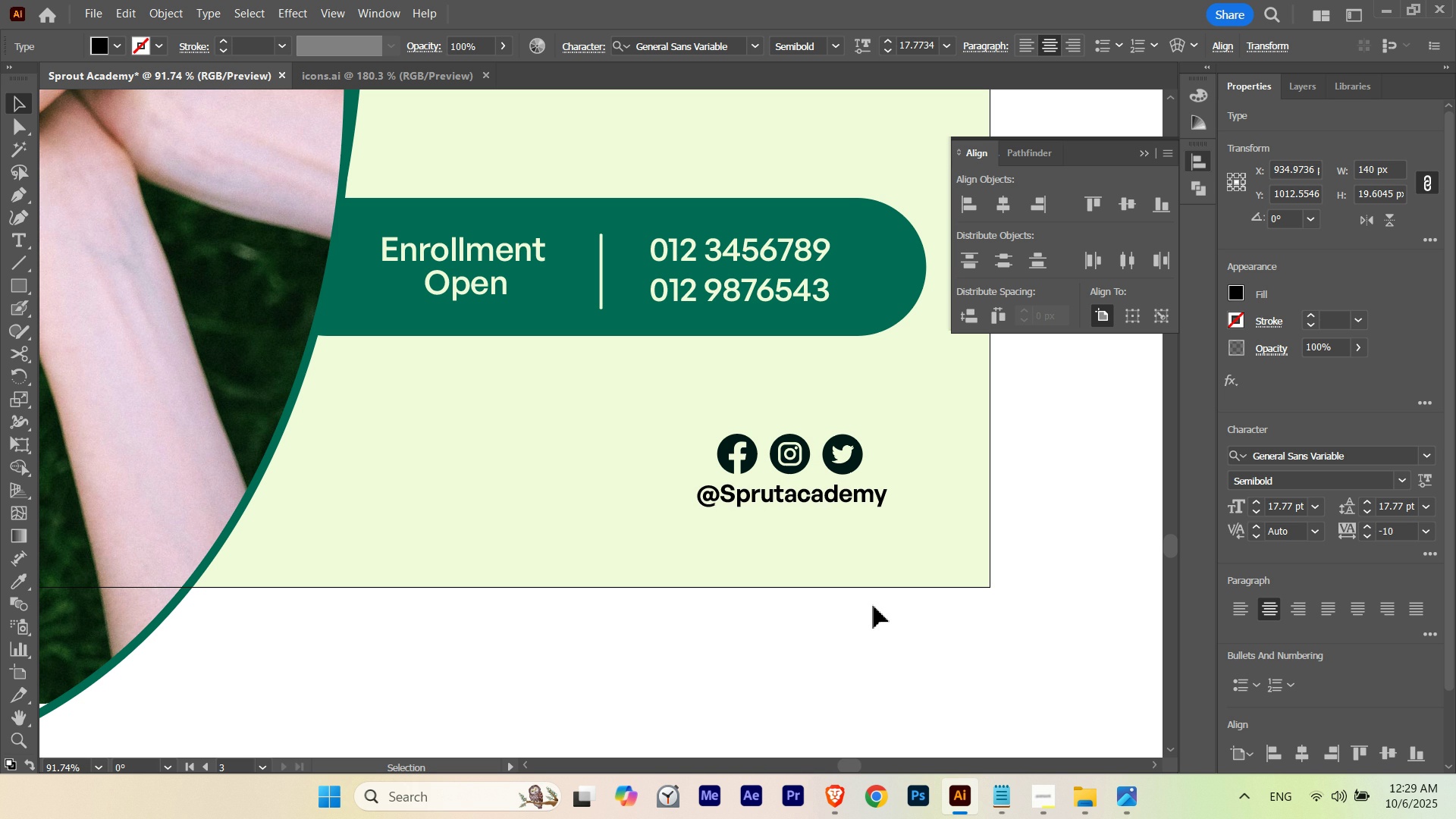 
key(ArrowUp)
 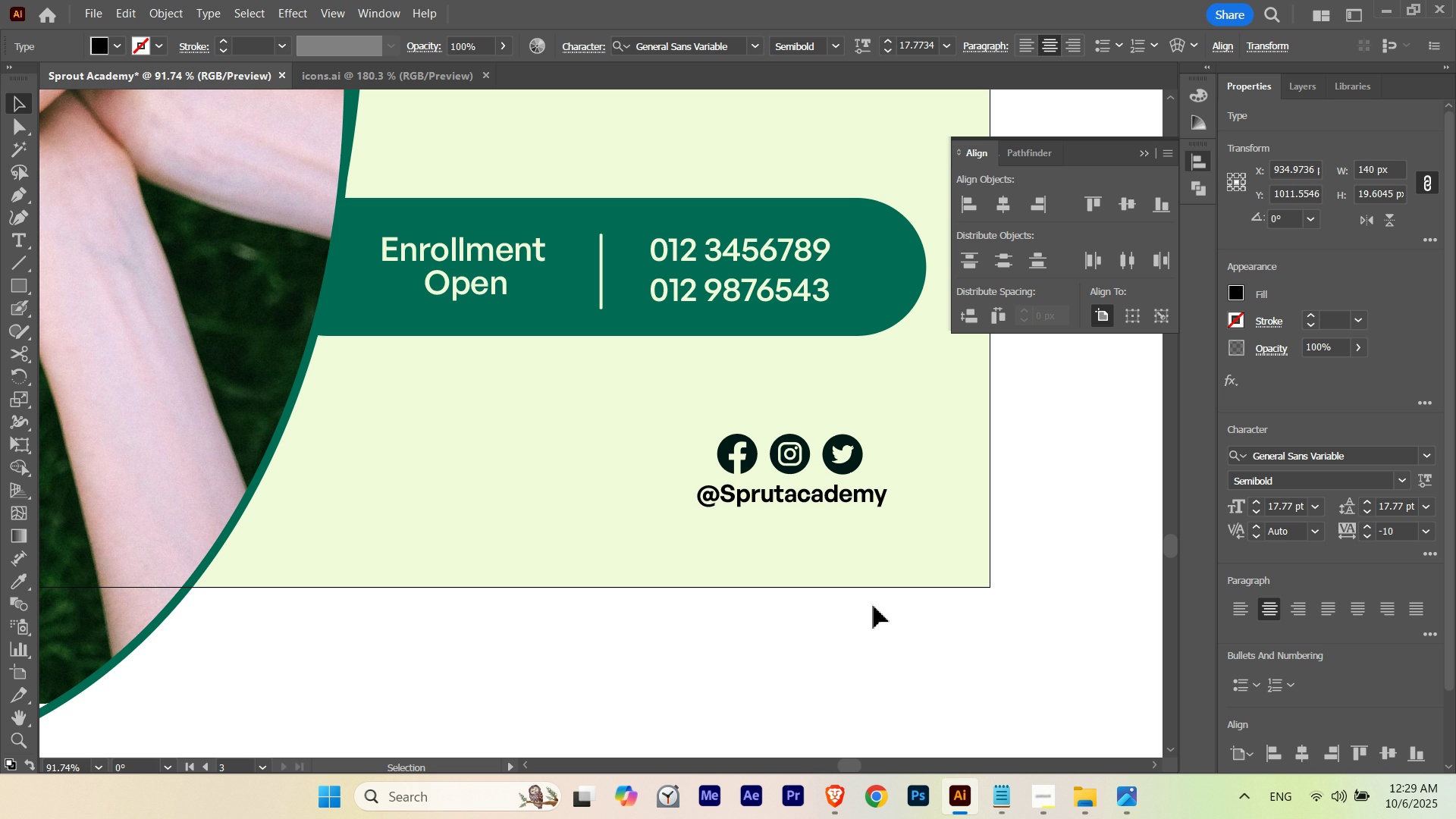 
key(ArrowDown)
 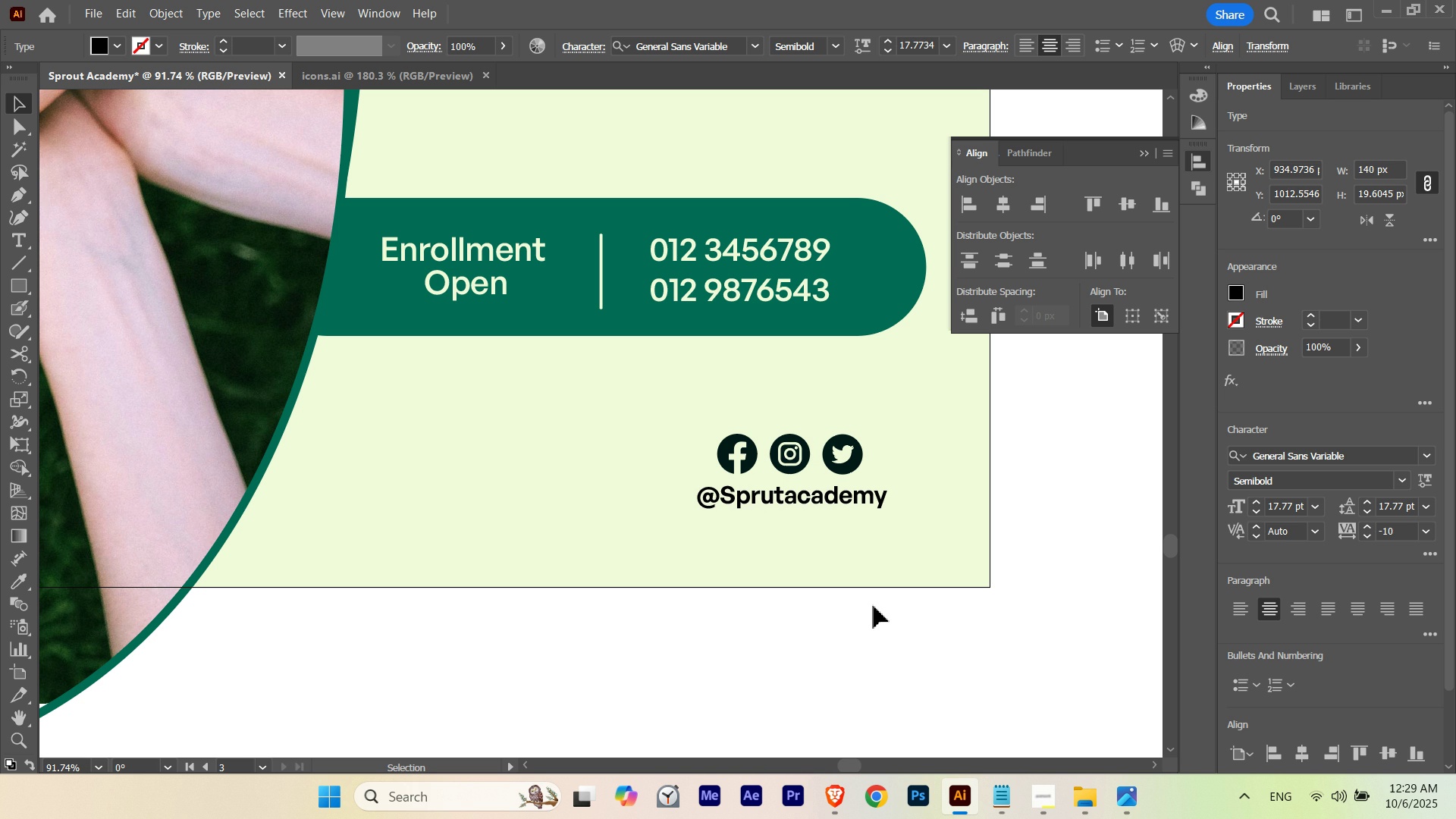 
key(ArrowDown)
 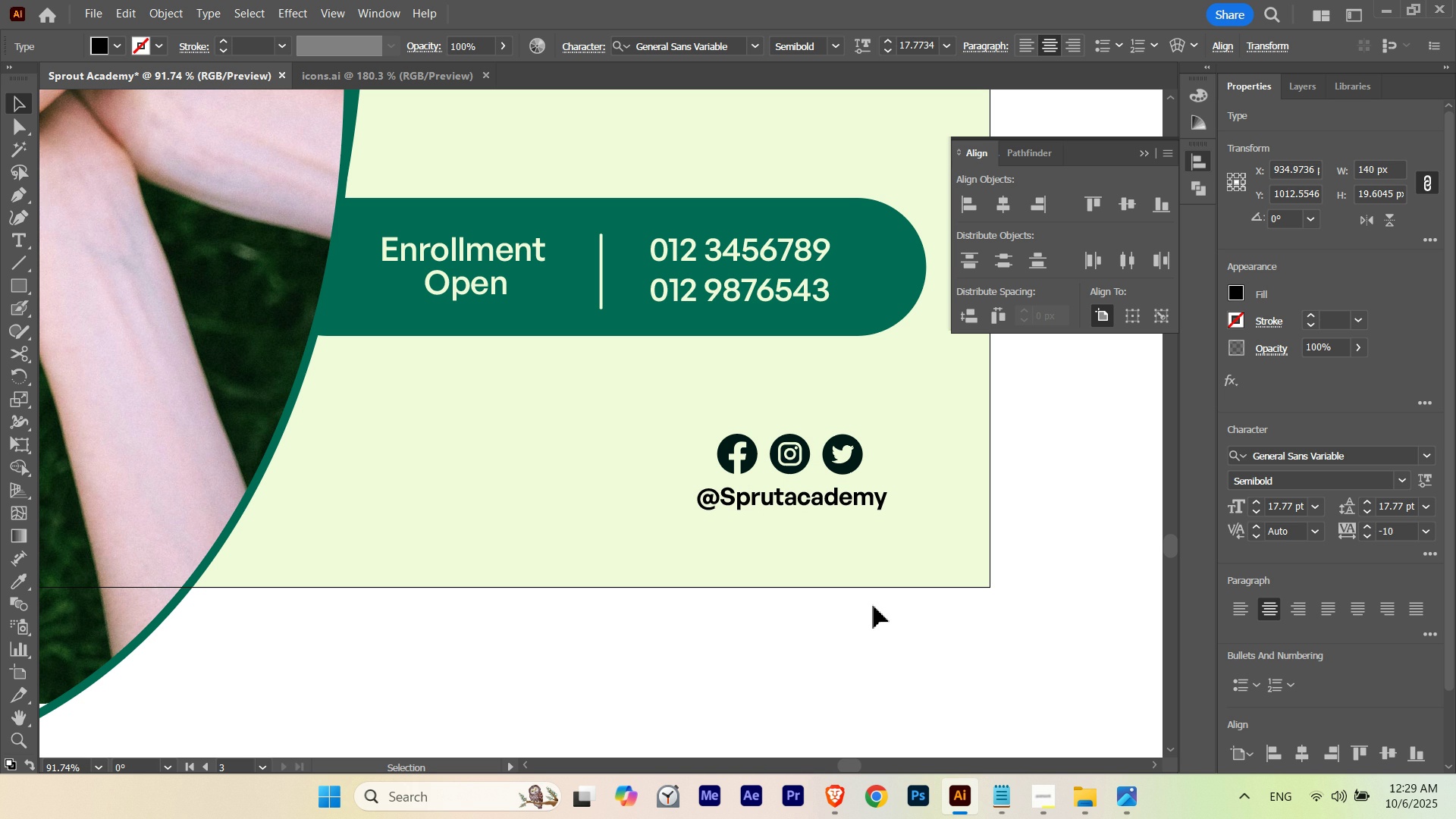 
key(ArrowDown)
 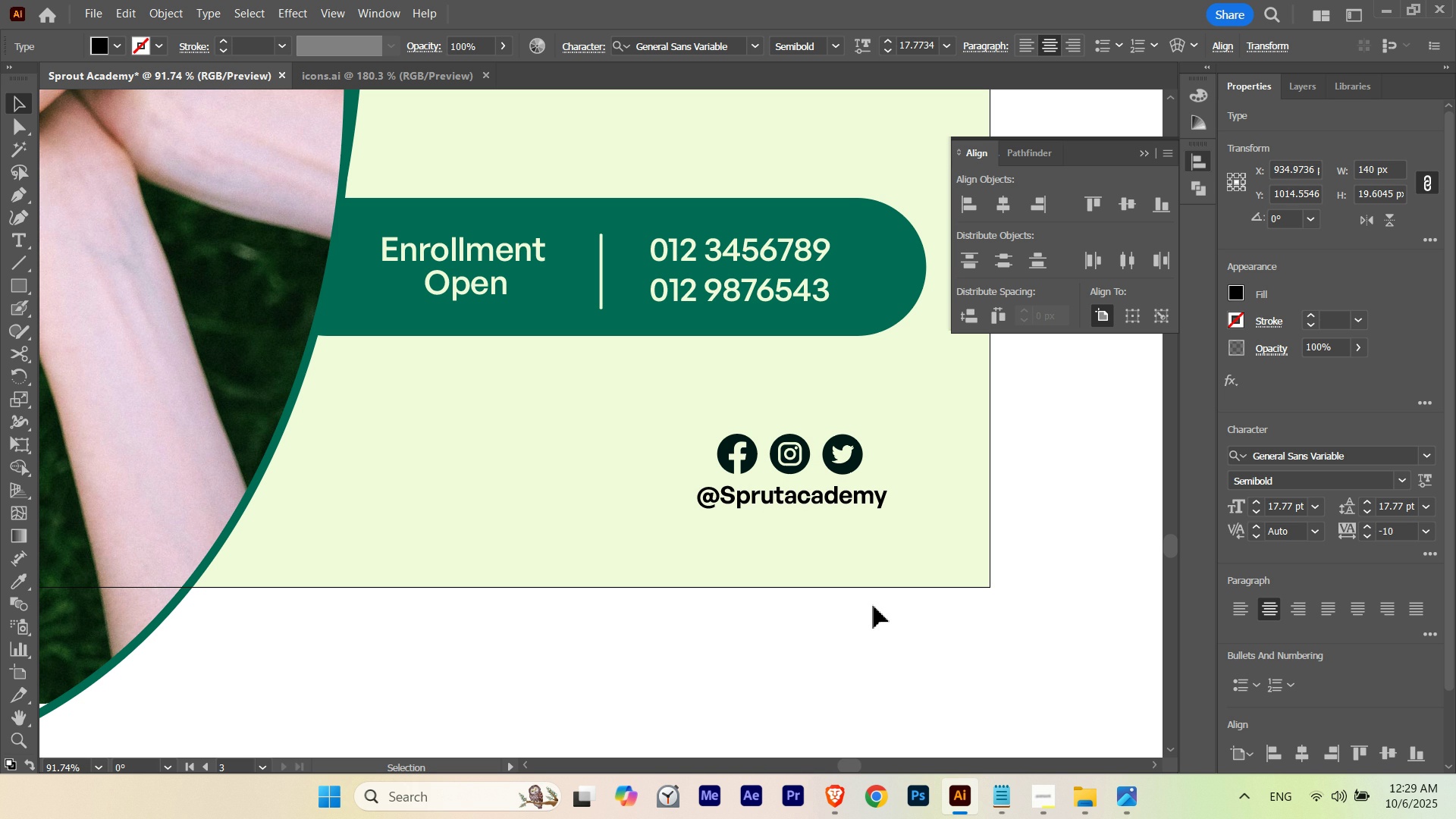 
key(ArrowUp)
 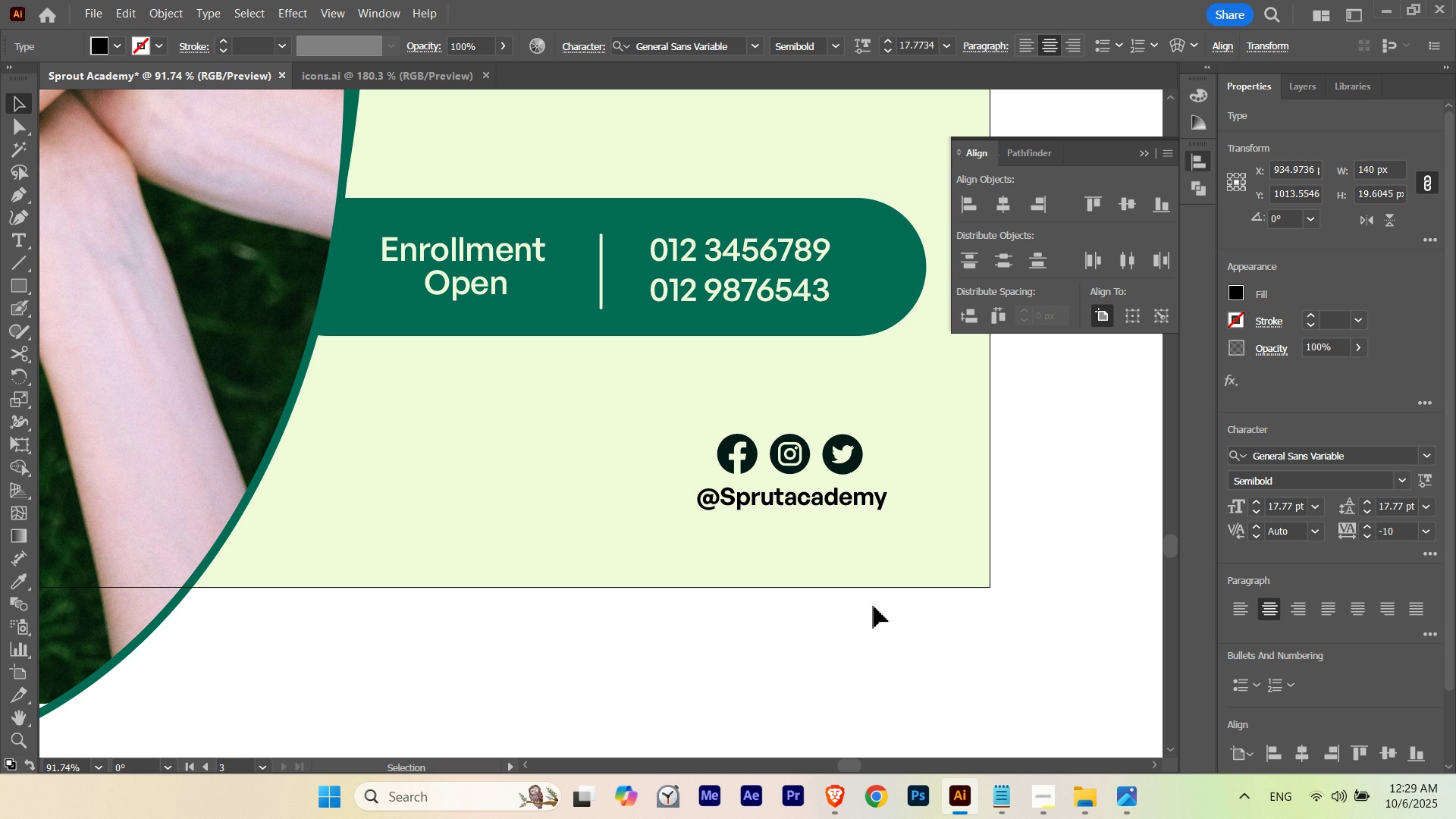 
key(ArrowDown)
 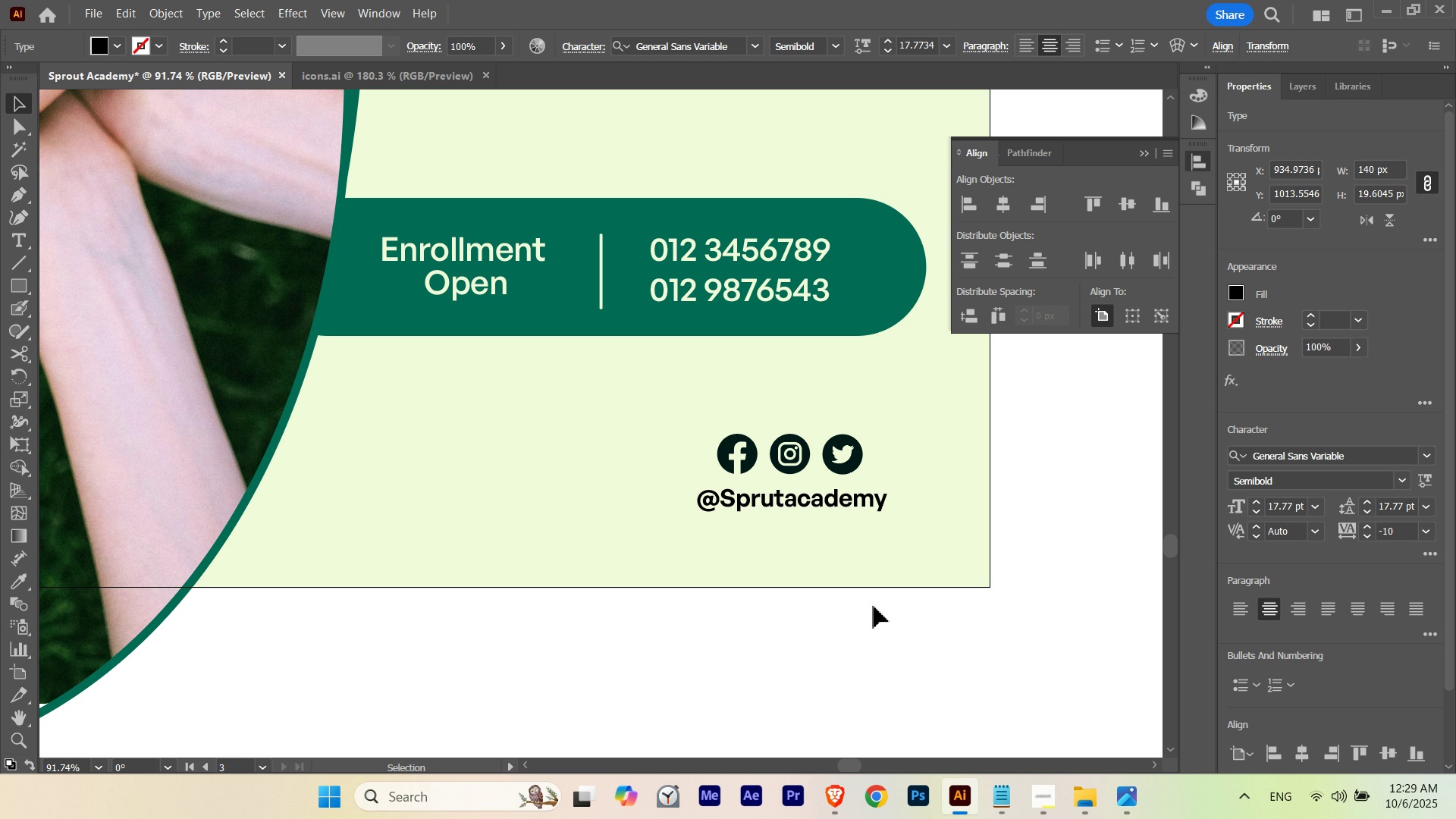 
key(ArrowDown)
 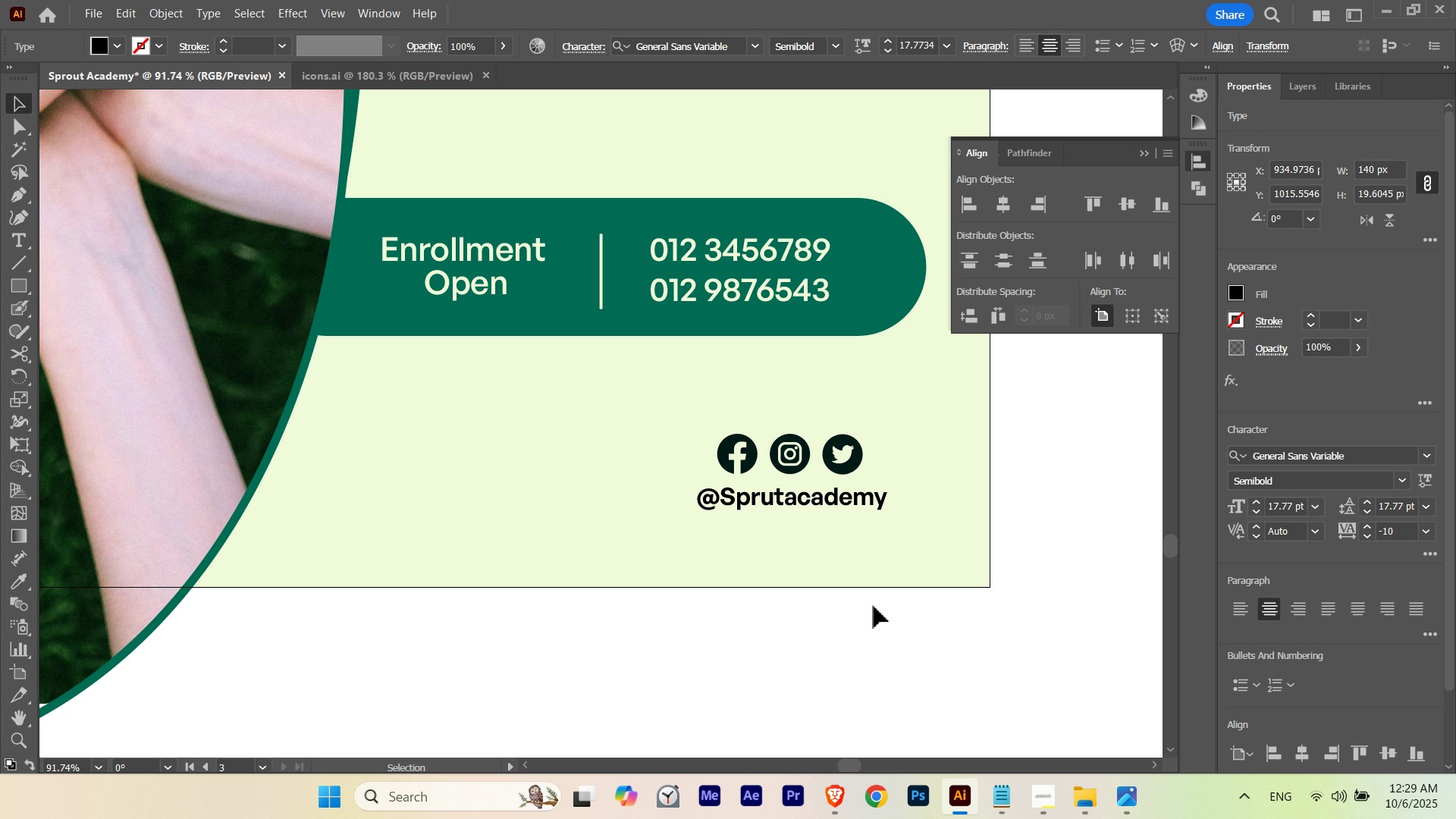 
key(ArrowUp)
 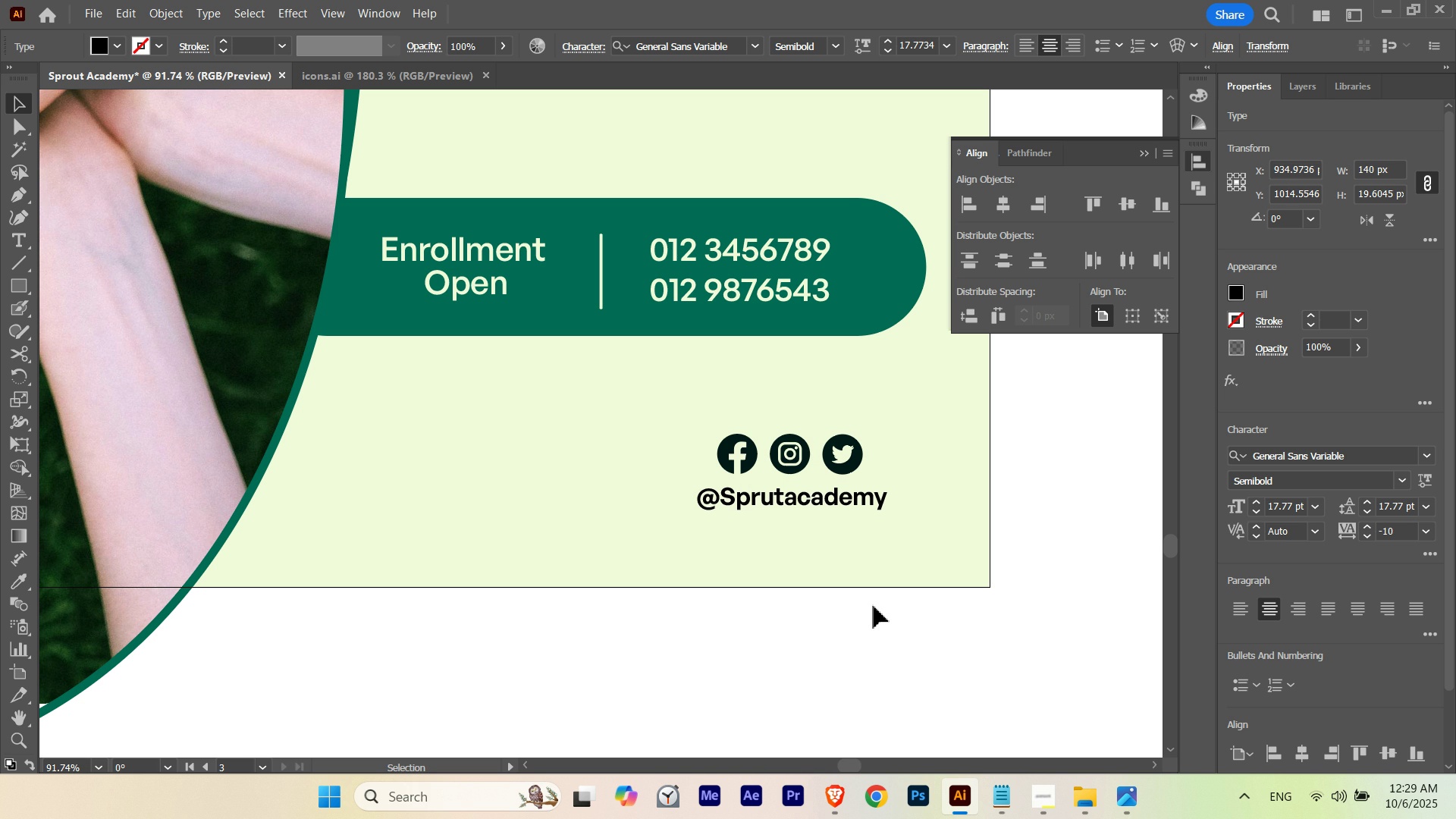 
key(ArrowUp)
 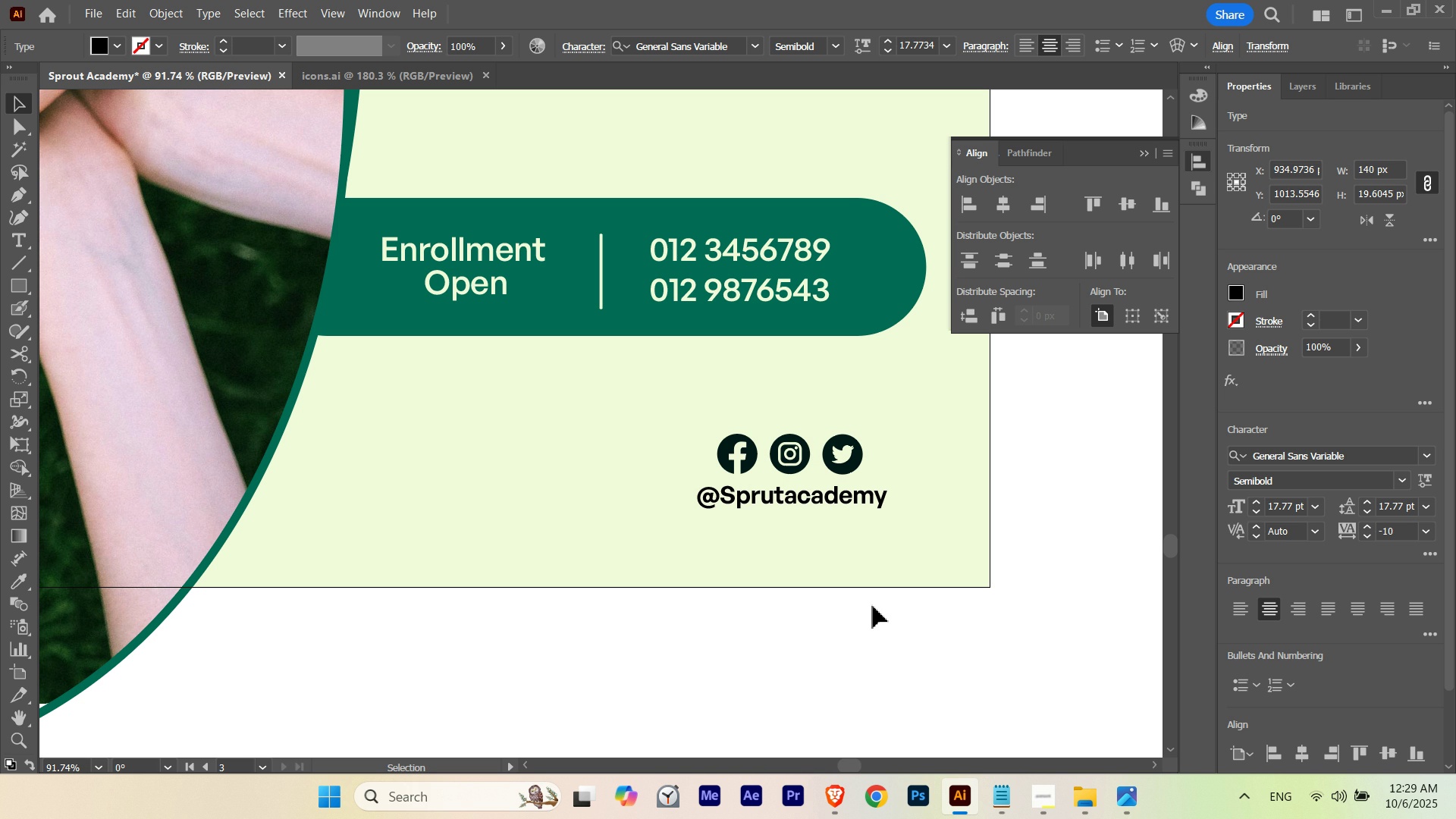 
key(V)
 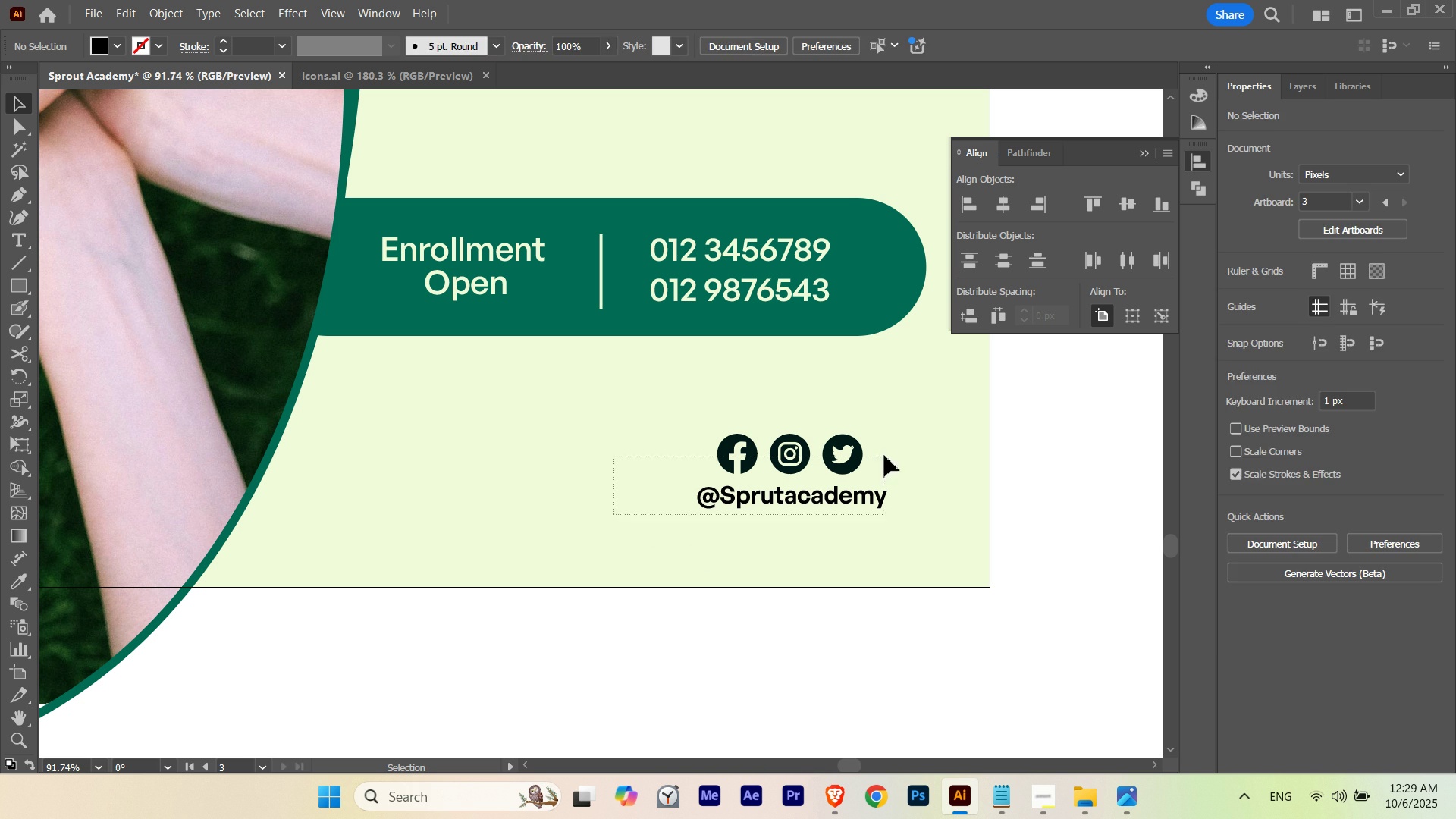 
hold_key(key=AltLeft, duration=1.68)
 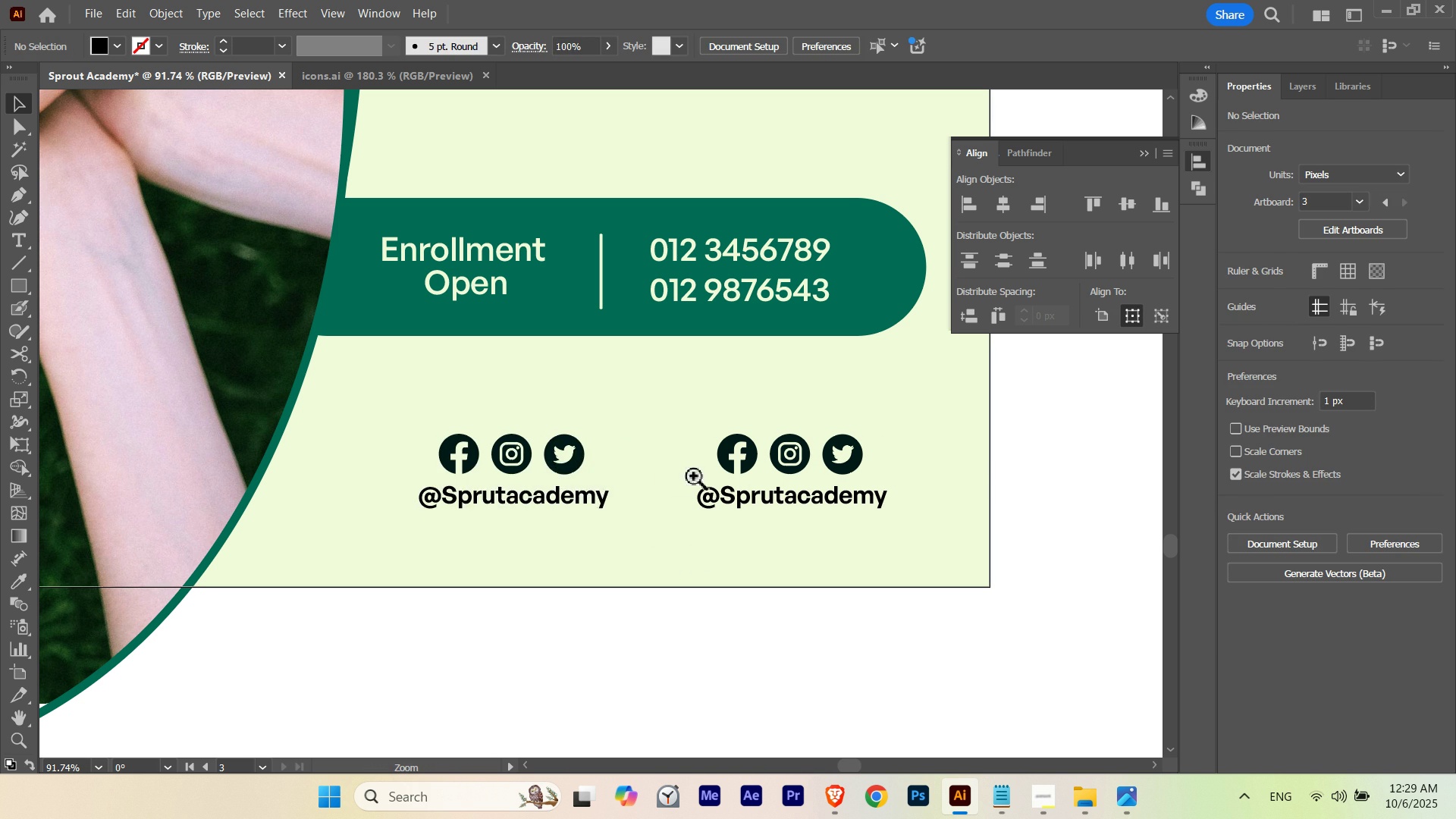 
hold_key(key=ShiftLeft, duration=1.45)
 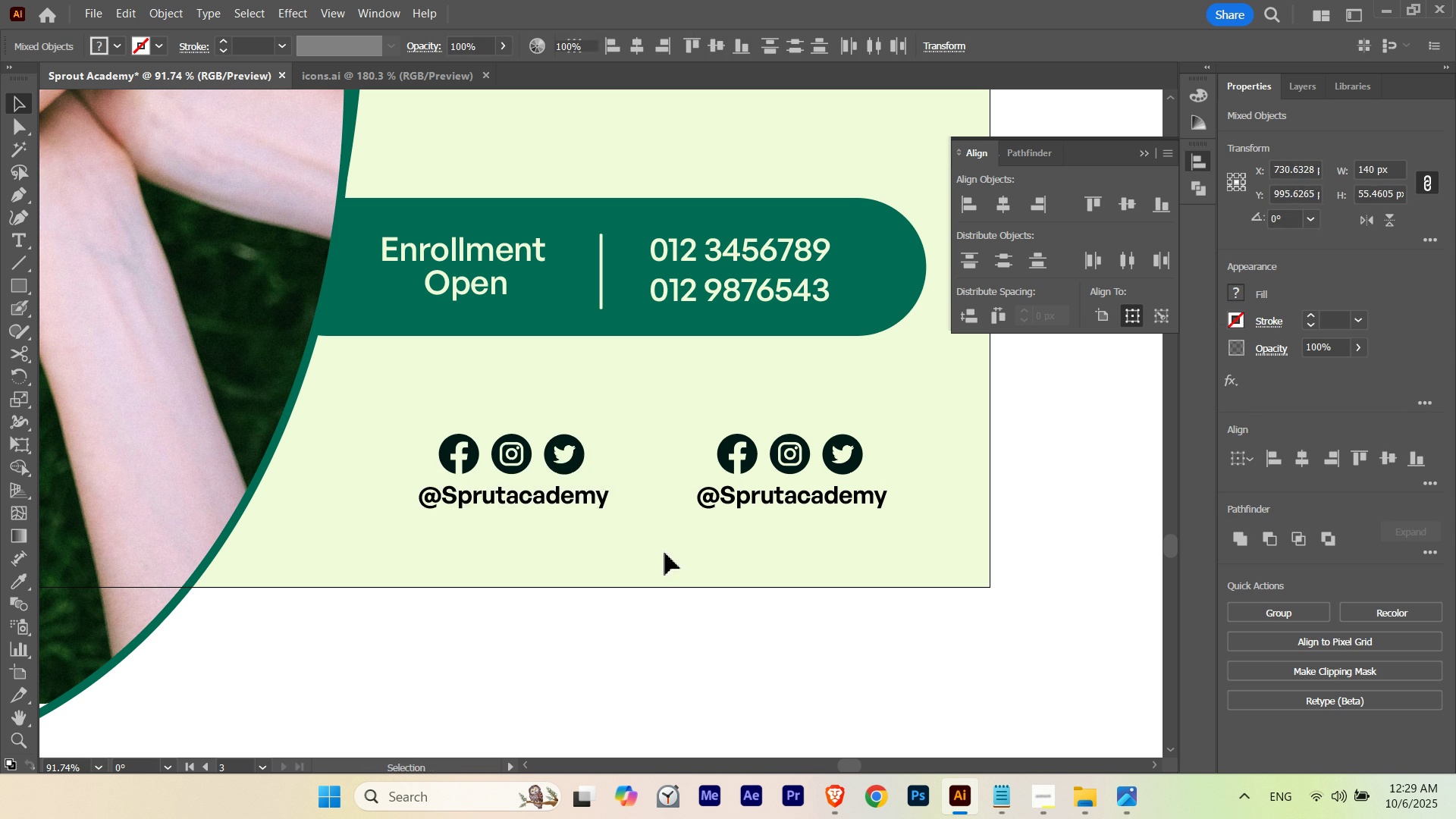 
left_click([670, 559])
 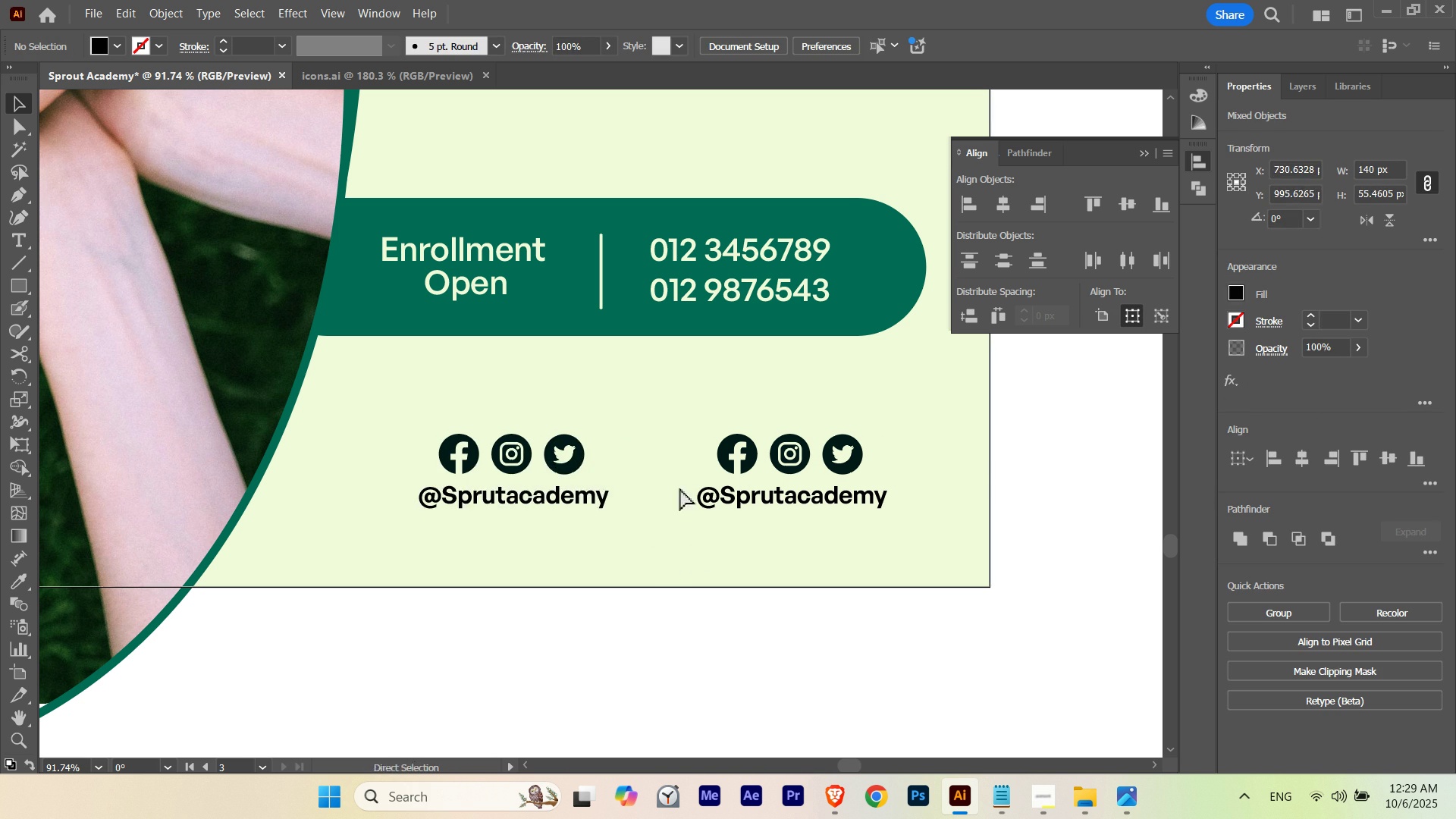 
hold_key(key=Space, duration=1.52)
 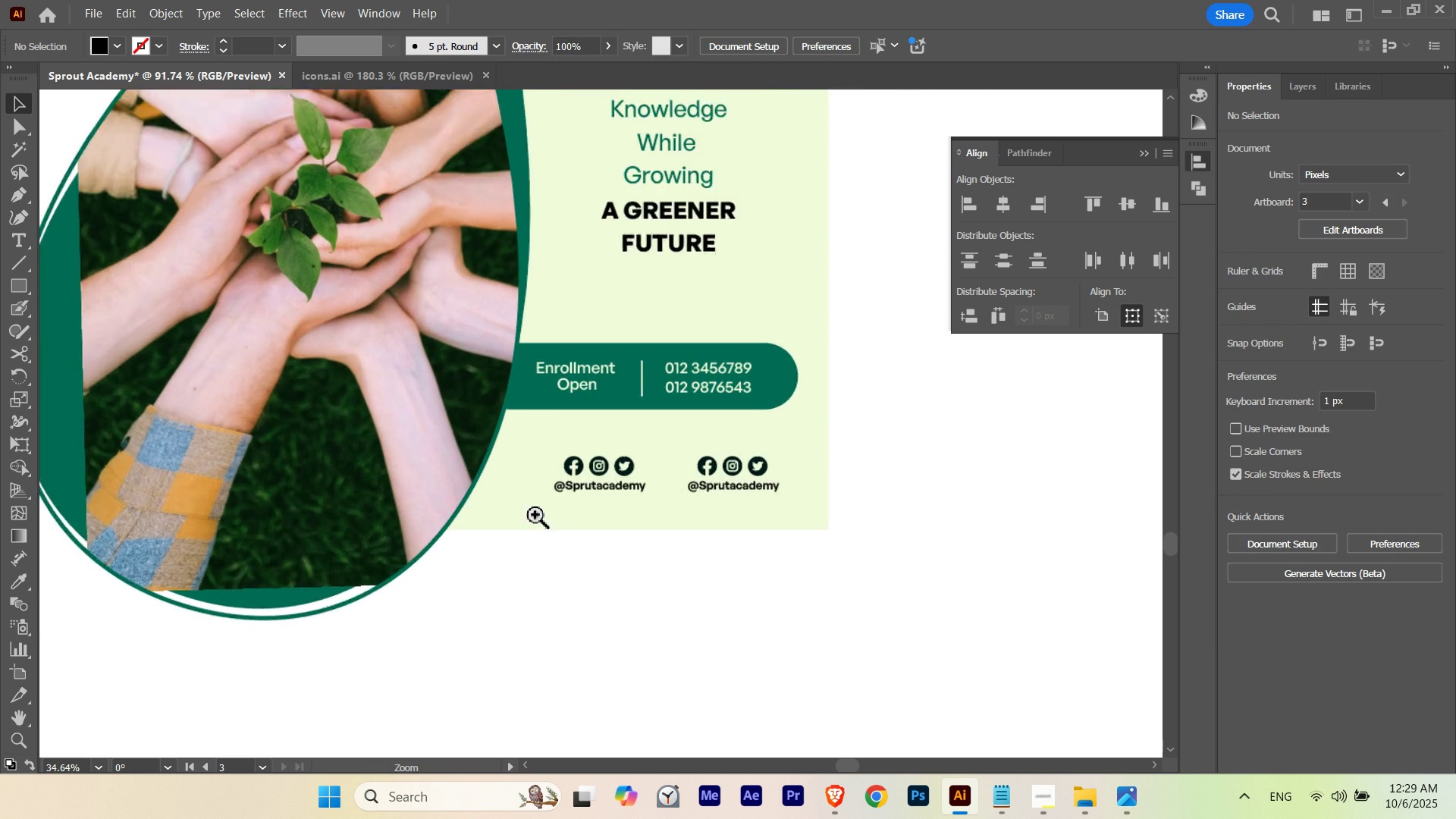 
key(Control+Space)
 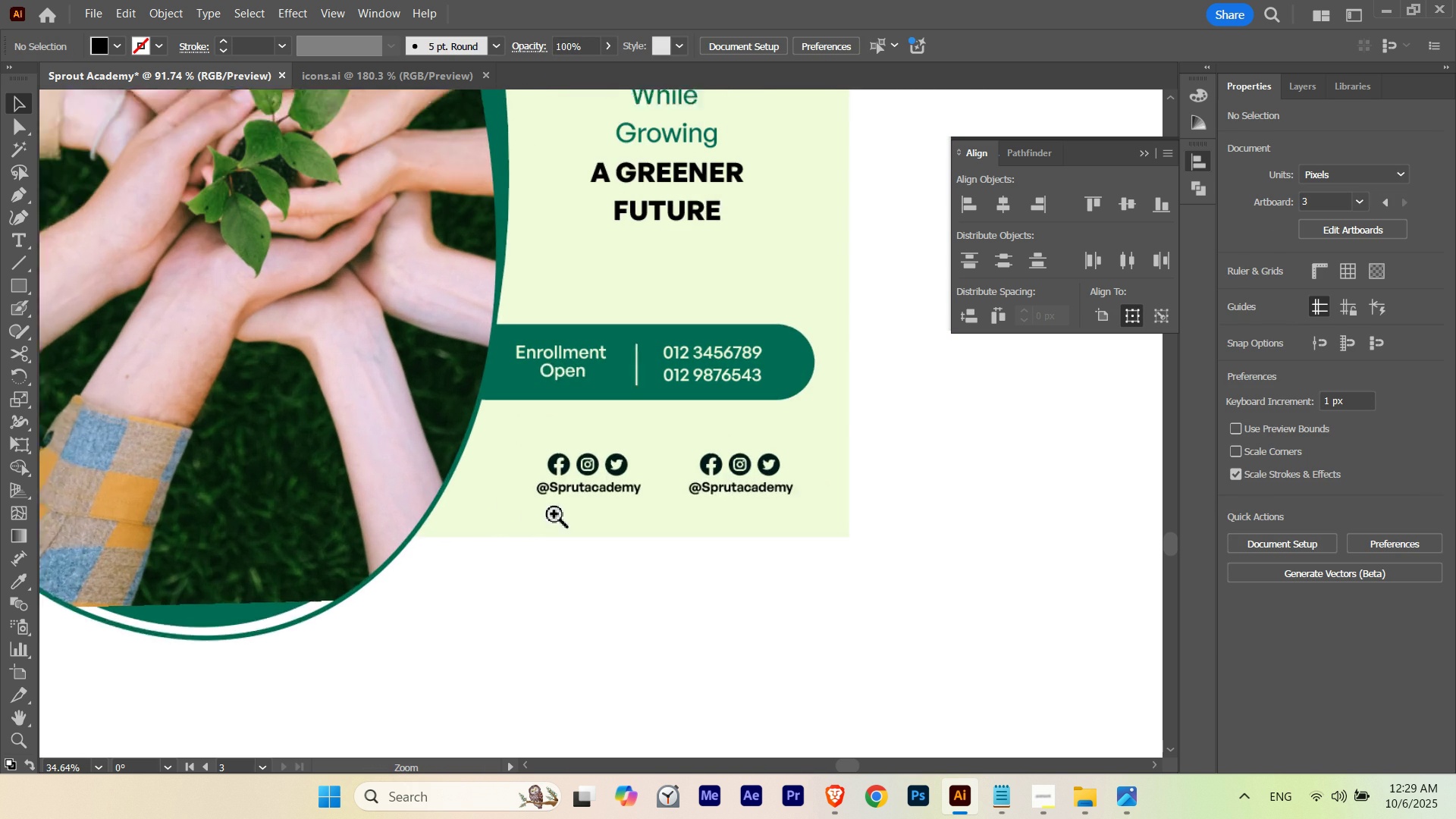 
key(Control+Space)
 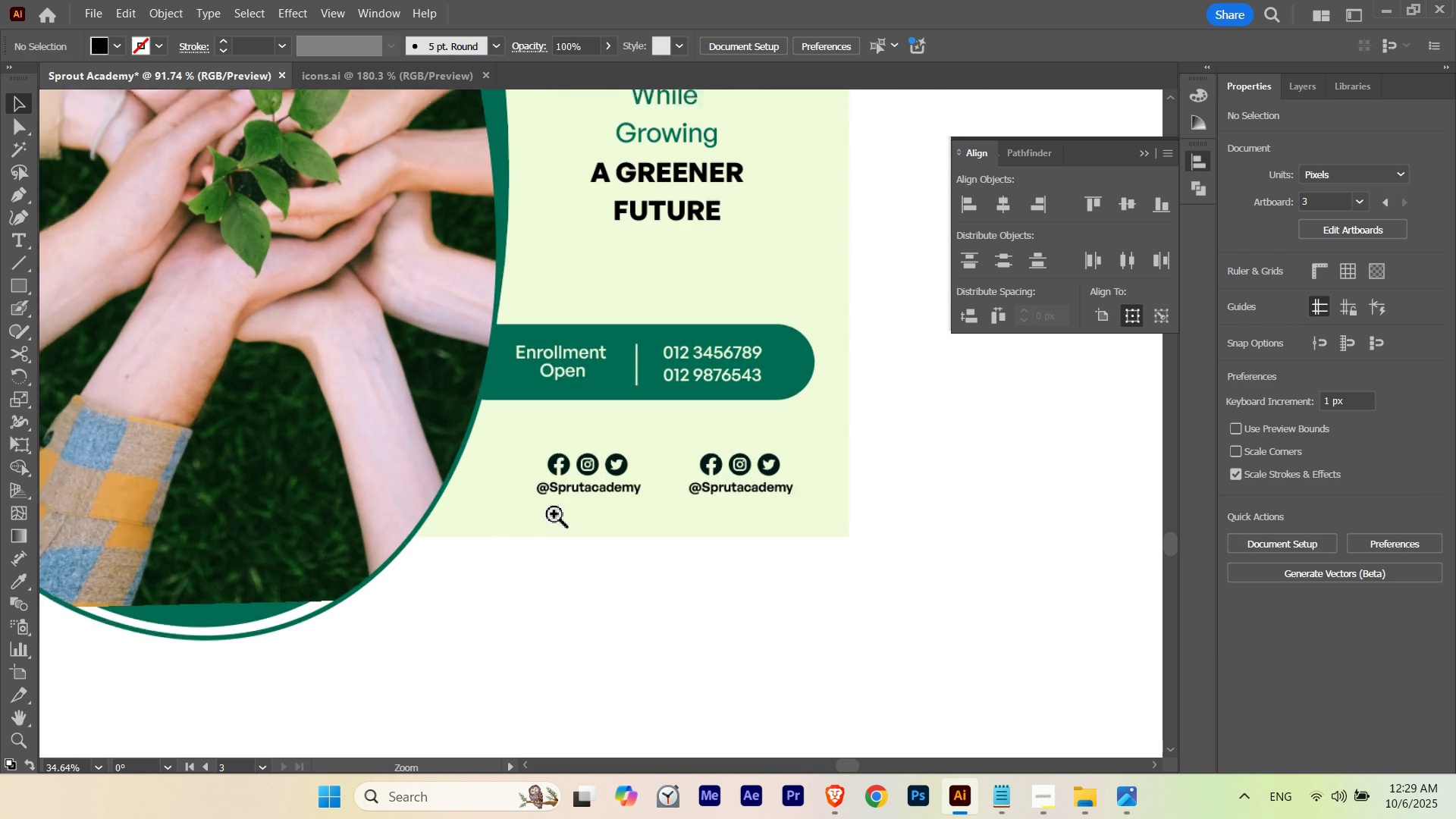 
key(Control+Space)
 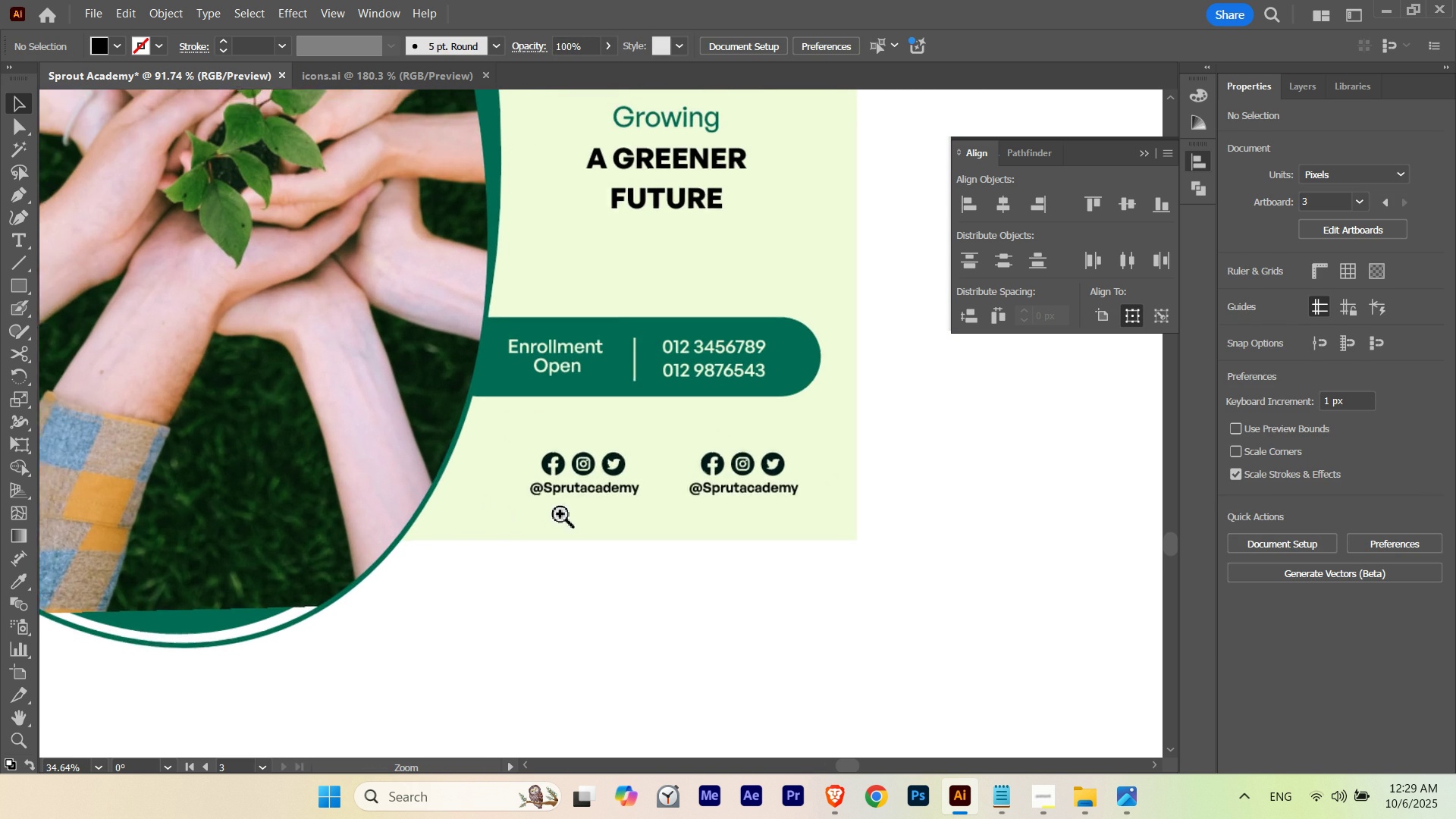 
key(Control+Space)
 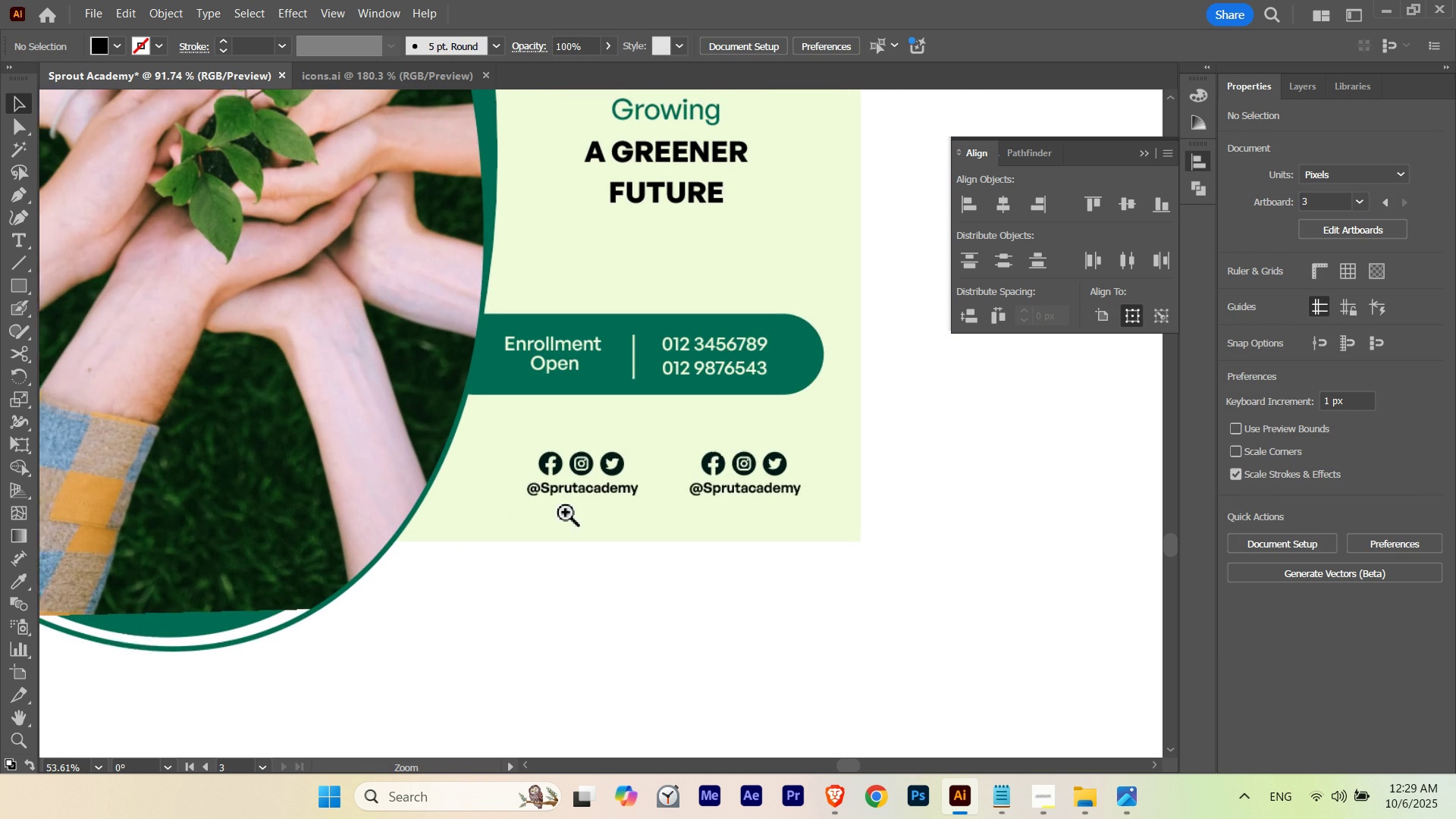 
key(Control+Space)
 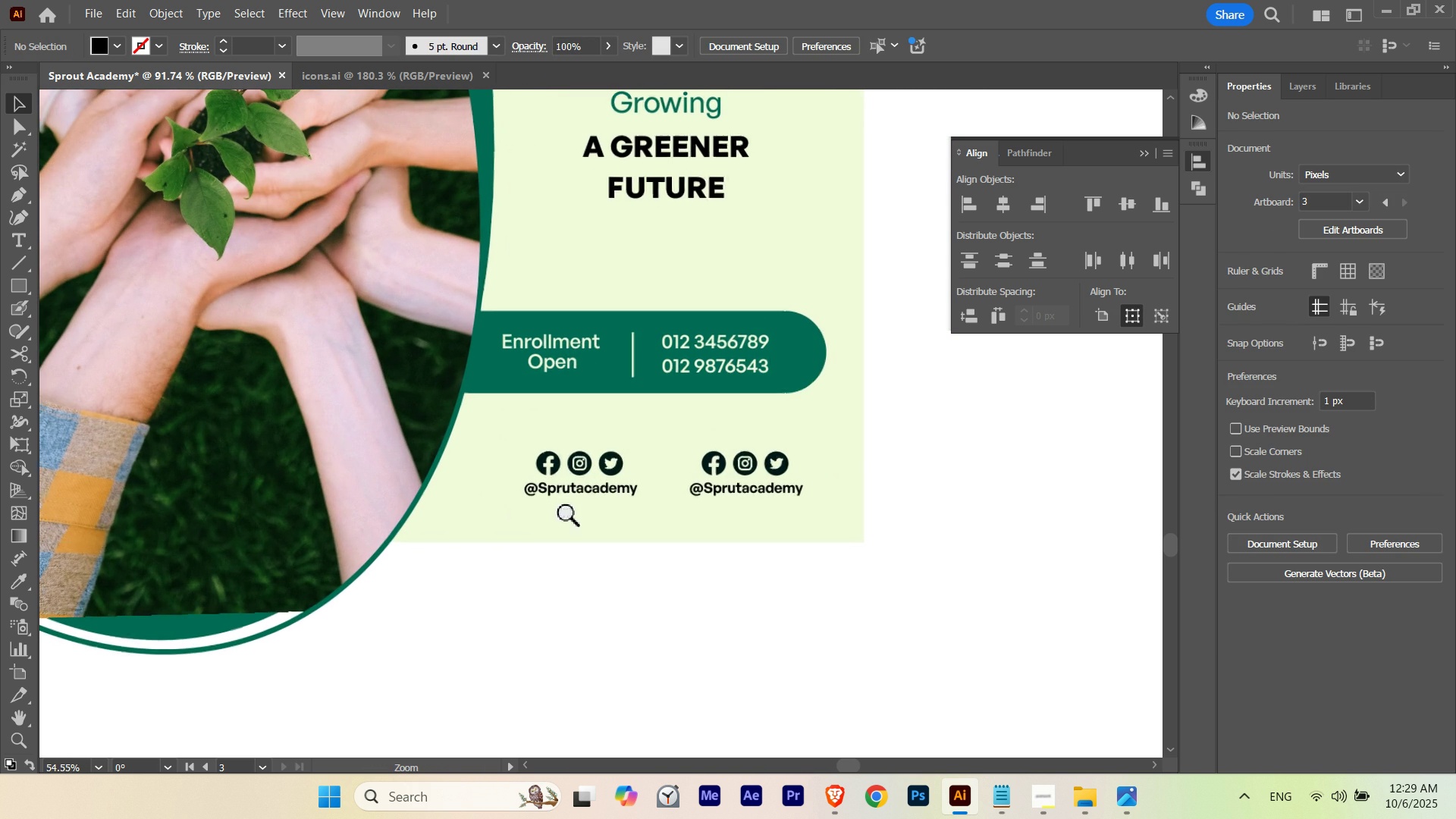 
key(Control+Space)
 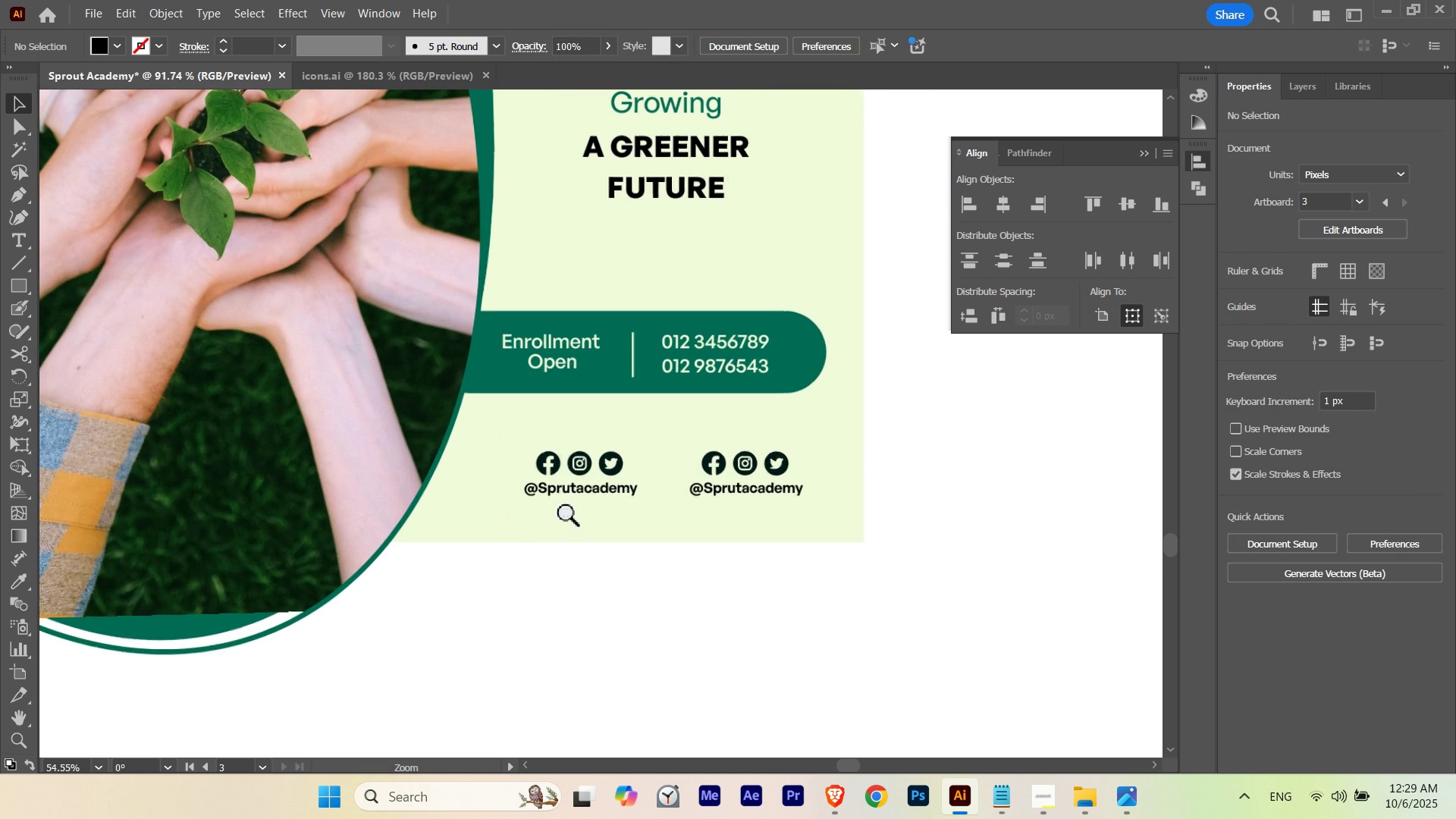 
key(Control+Space)
 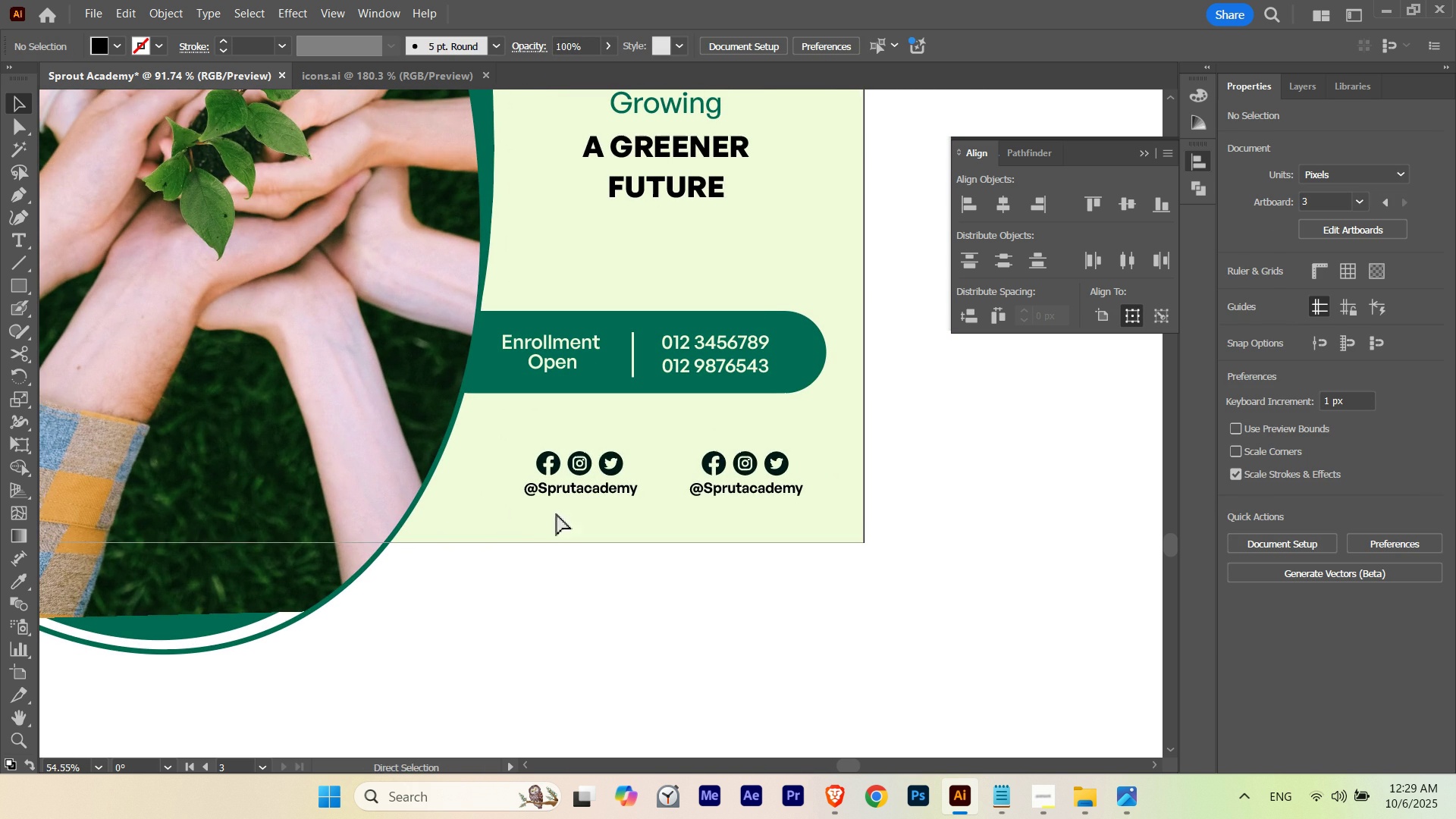 
key(Control+Space)
 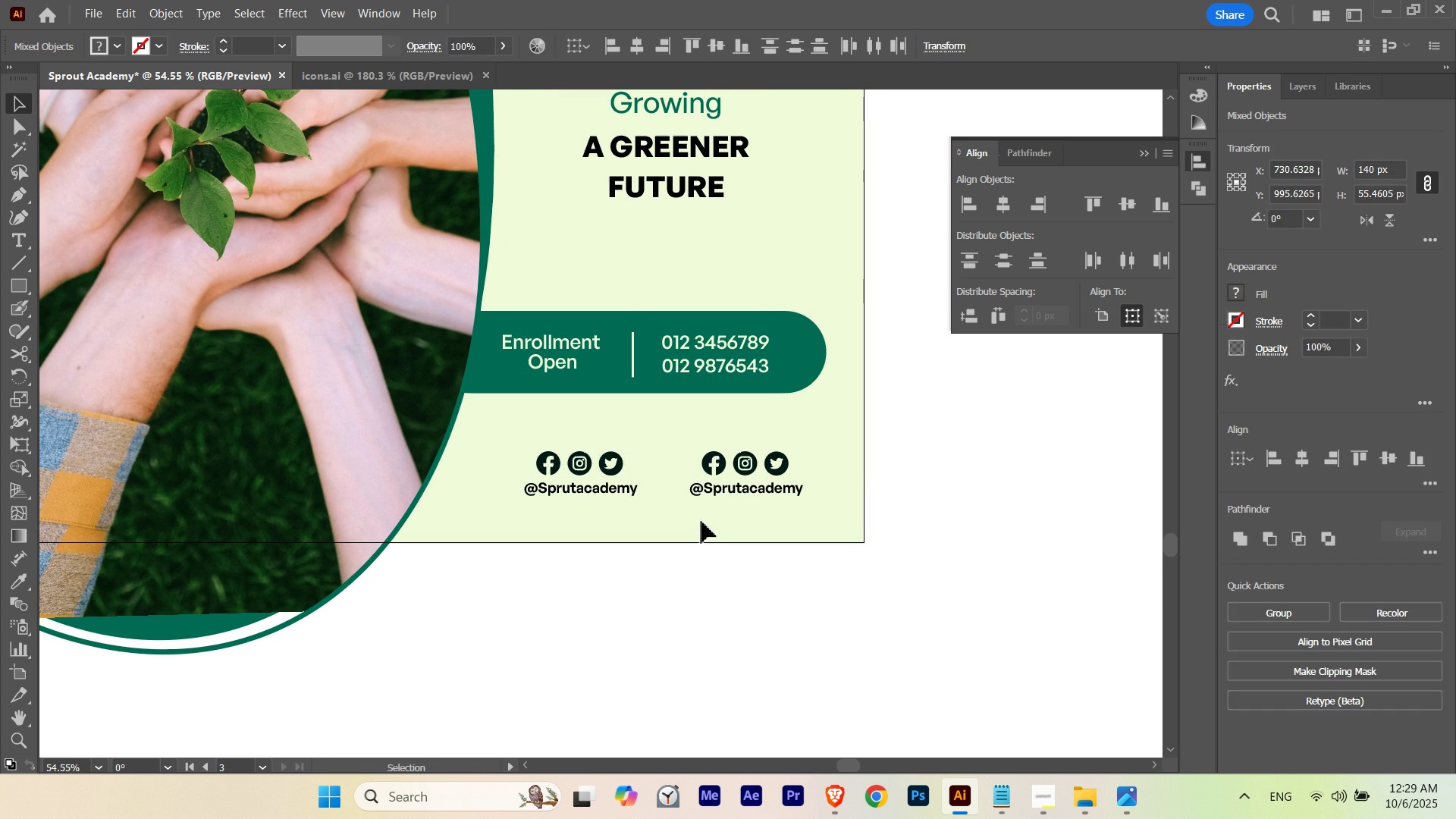 
key(Delete)
 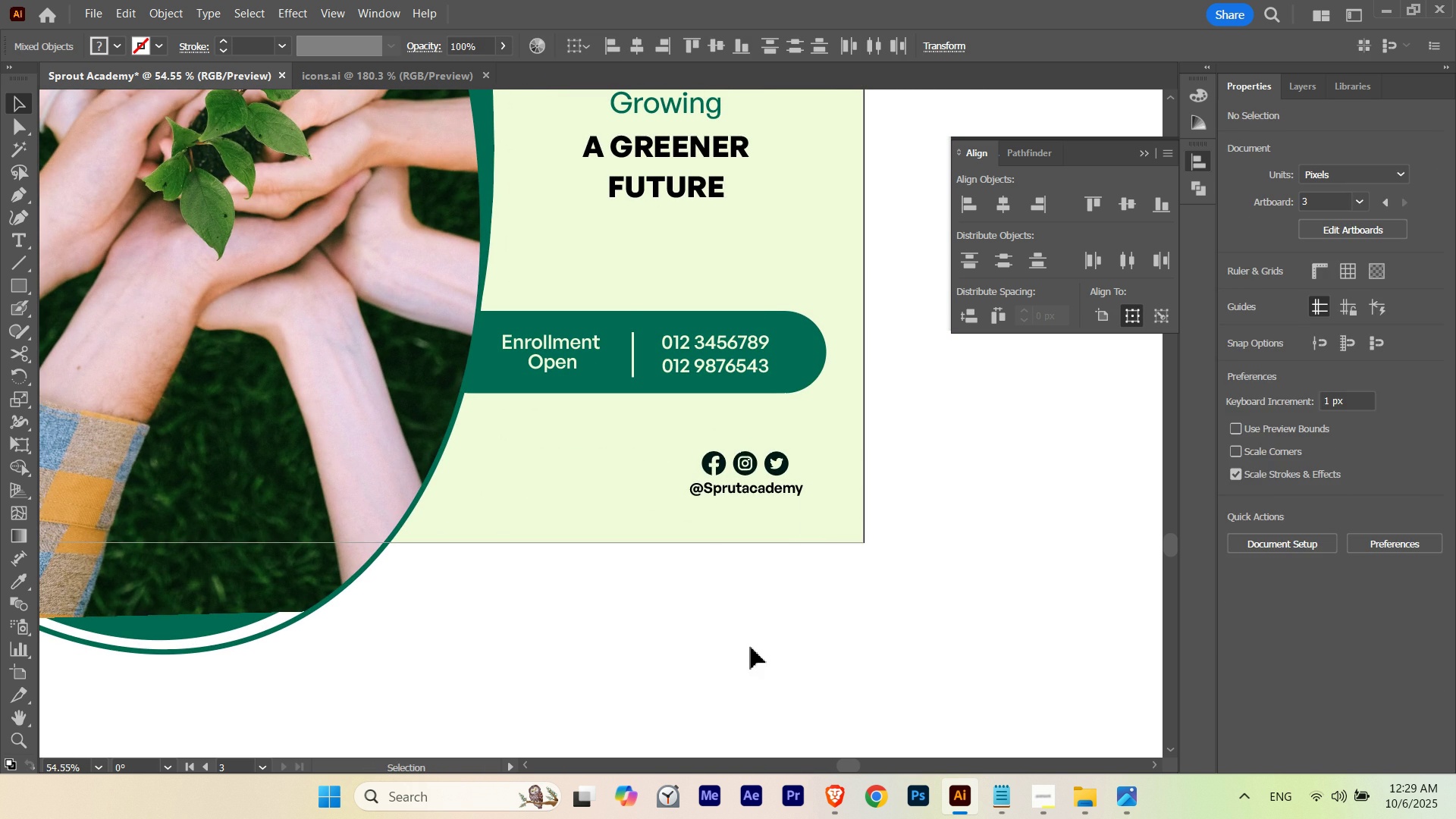 
hold_key(key=Space, duration=0.92)
 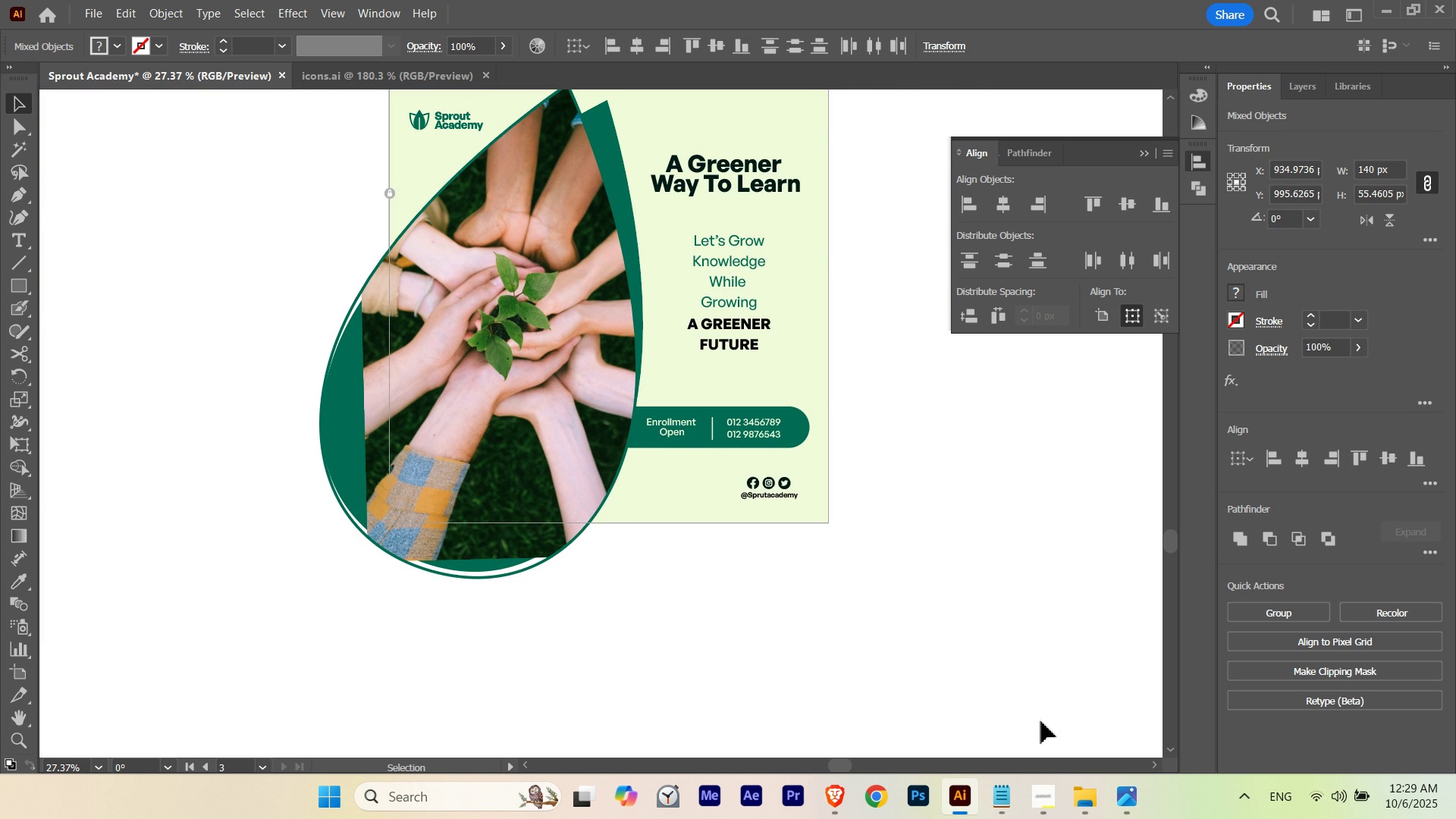 
hold_key(key=ControlLeft, duration=0.84)
 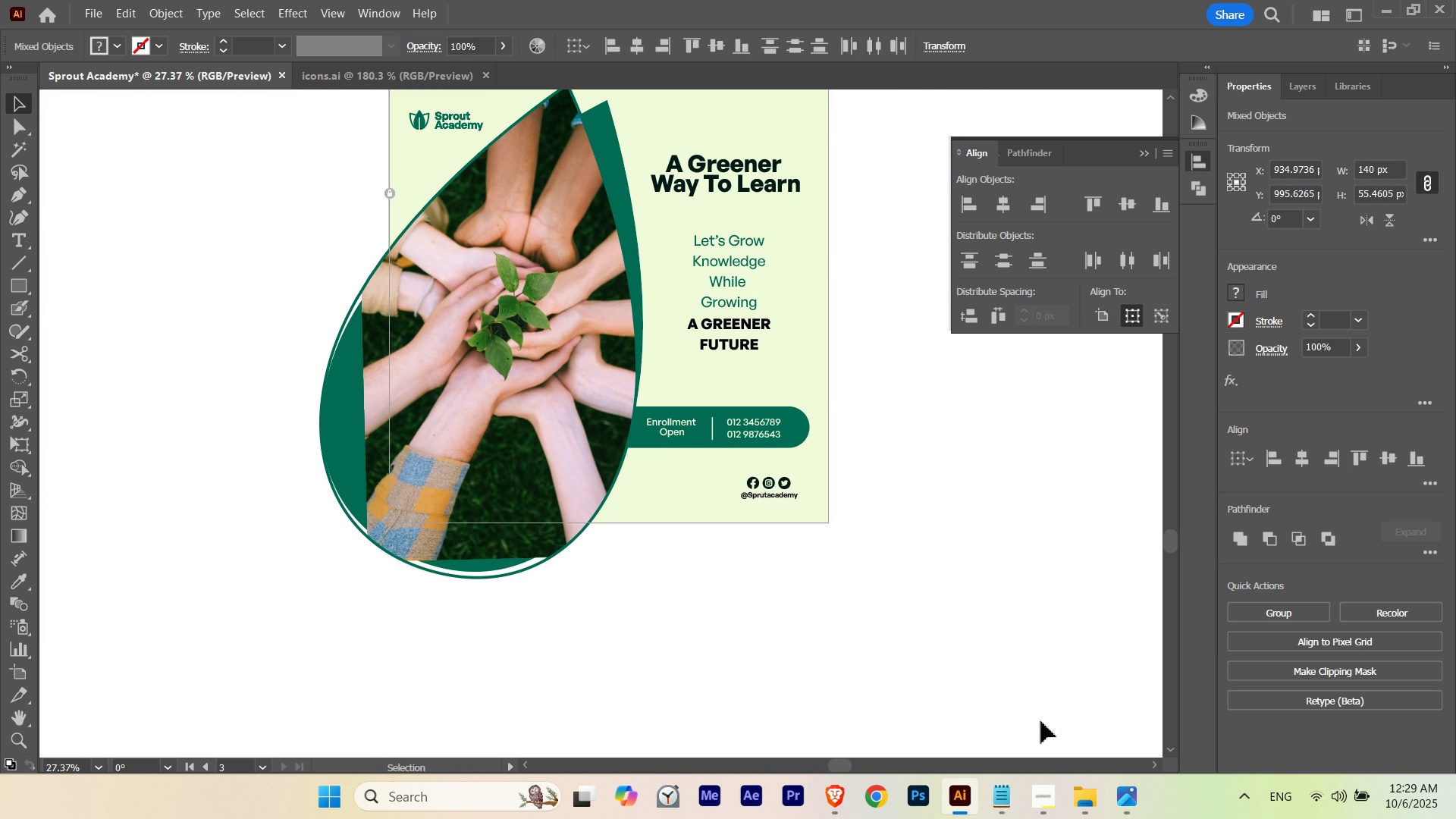 
key(Control+ControlLeft)
 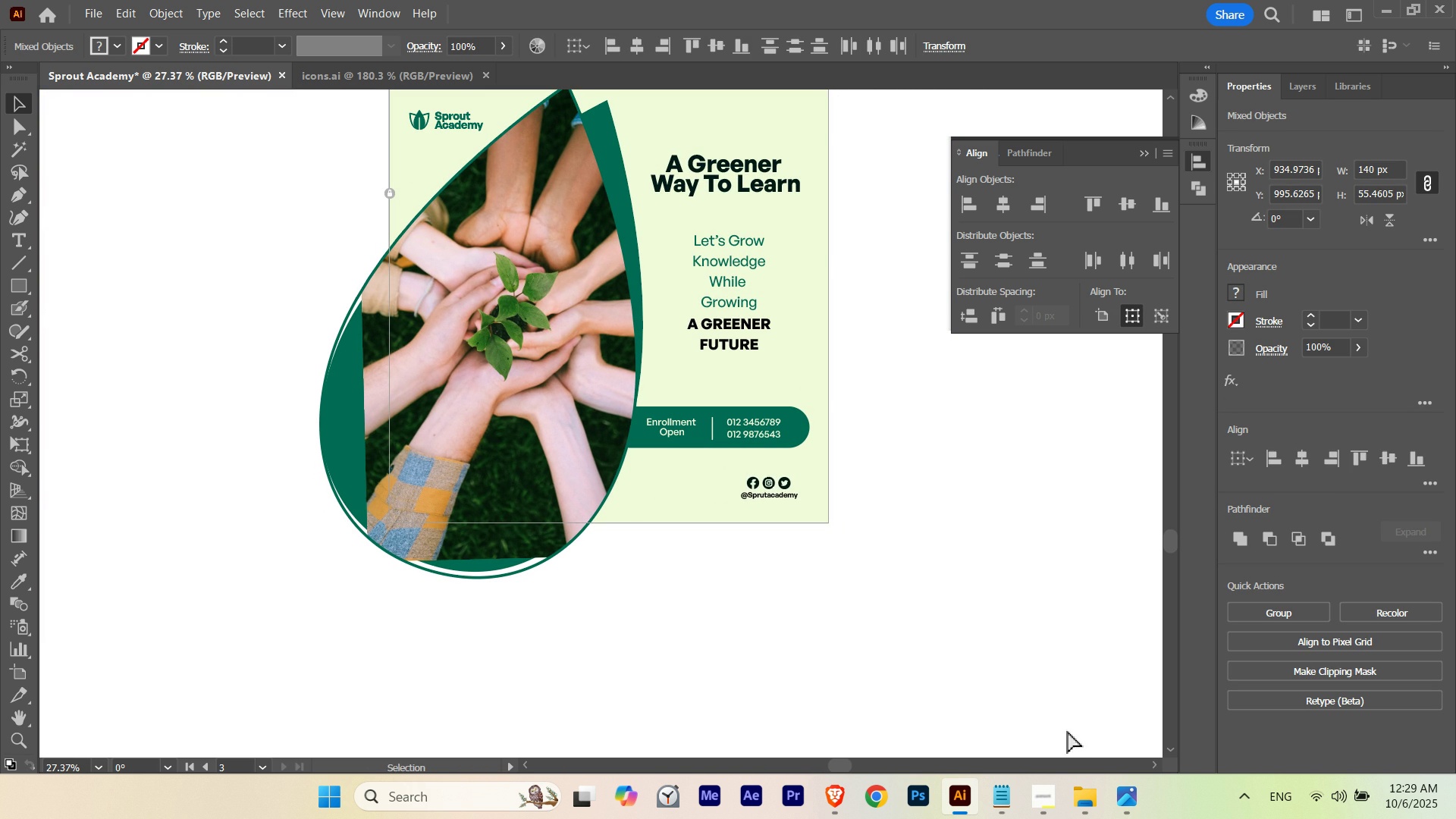 
key(Control+H)
 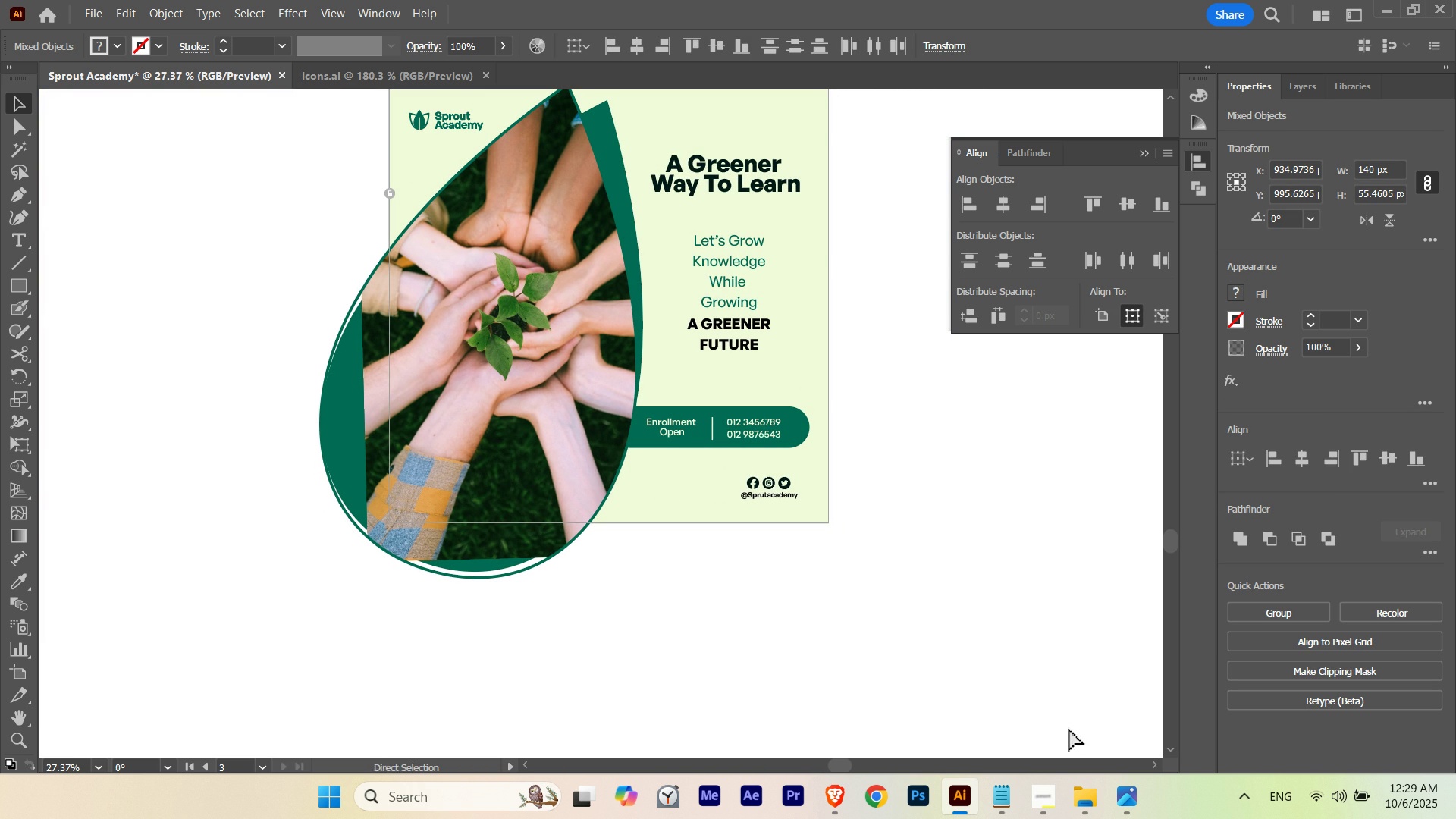 
key(Control+ControlLeft)
 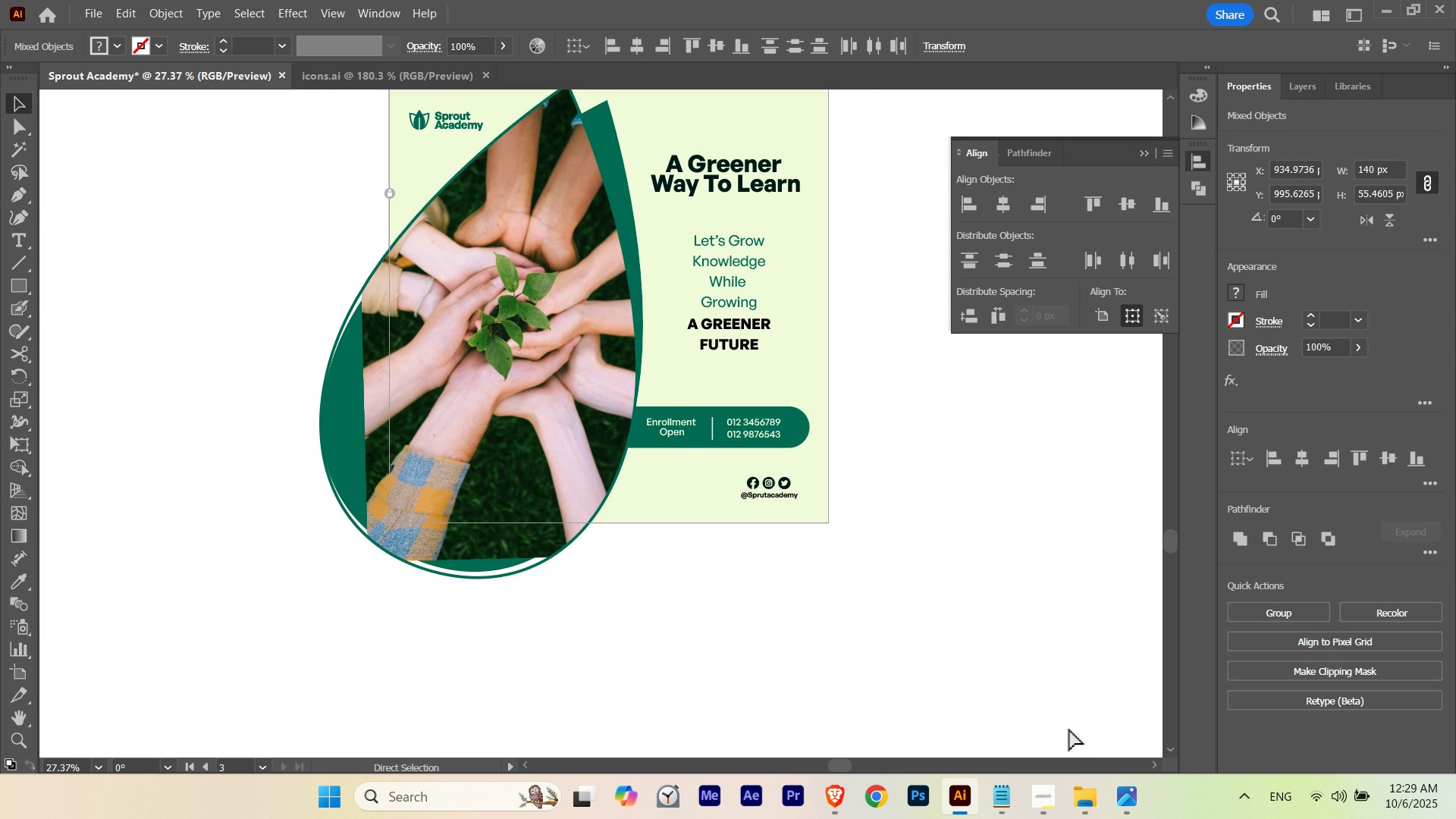 
key(Control+H)
 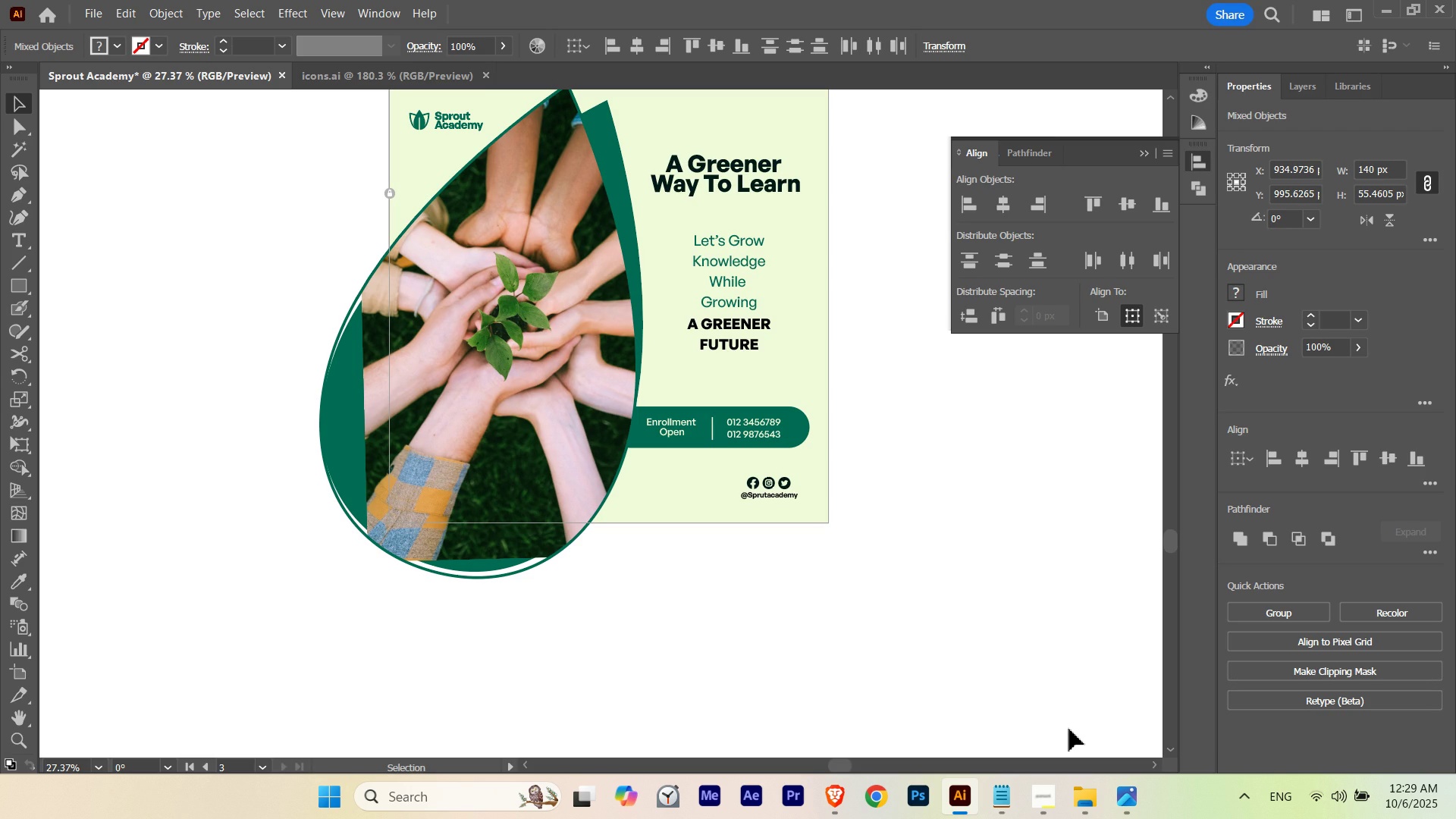 
key(V)
 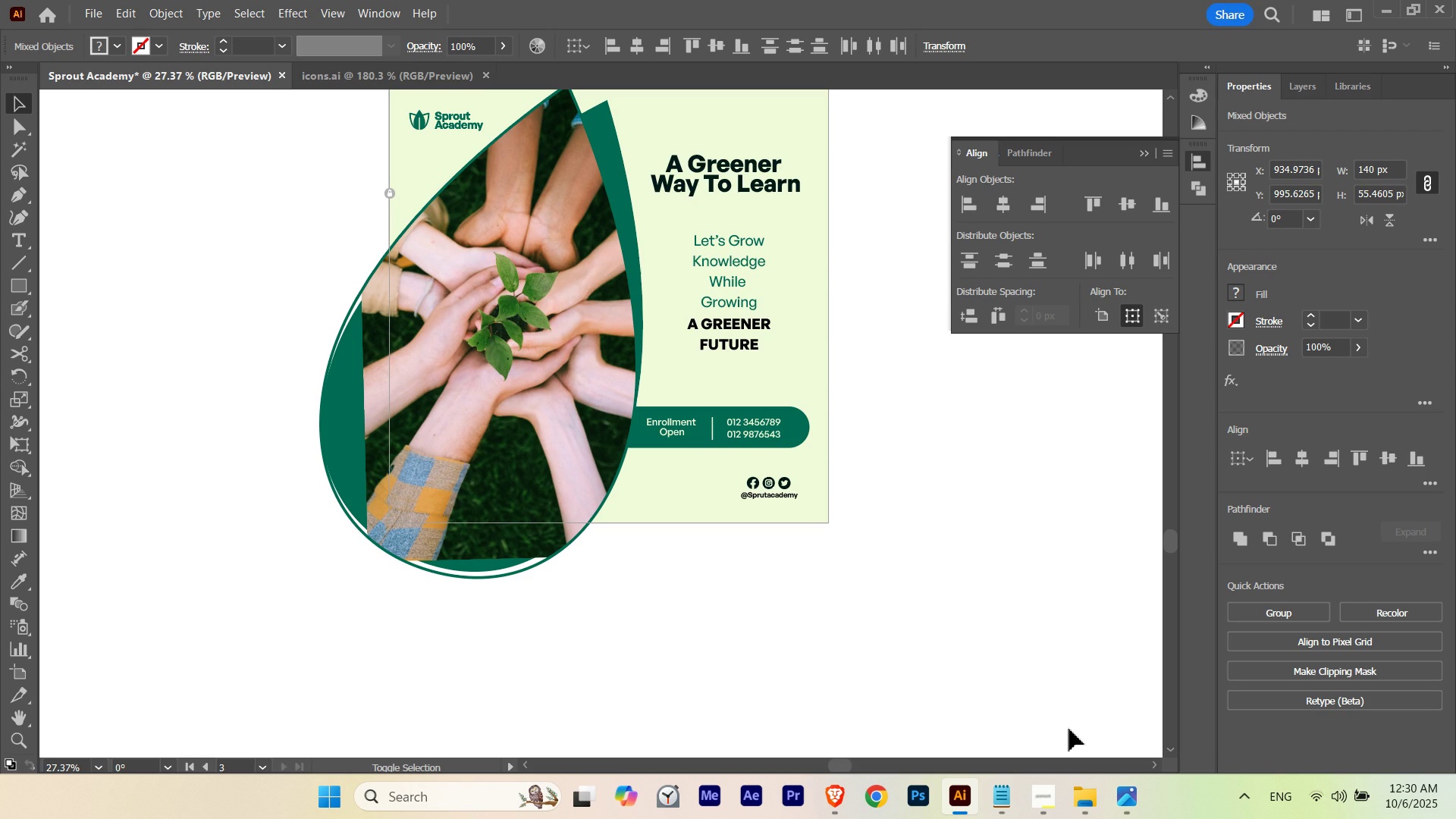 
hold_key(key=ShiftLeft, duration=0.32)
 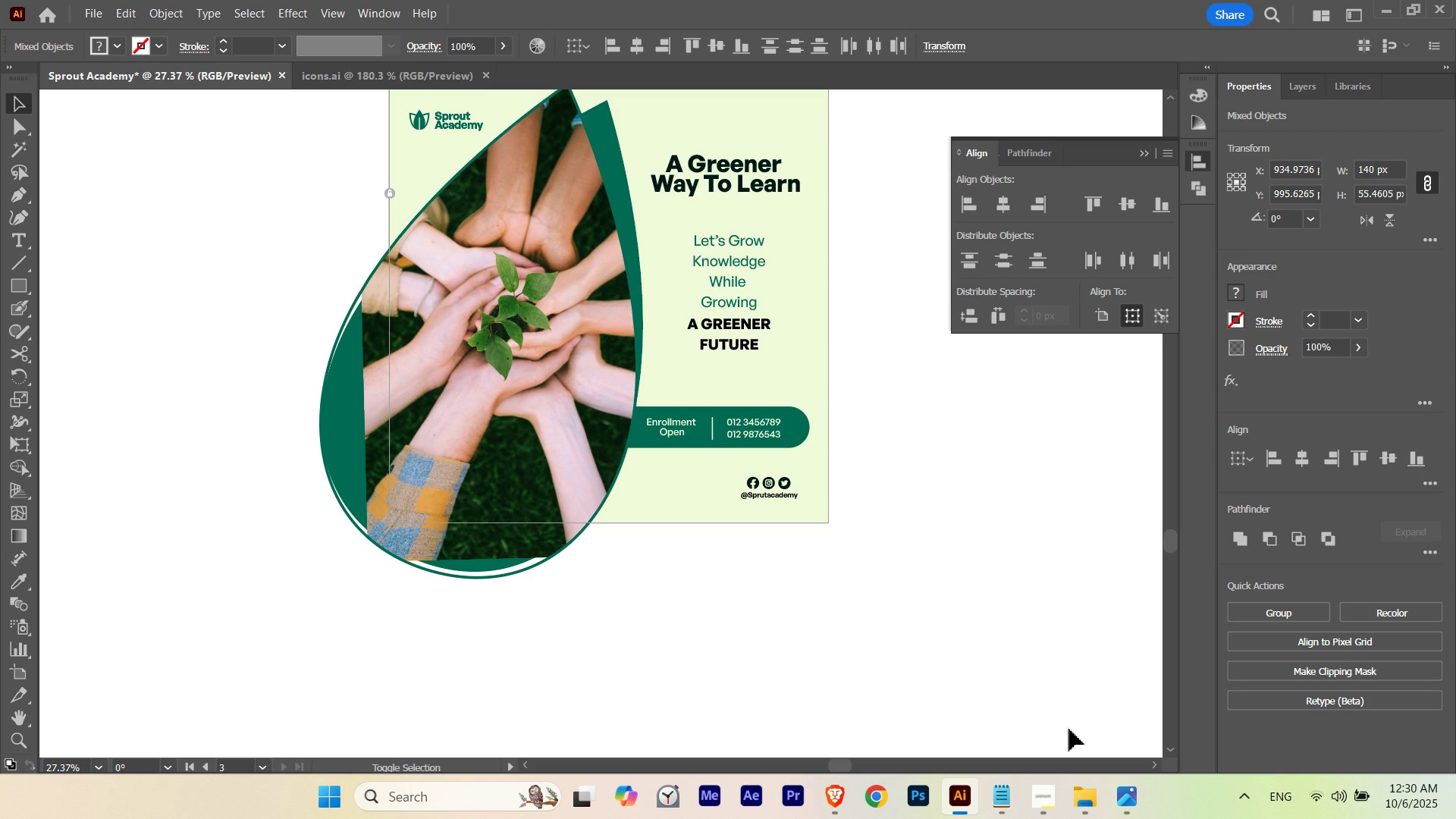 
key(Insert)
 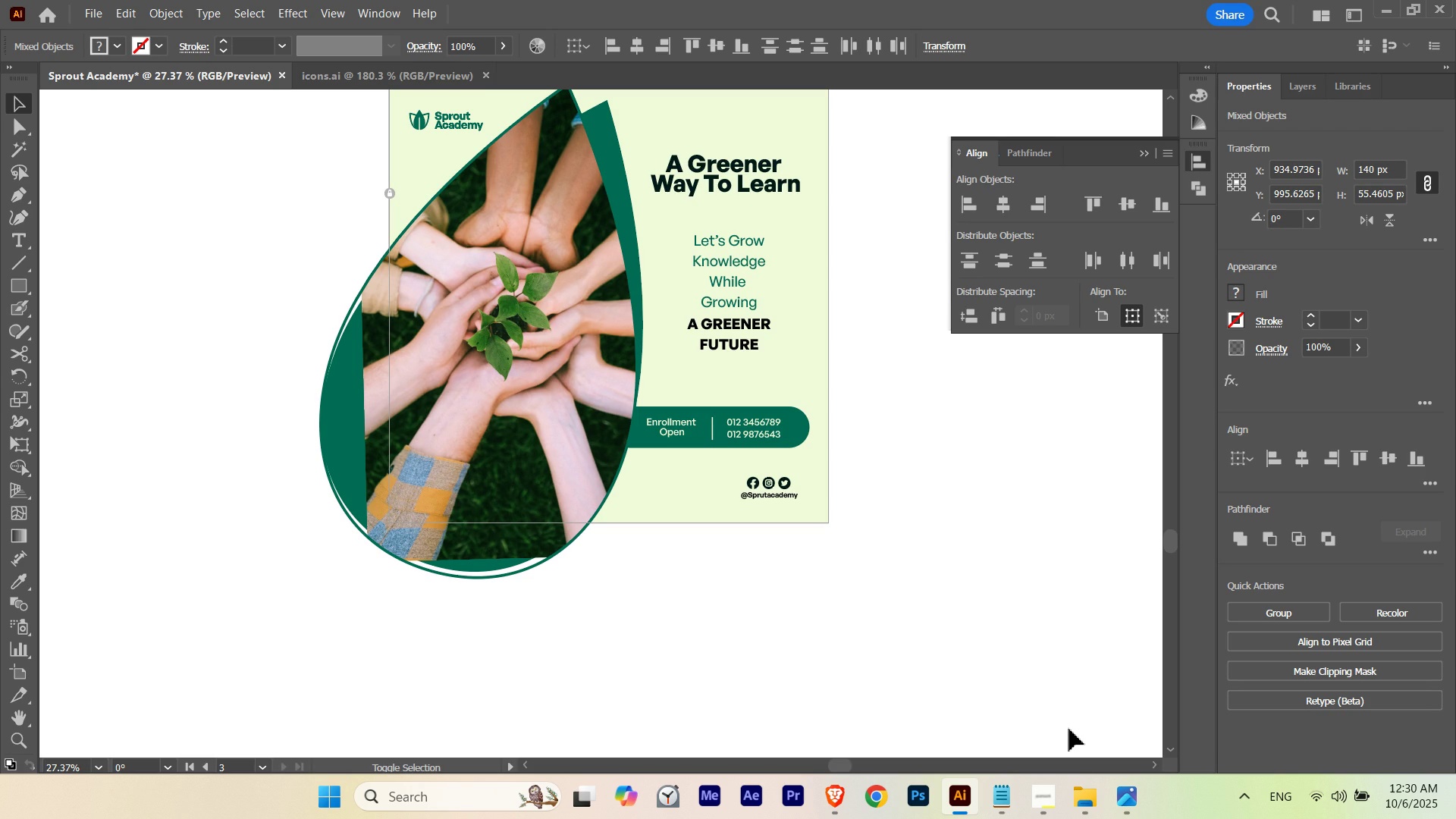 
key(Shift+ShiftLeft)
 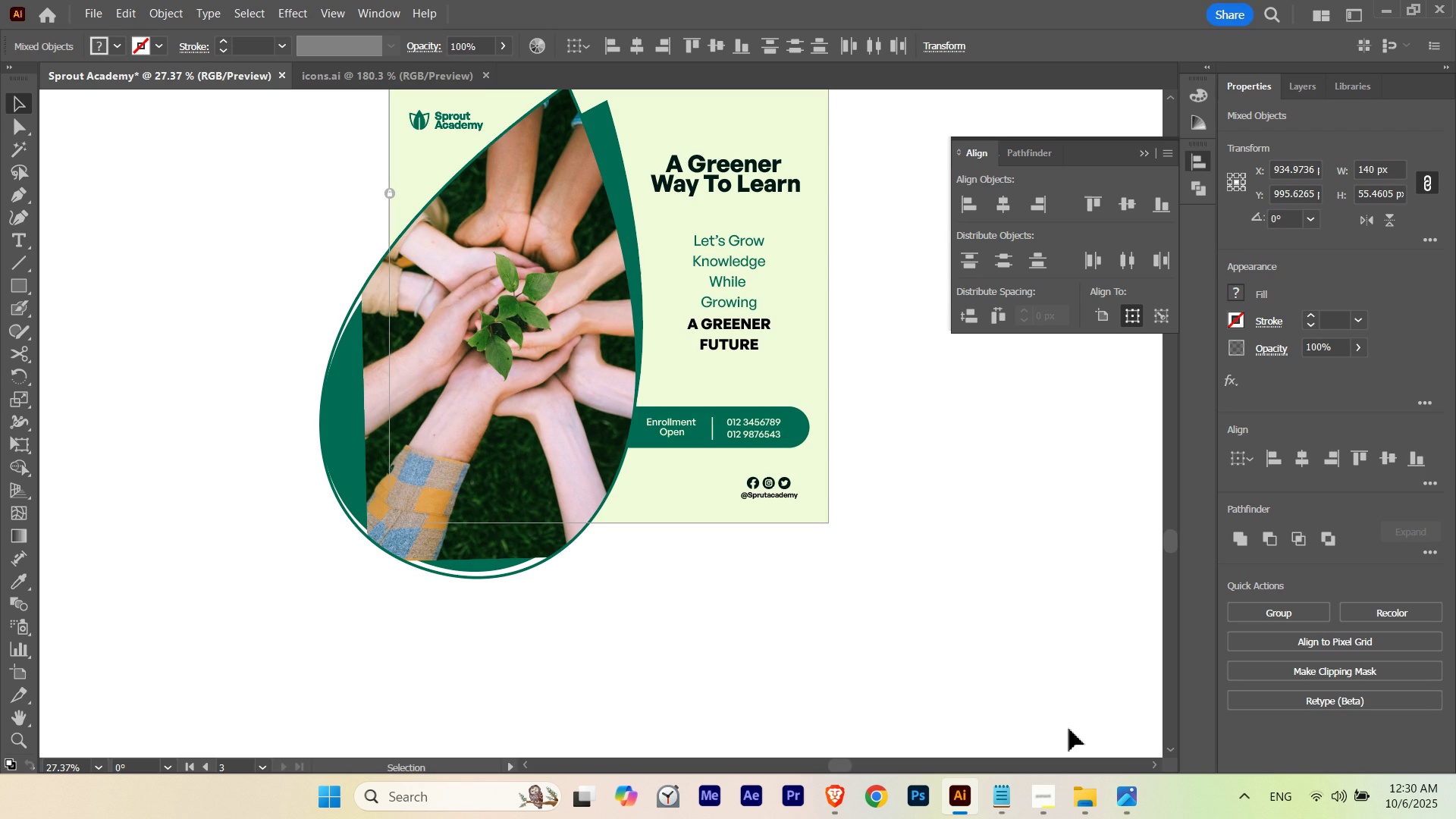 
key(Insert)
 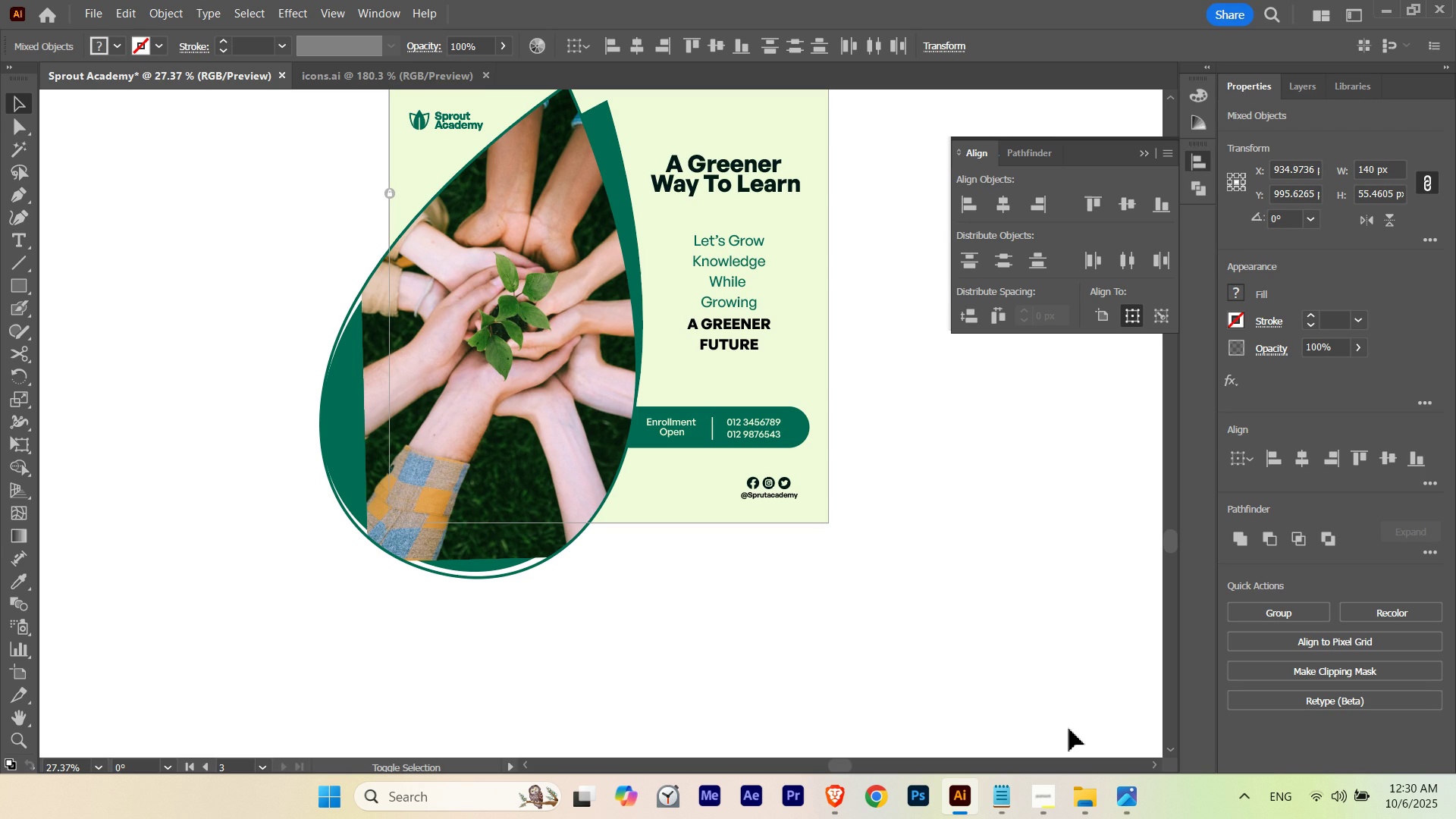 
hold_key(key=ShiftLeft, duration=0.47)
 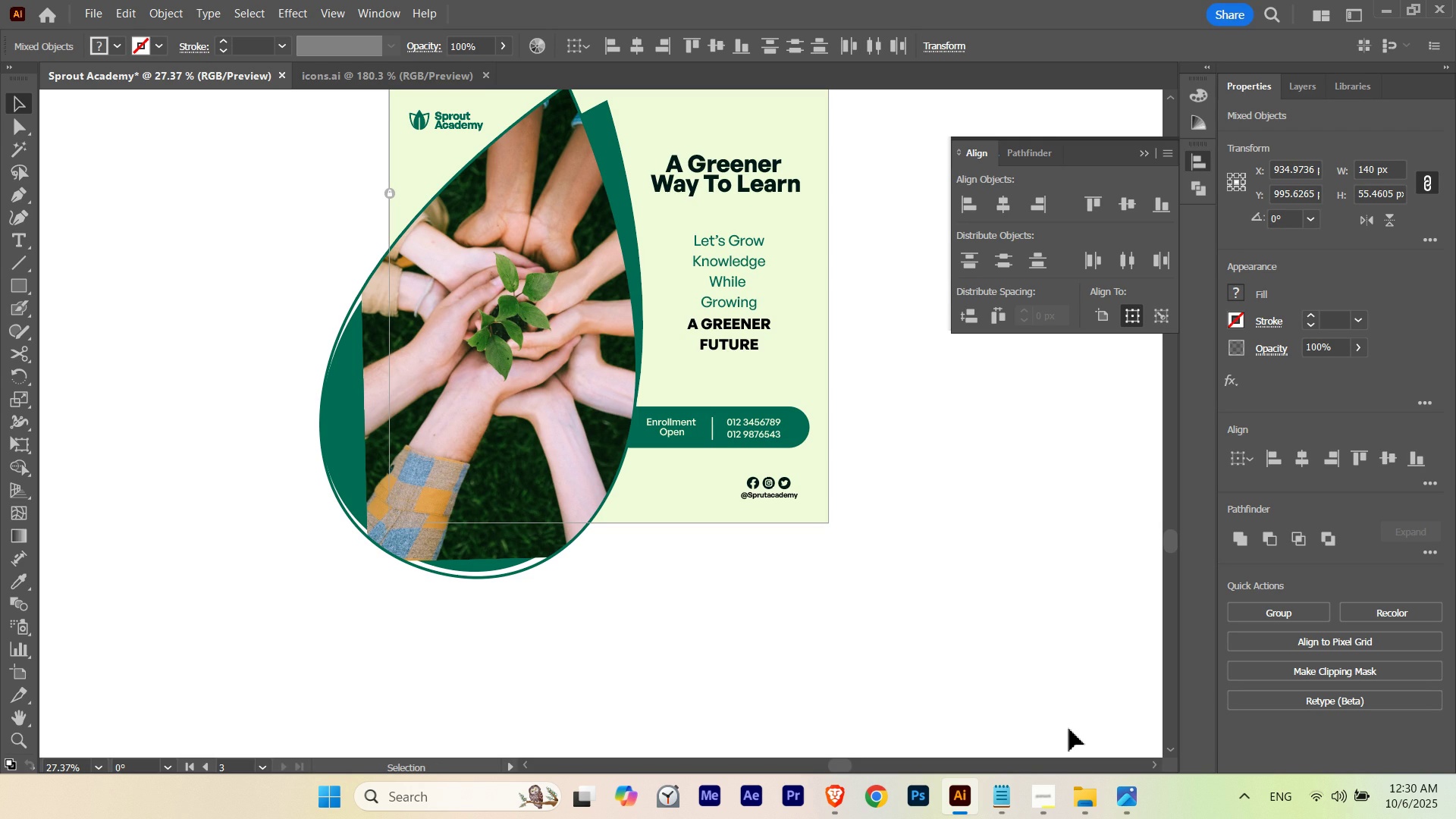 
key(V)
 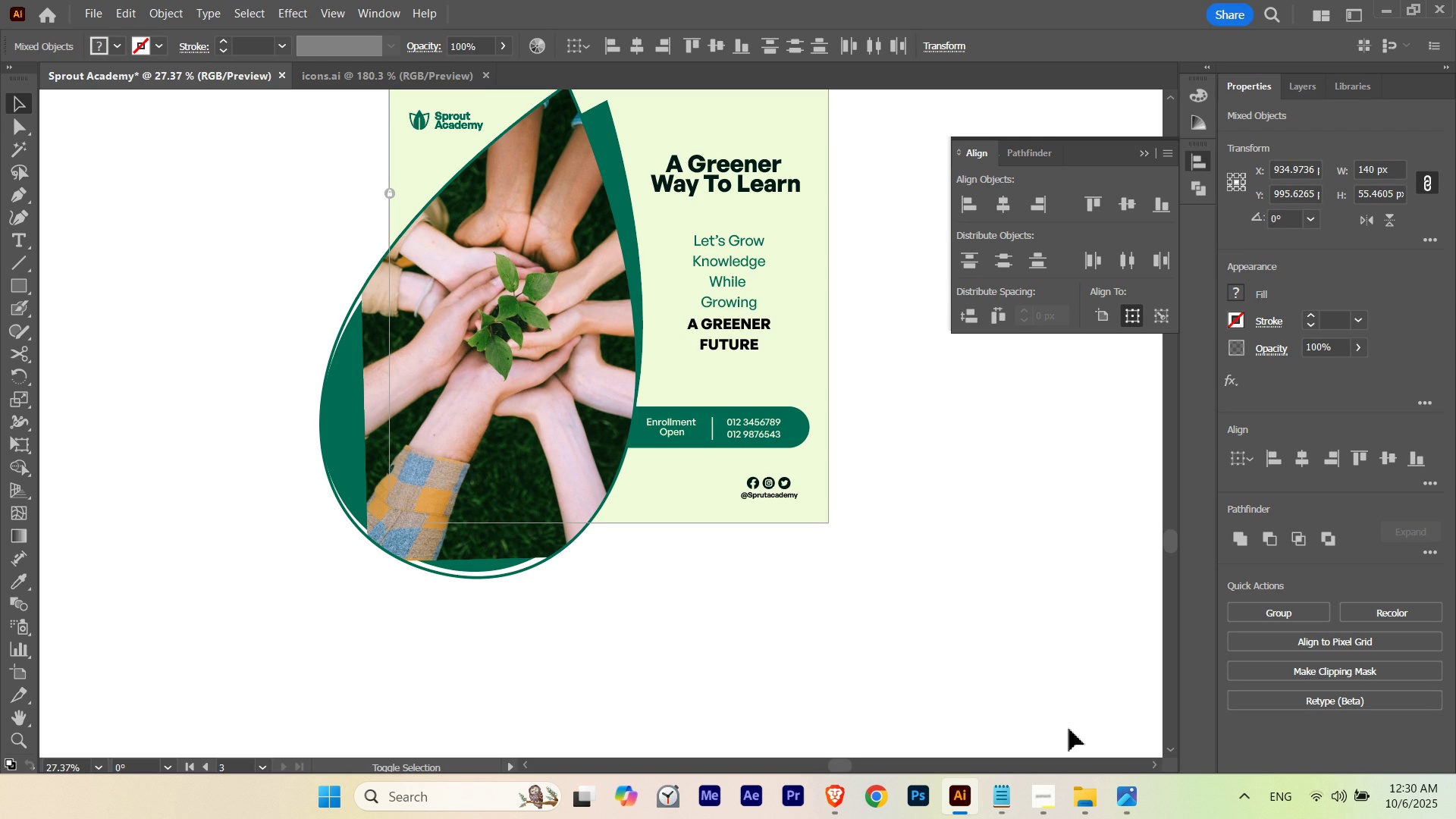 
key(Shift+ArrowRight)
 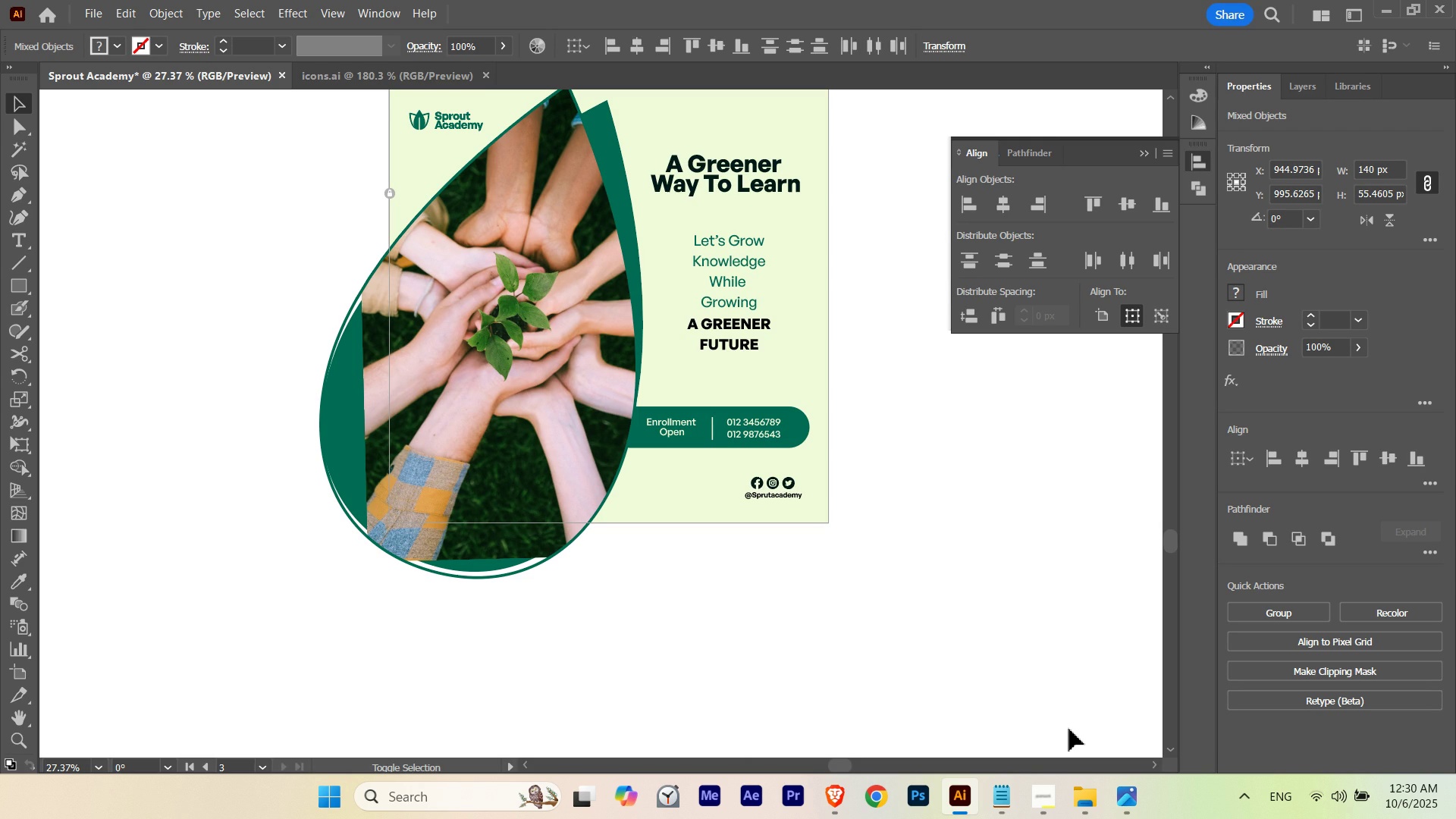 
key(Shift+ArrowRight)
 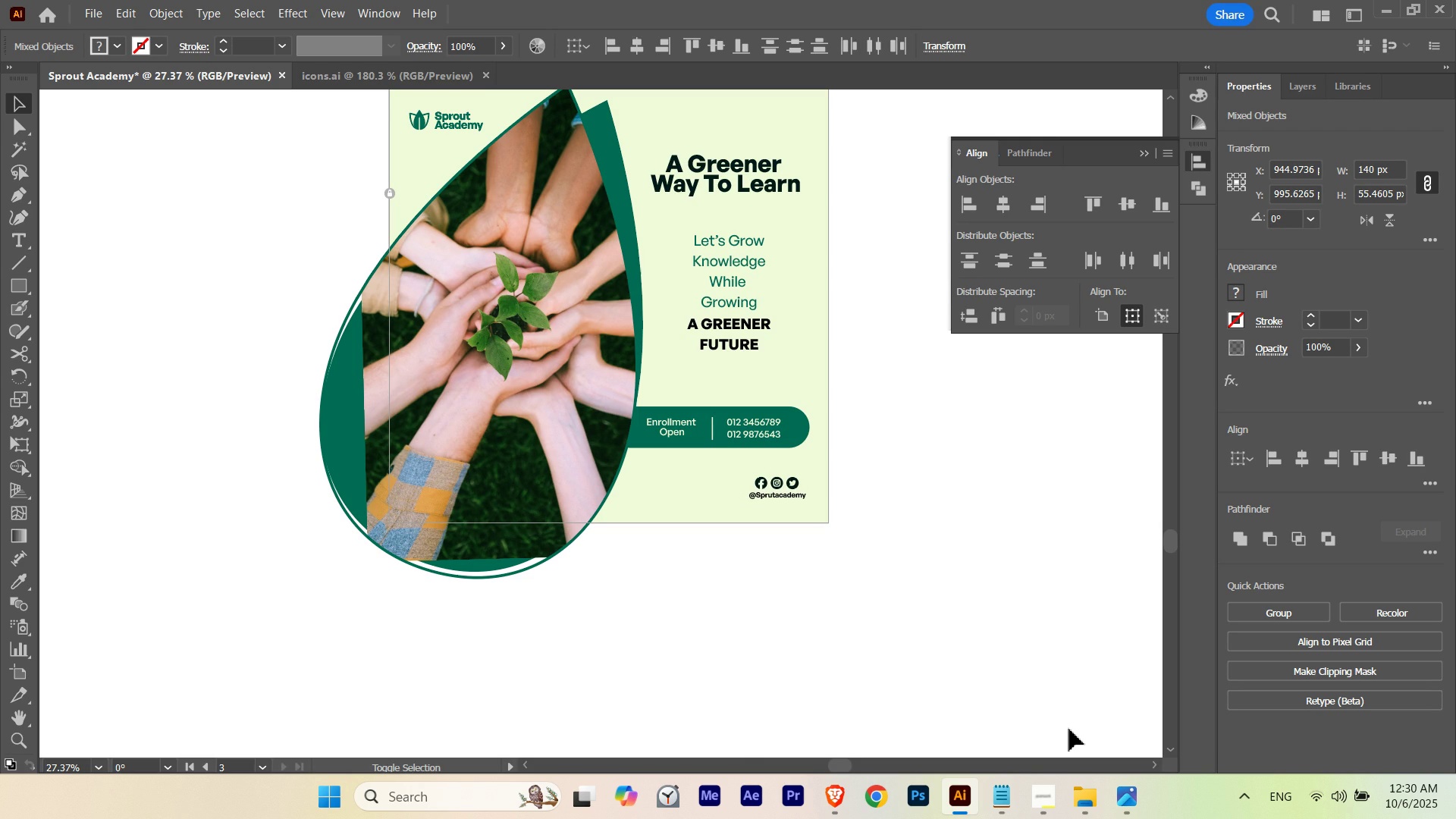 
key(Shift+ArrowRight)
 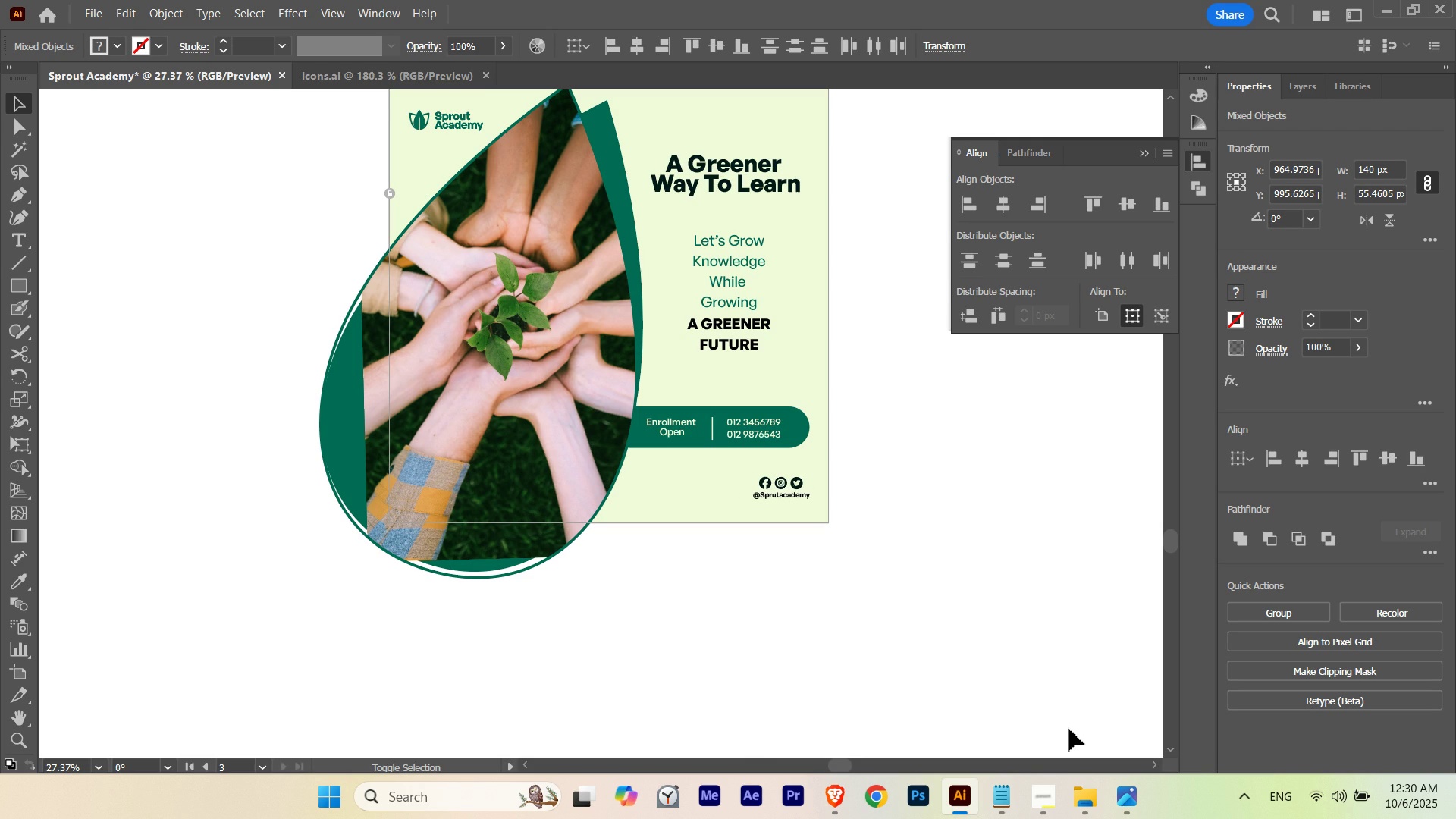 
key(Shift+ArrowLeft)
 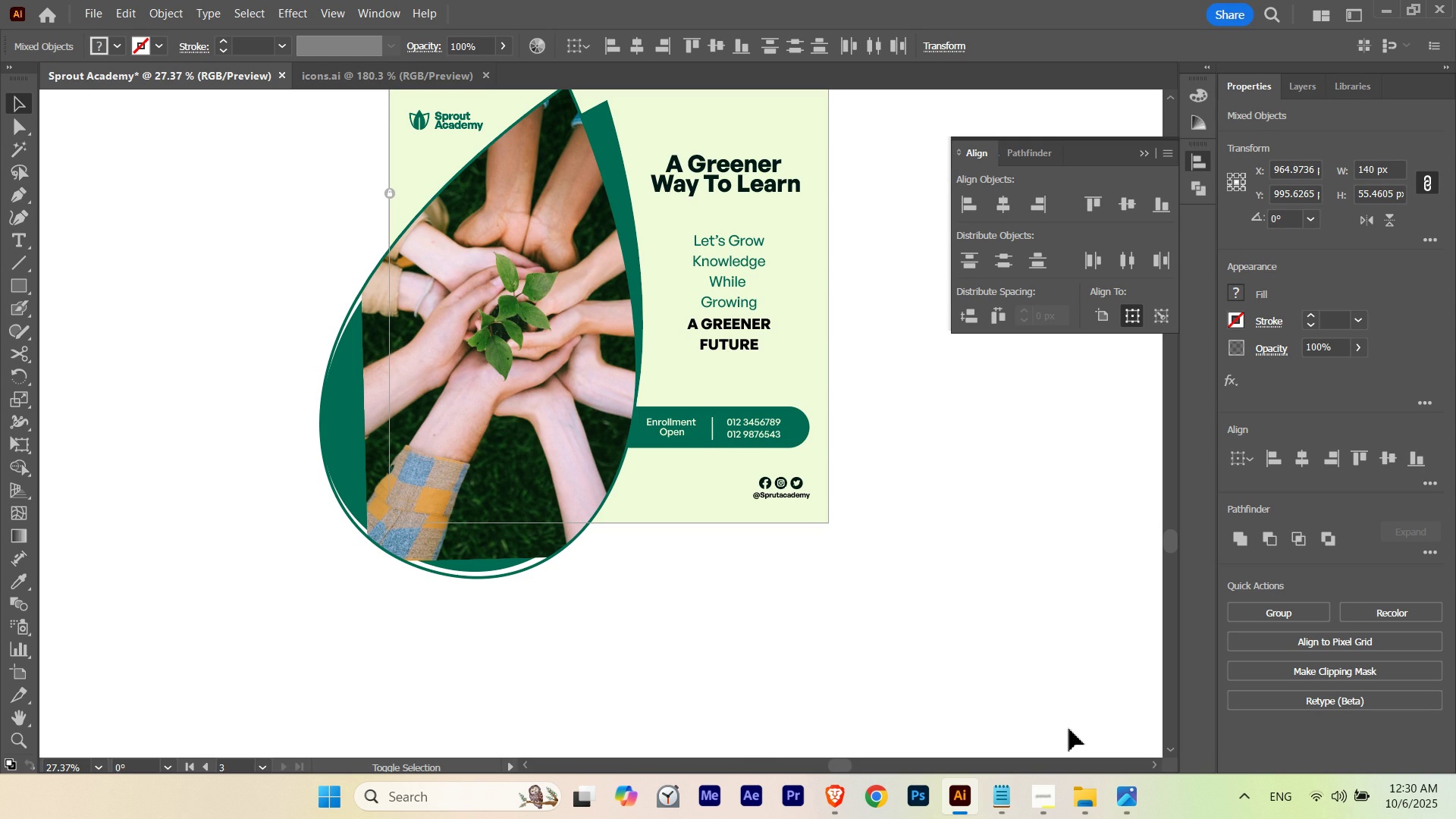 
key(Shift+ArrowRight)
 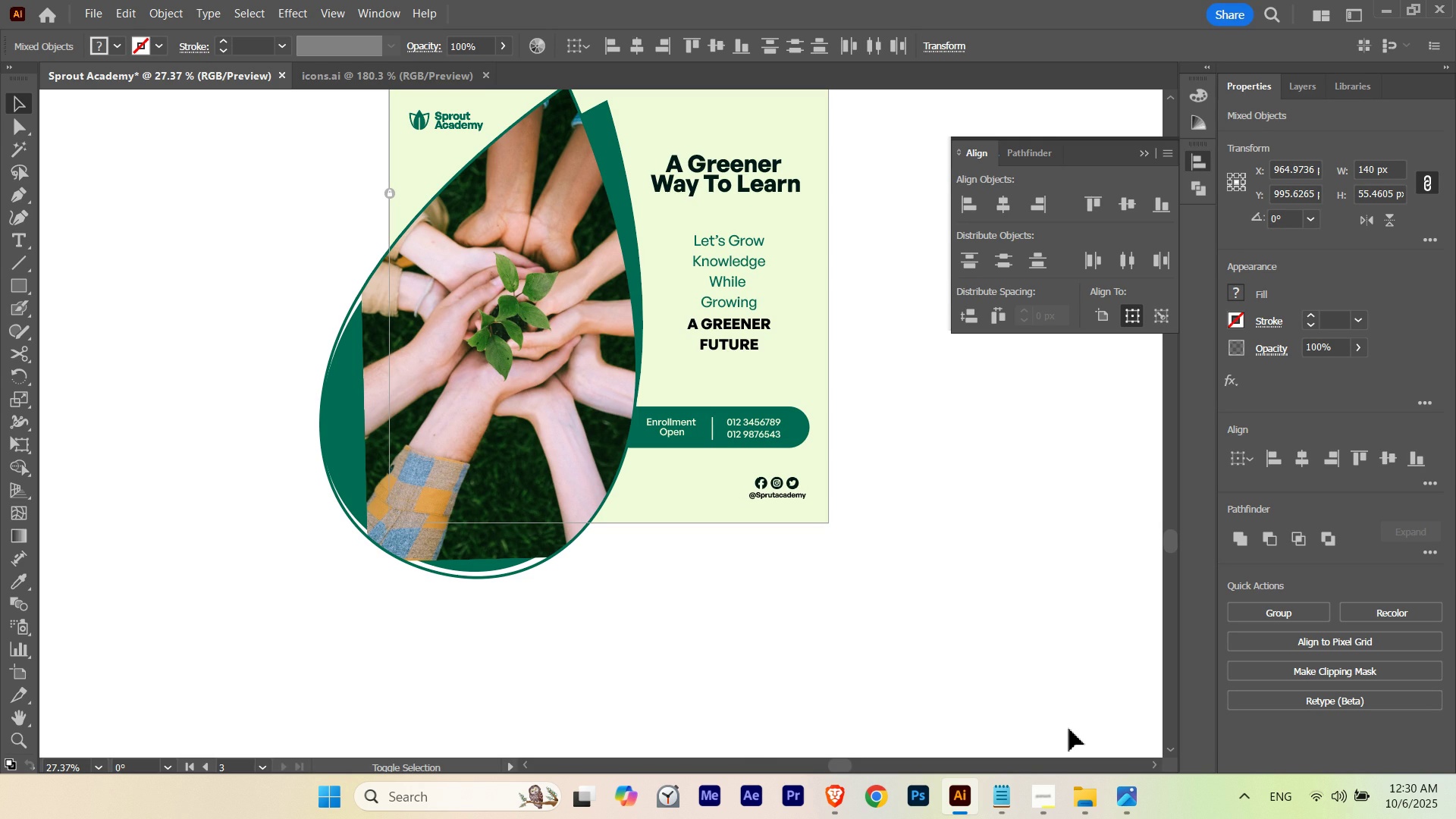 
key(Shift+ArrowLeft)
 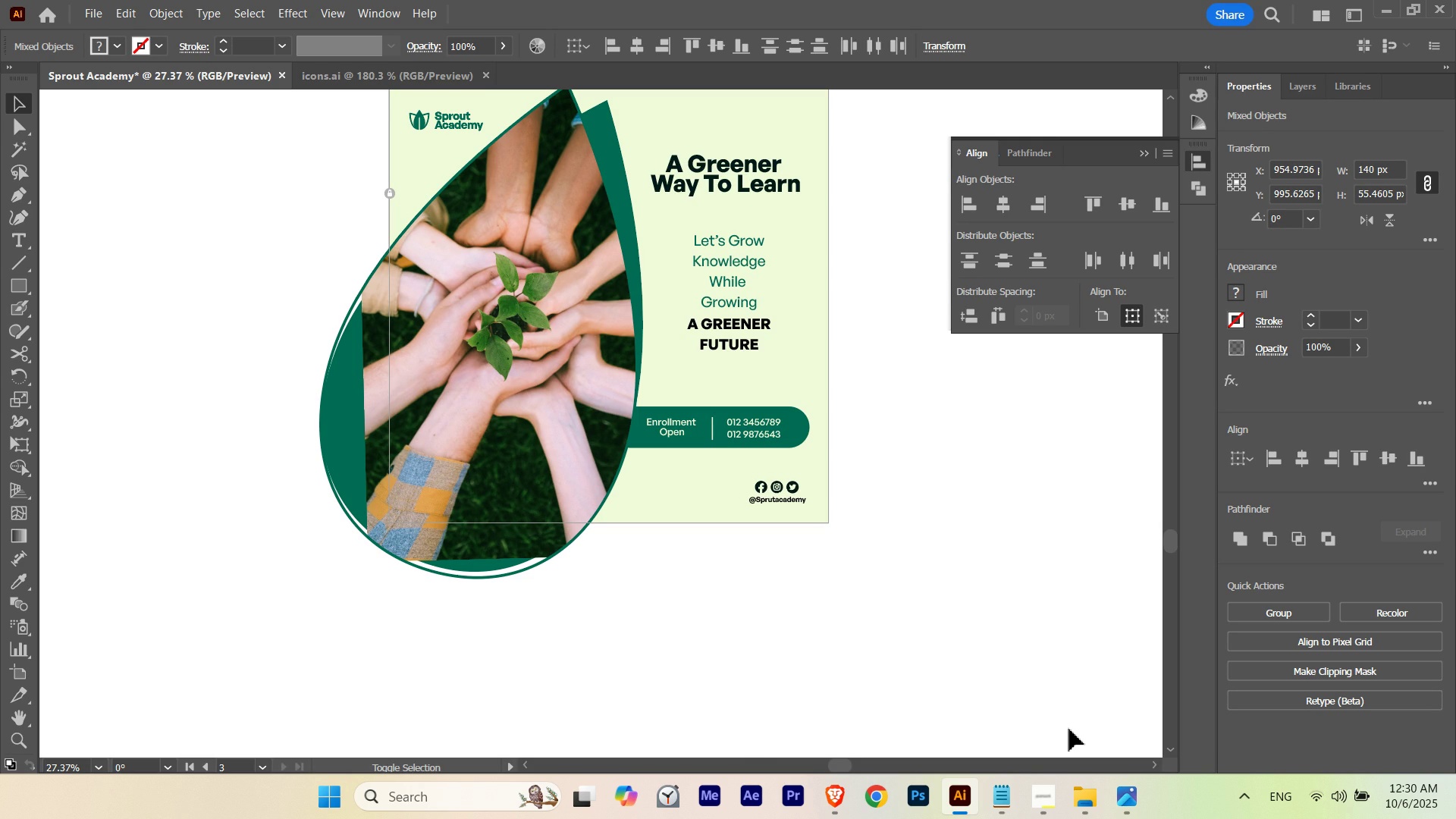 
key(Shift+ArrowDown)
 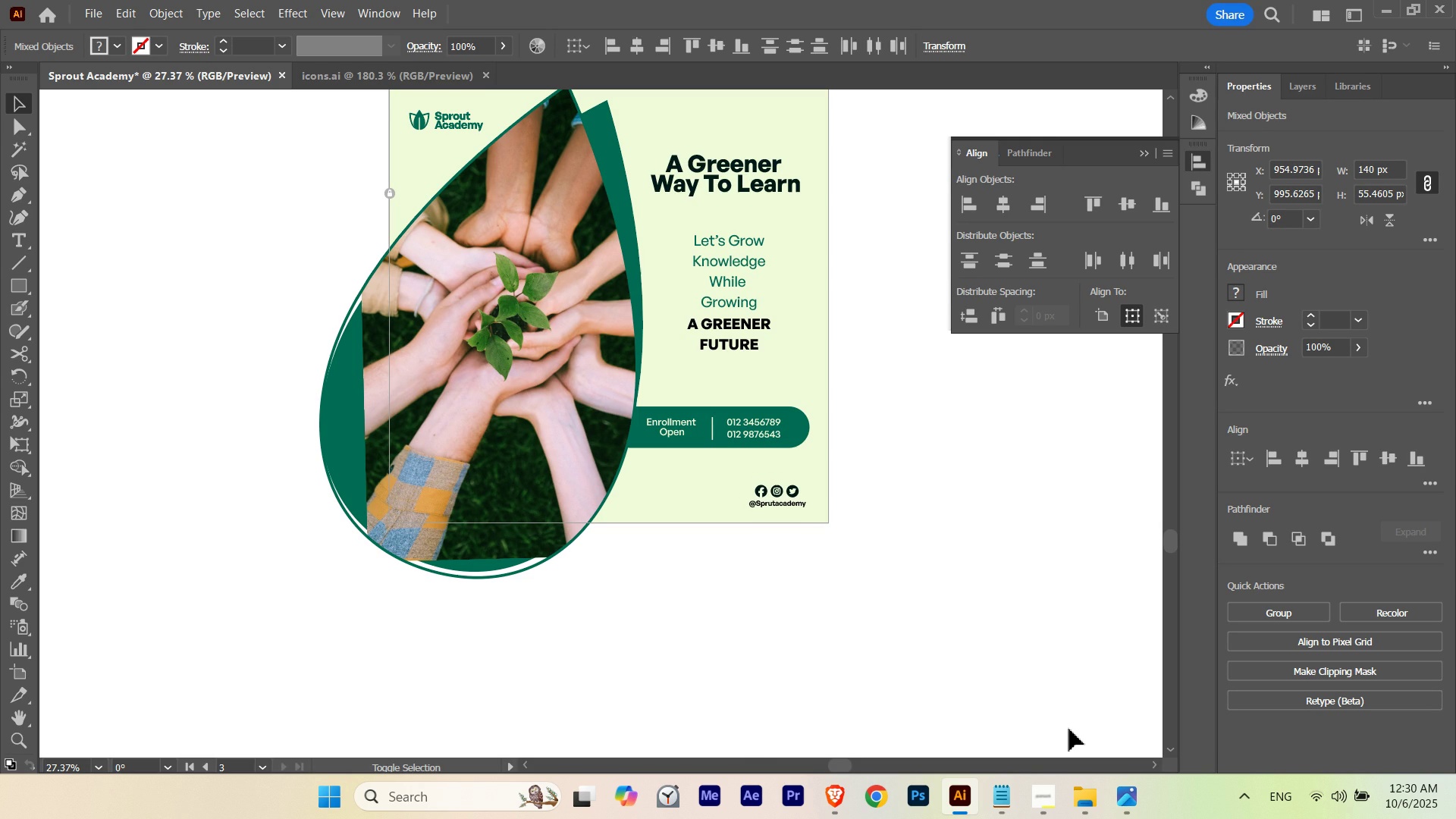 
key(Shift+ArrowDown)
 